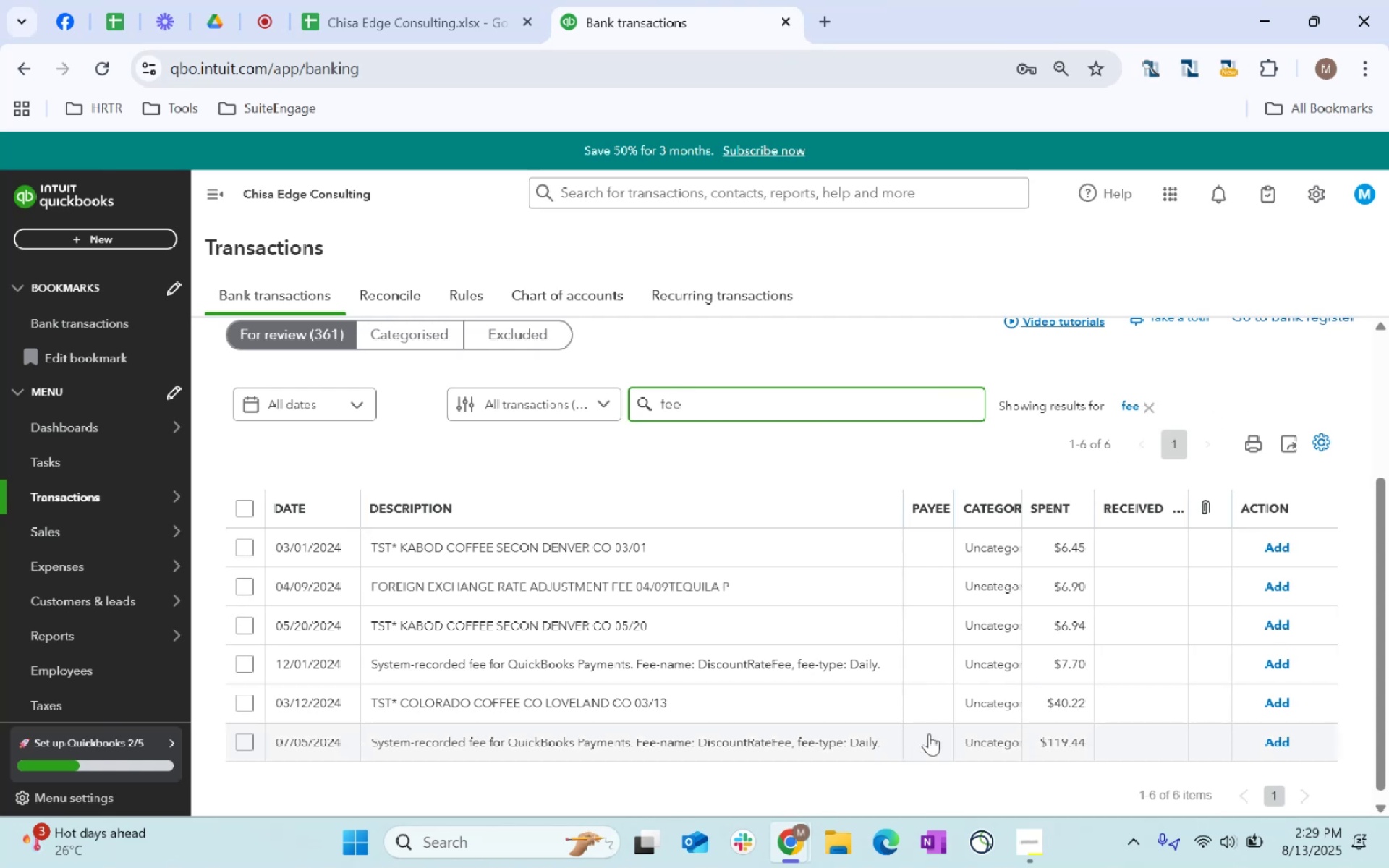 
left_click([248, 742])
 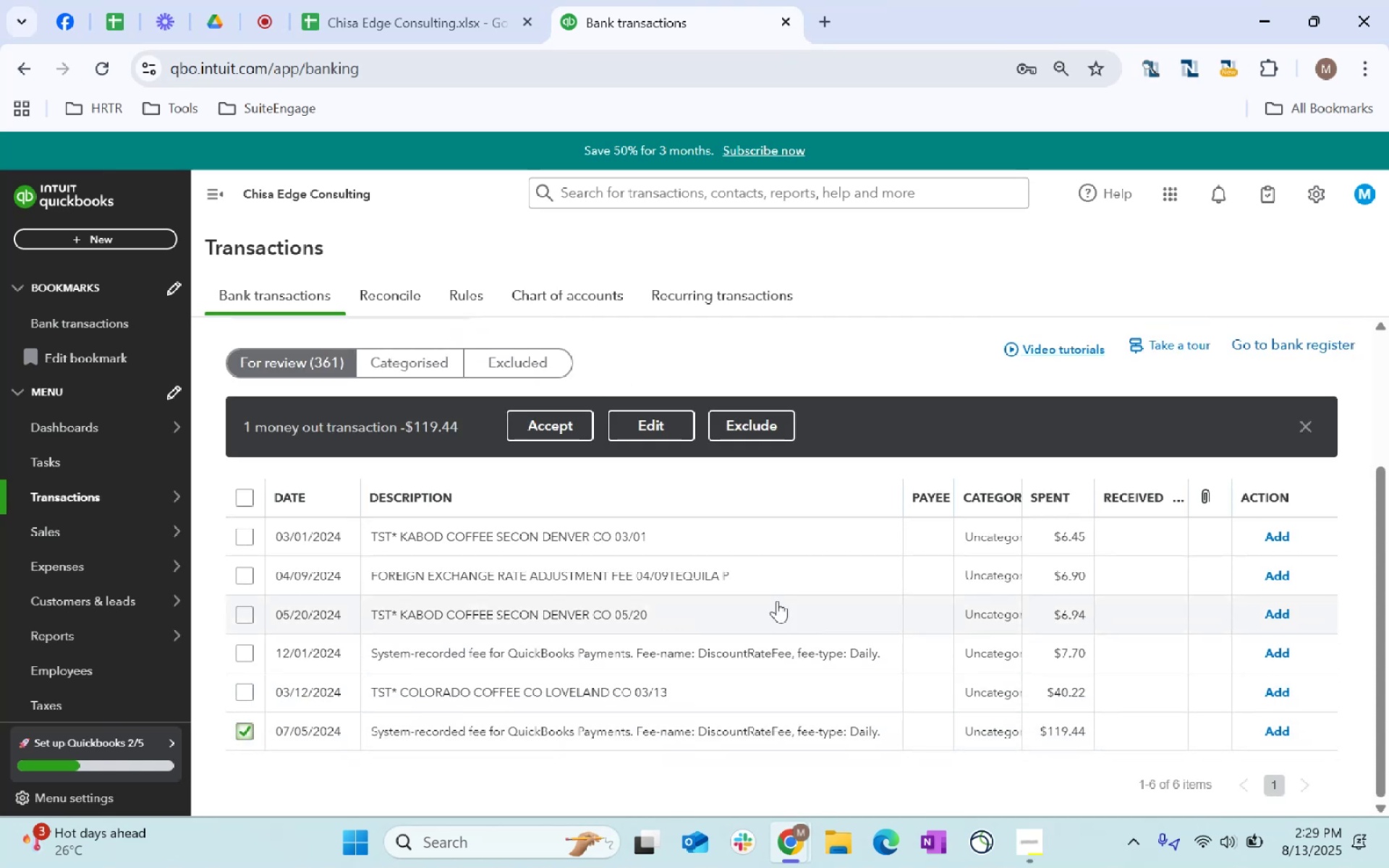 
scroll: coordinate [778, 585], scroll_direction: up, amount: 4.0
 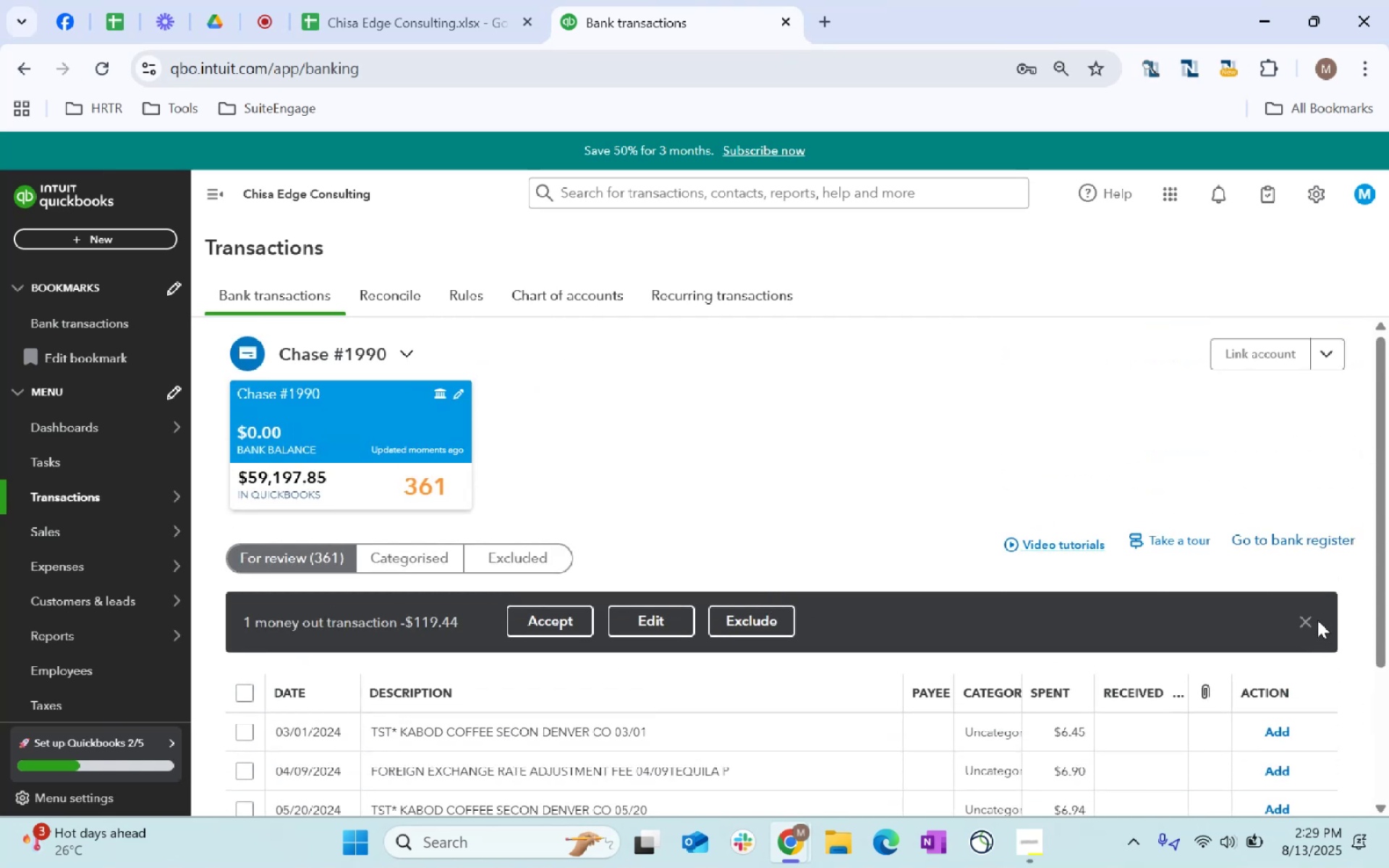 
double_click([1306, 624])
 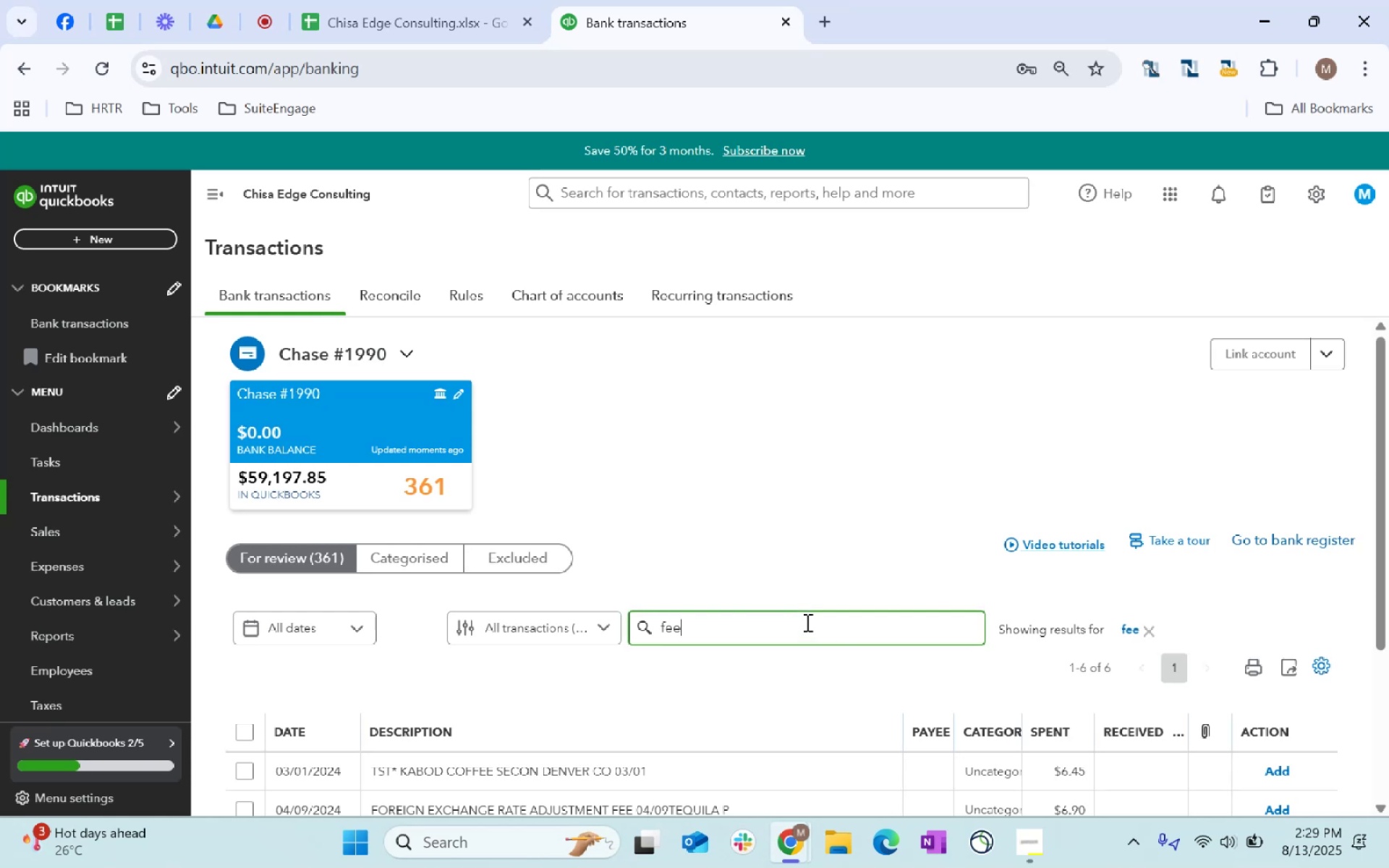 
key(Backspace)
key(Backspace)
key(Backspace)
key(Backspace)
key(Backspace)
type(intuit)
 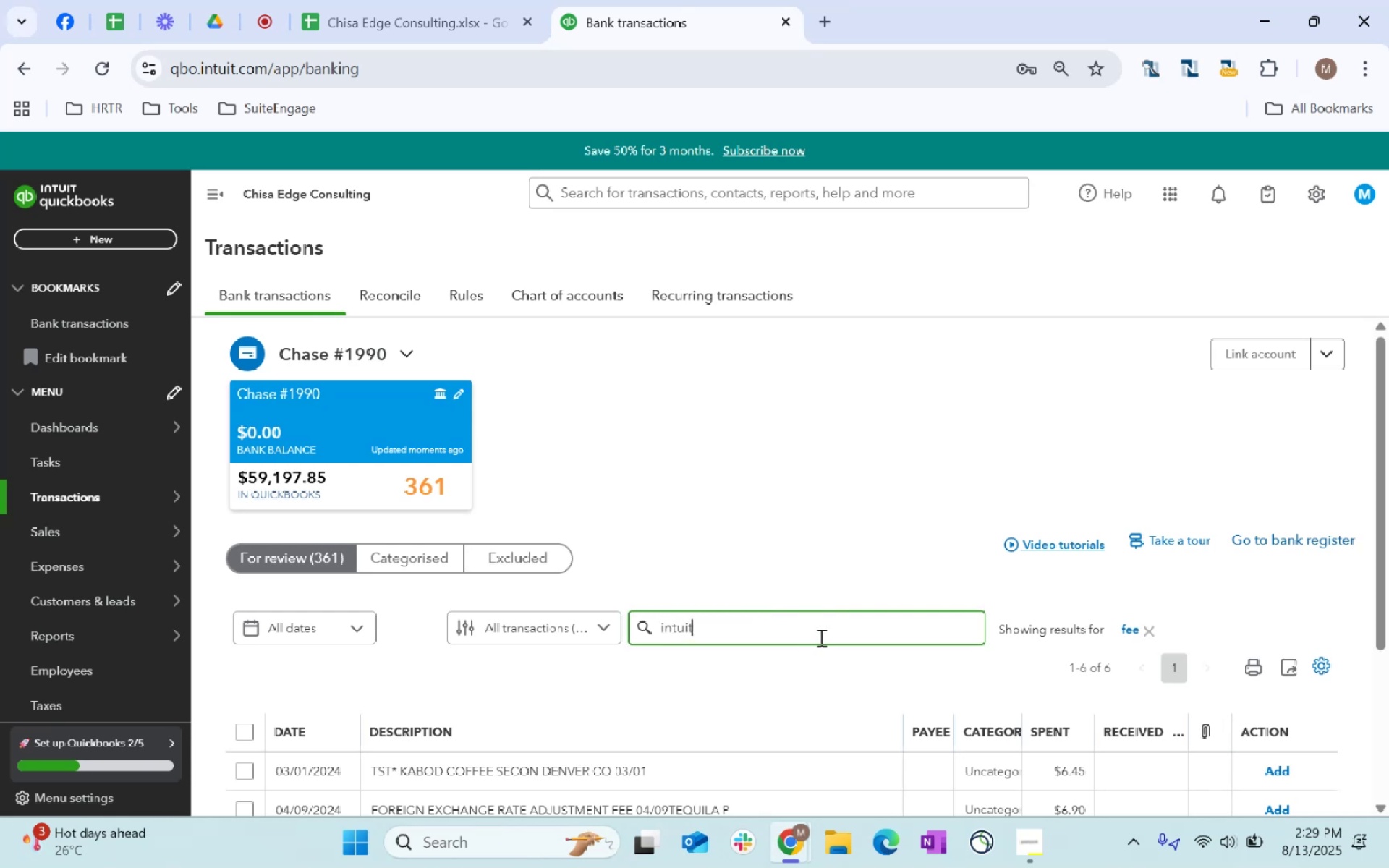 
key(Enter)
 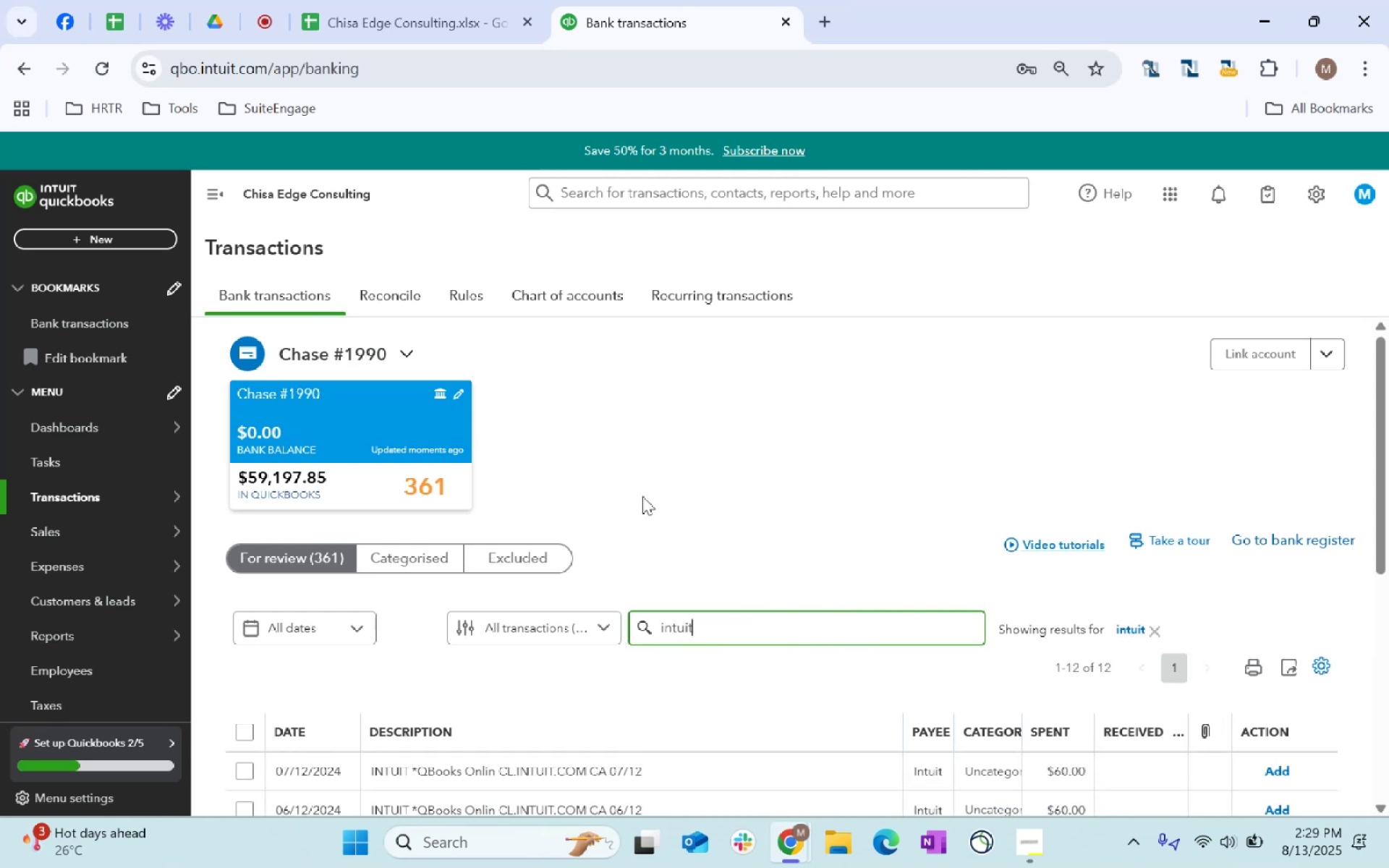 
scroll: coordinate [819, 568], scroll_direction: down, amount: 2.0
 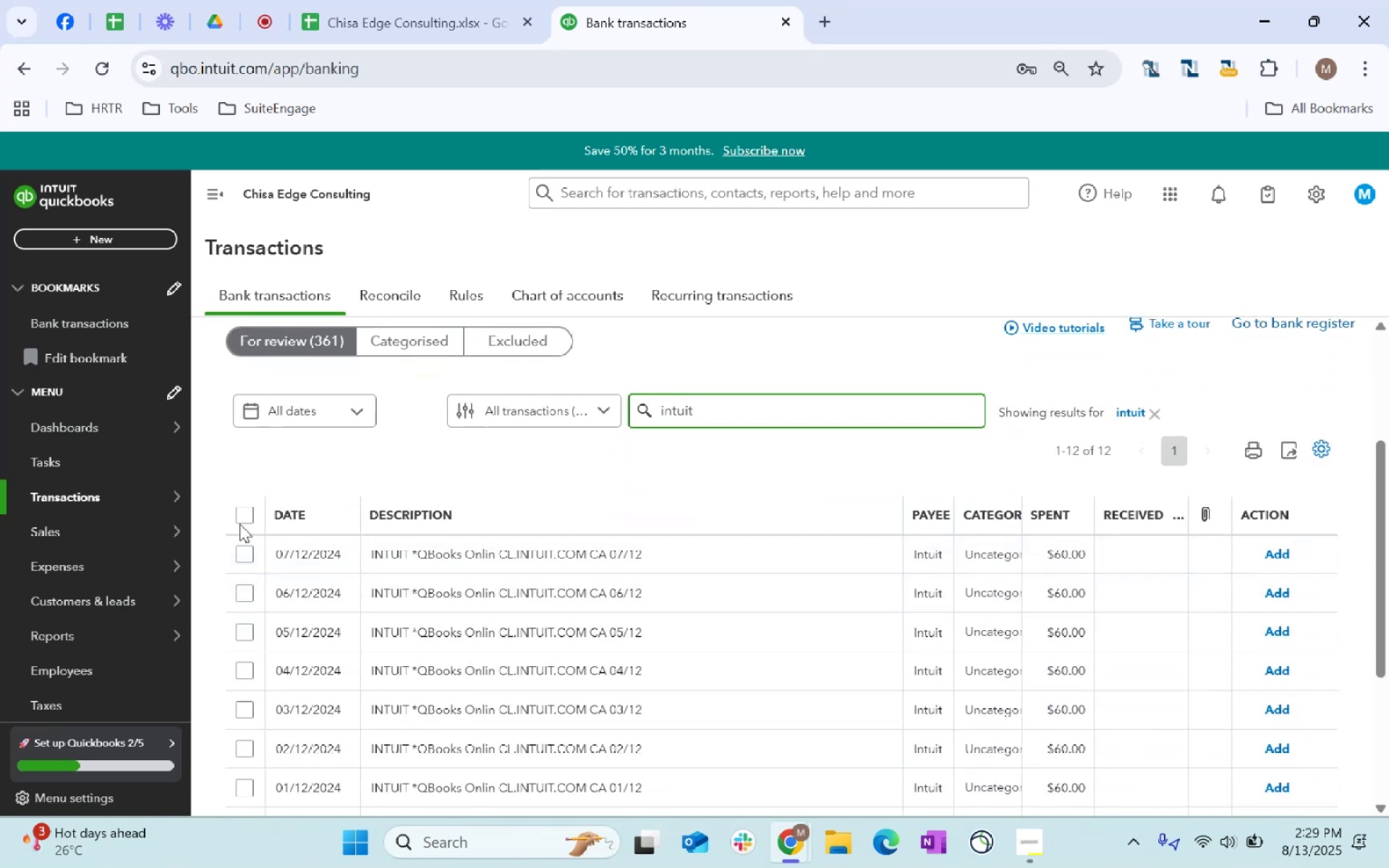 
left_click([244, 513])
 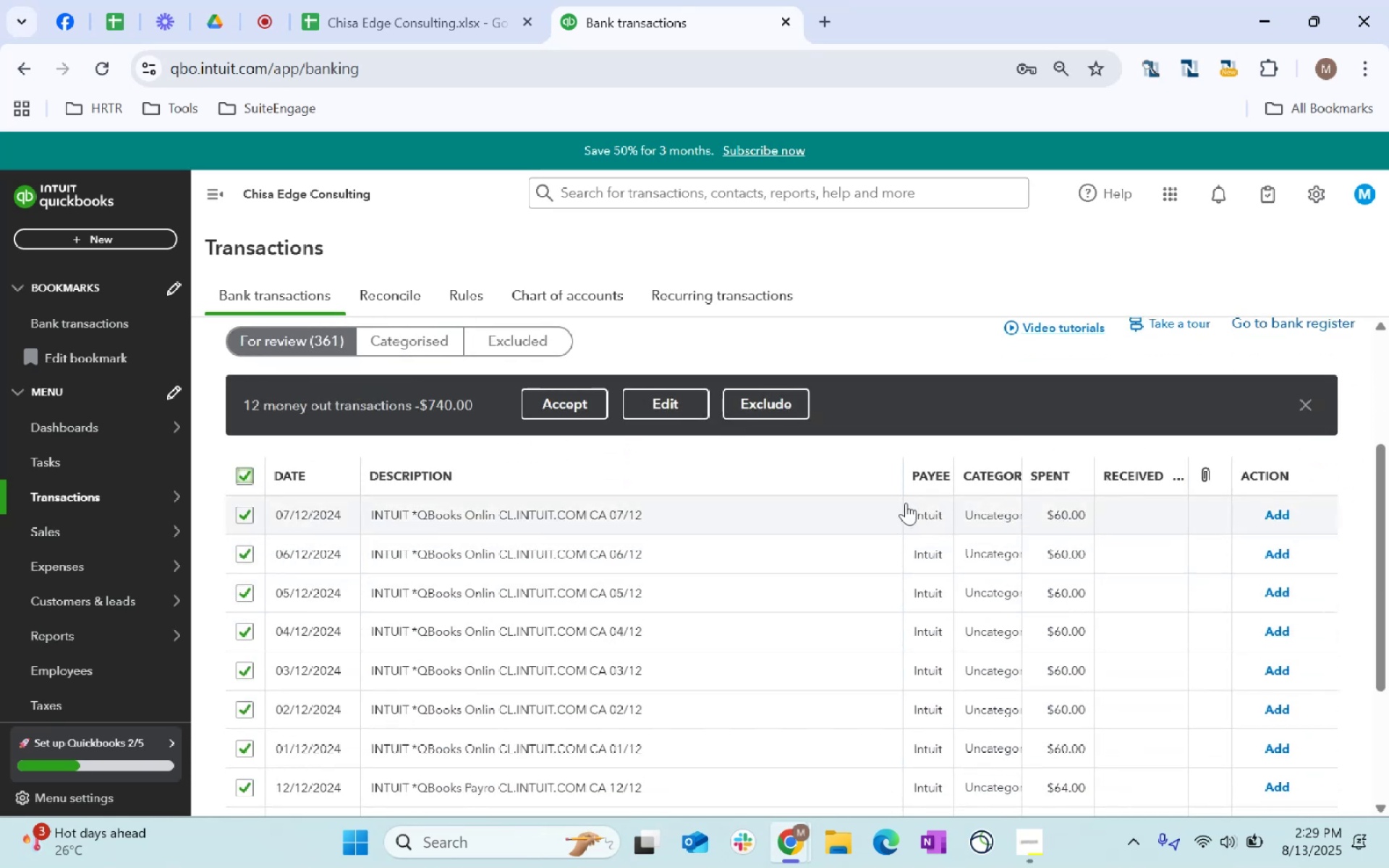 
scroll: coordinate [879, 529], scroll_direction: down, amount: 43.0
 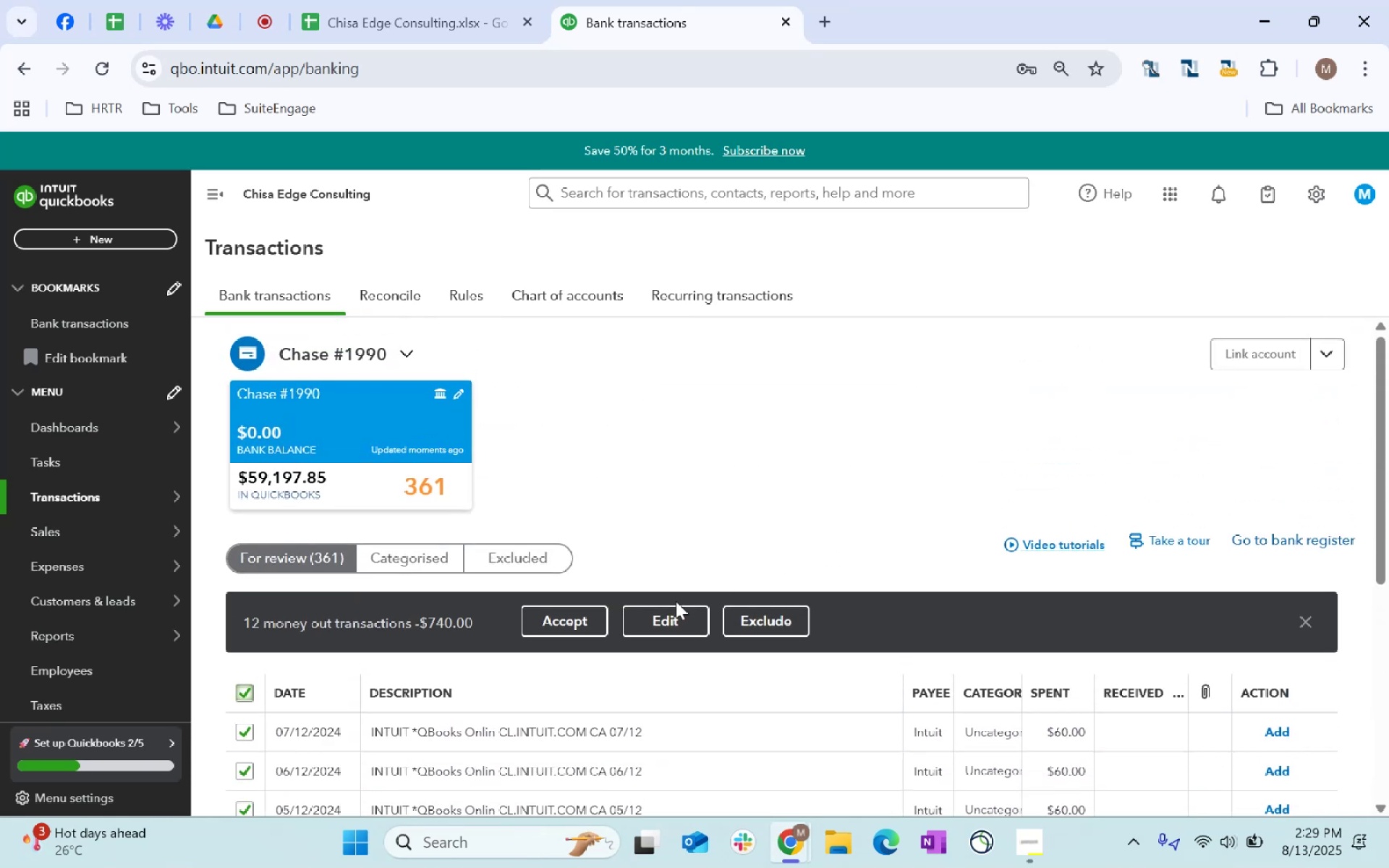 
left_click([645, 627])
 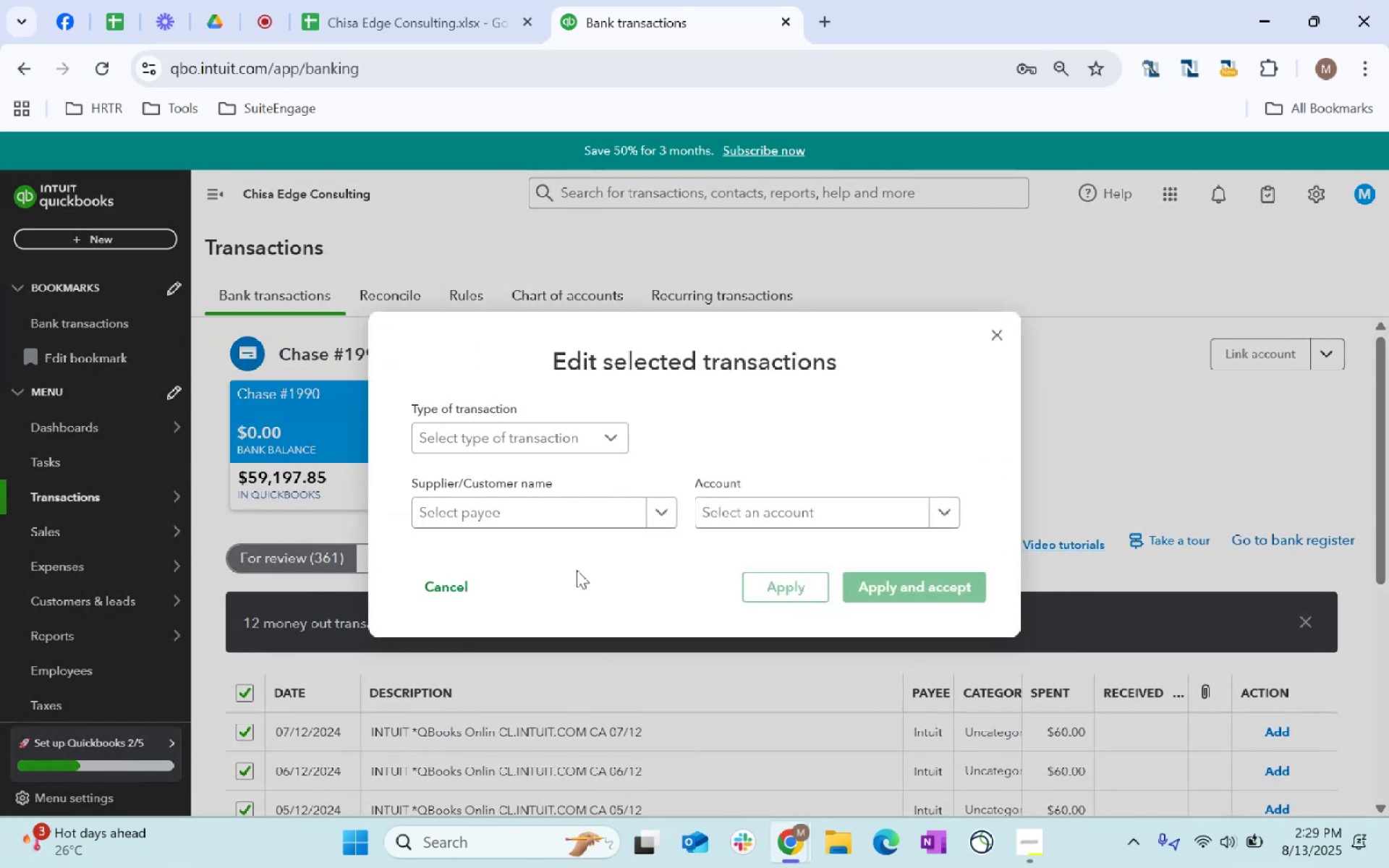 
left_click([542, 511])
 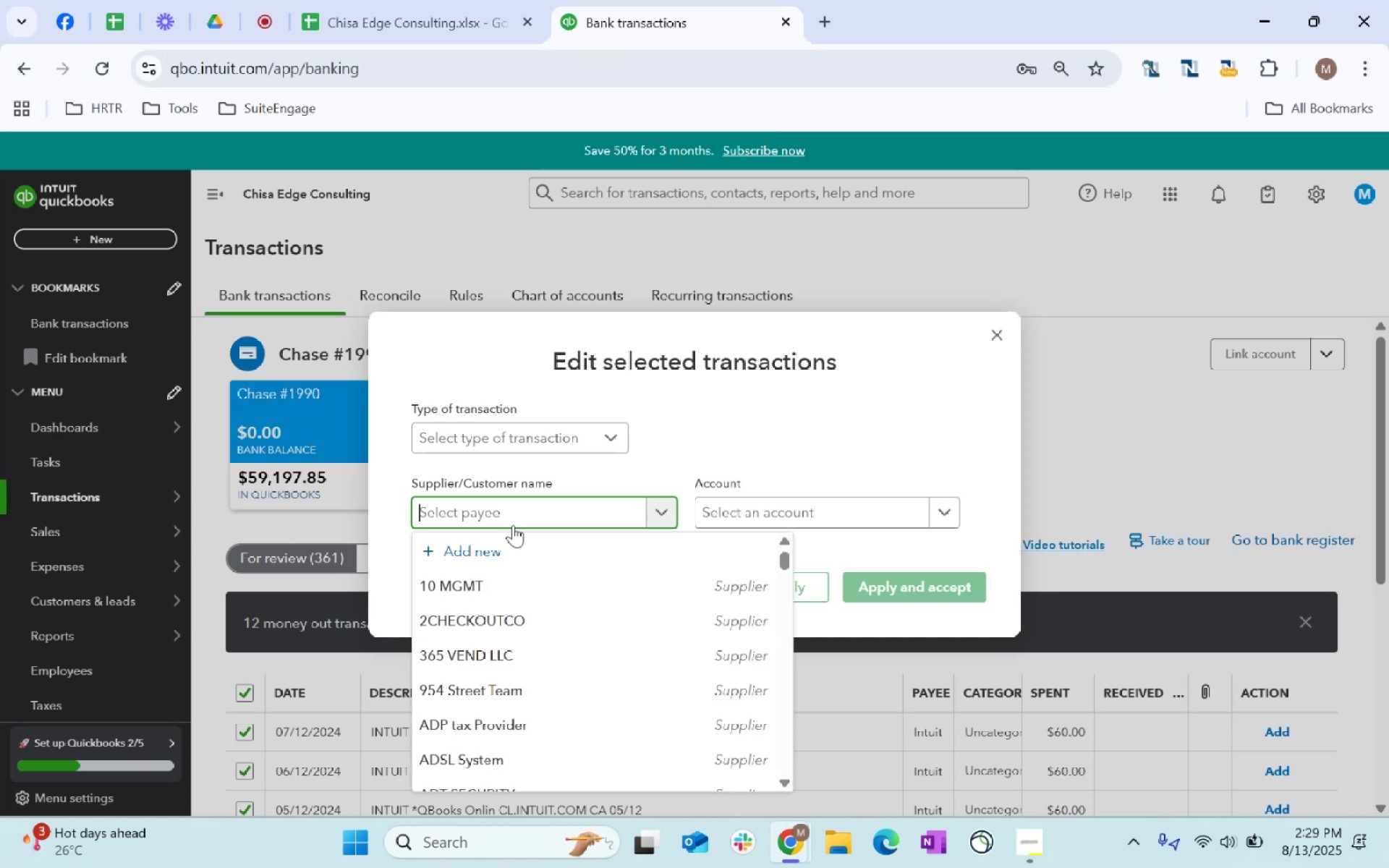 
type(Intuit)
key(Tab)
 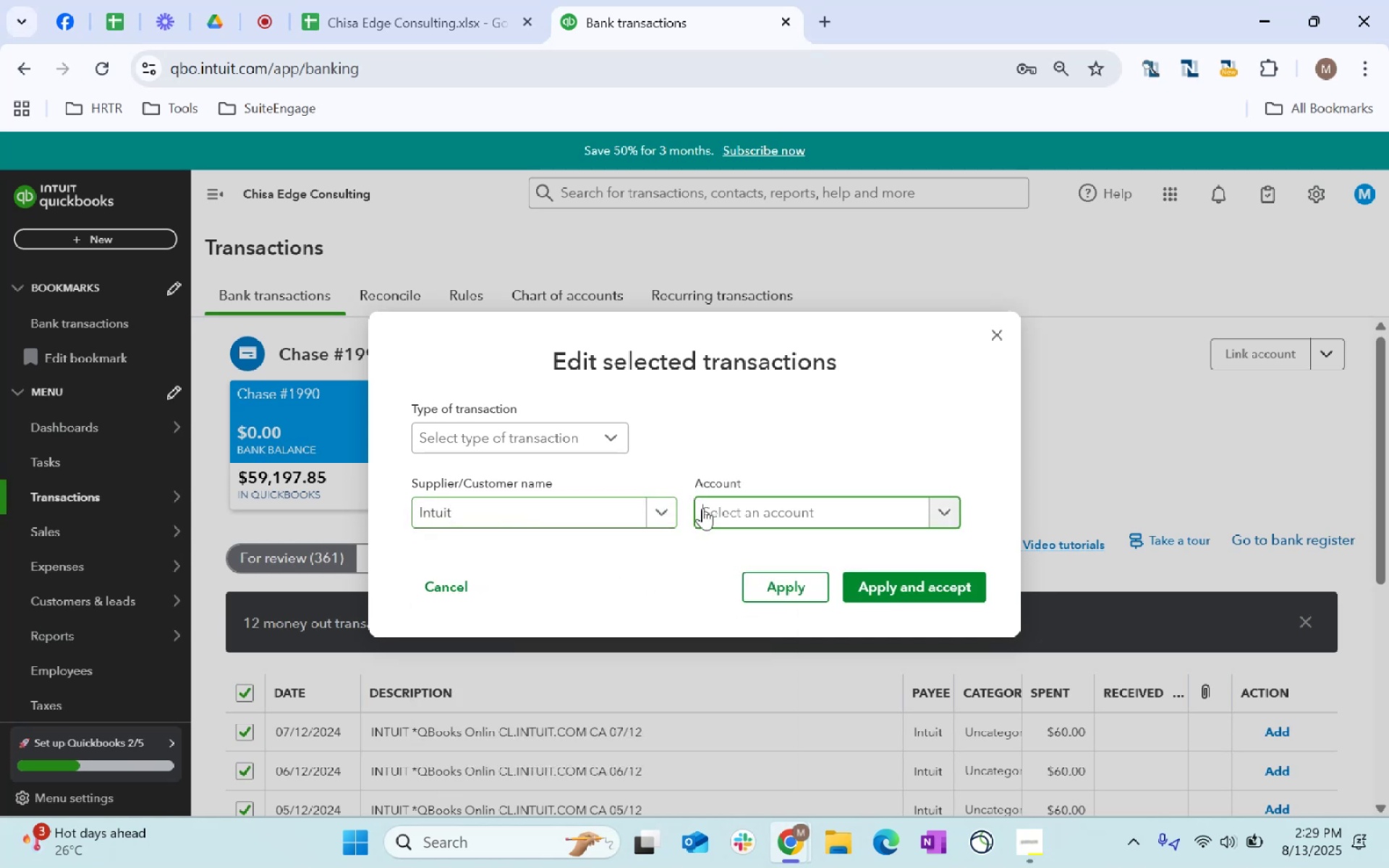 
left_click([735, 509])
 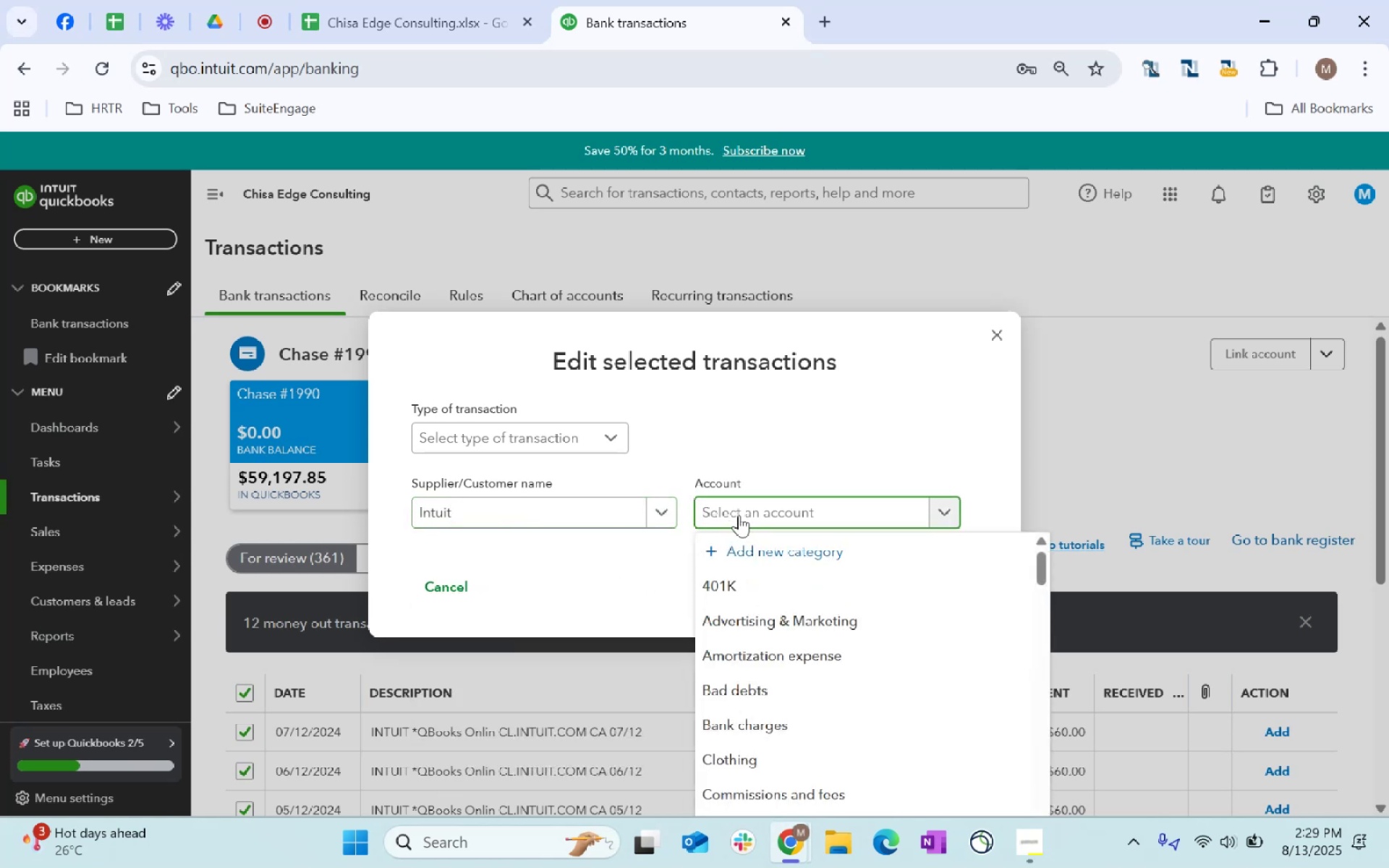 
type(sor)
key(Backspace)
type(ftware)
 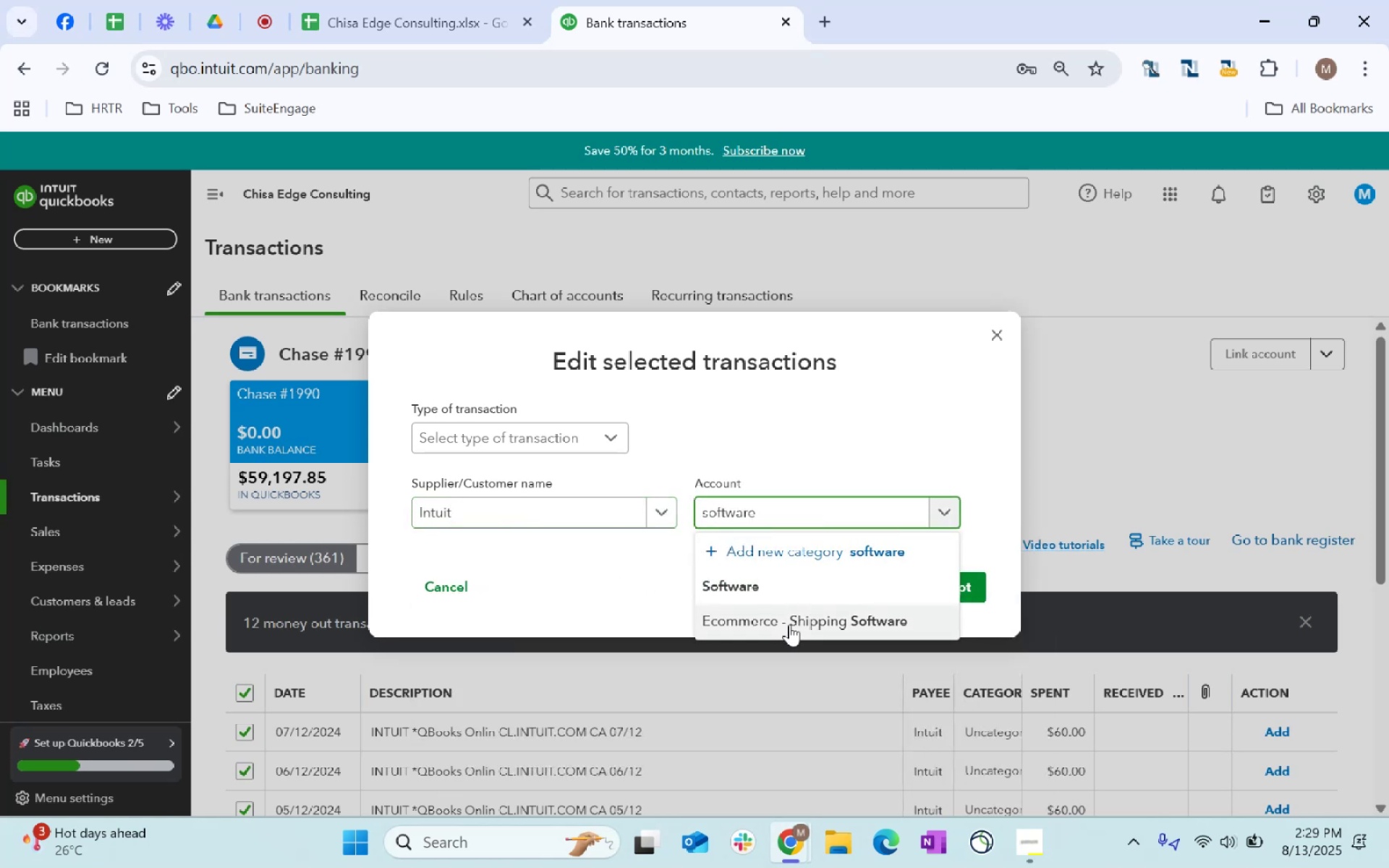 
left_click([776, 597])
 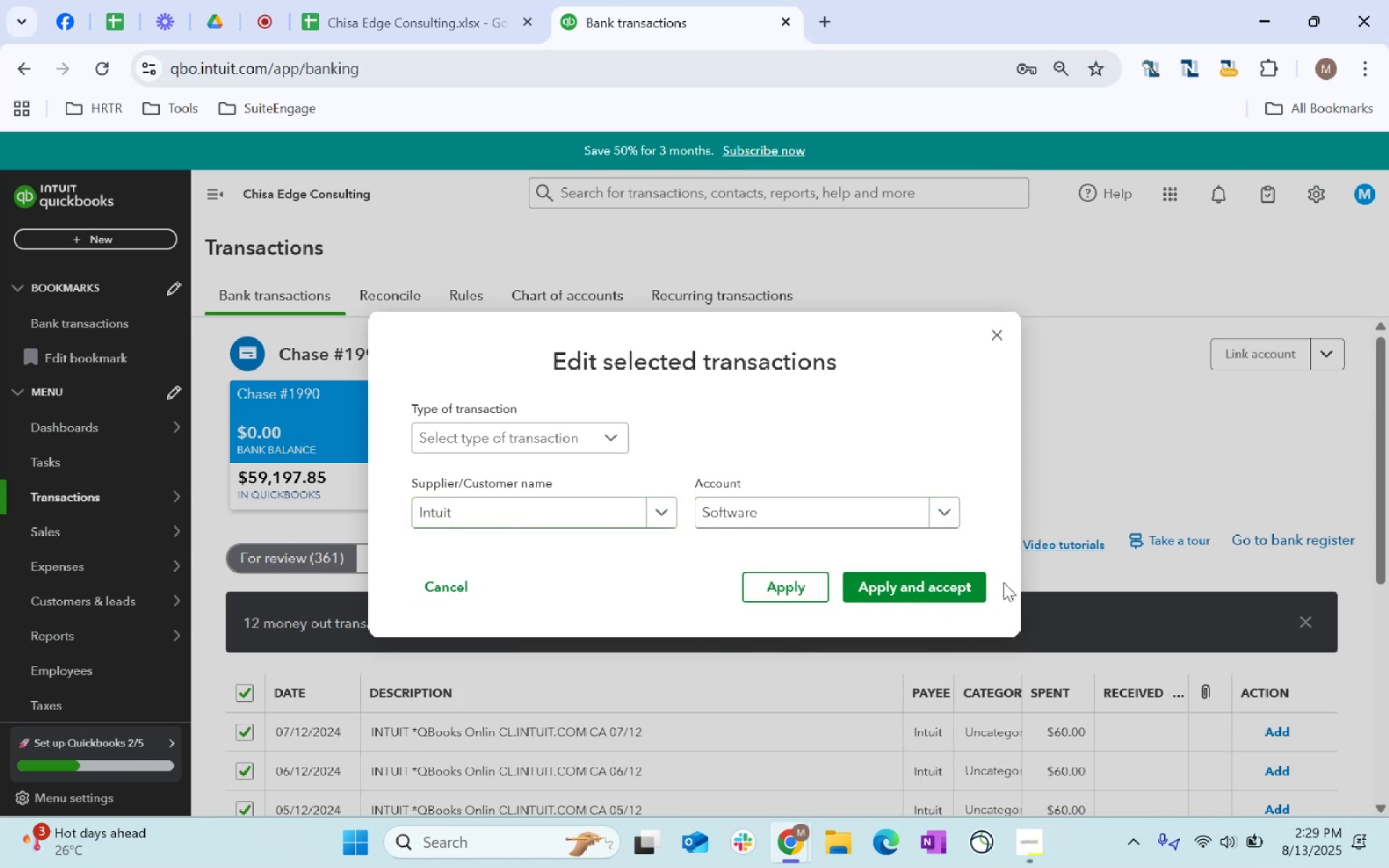 
left_click([954, 582])
 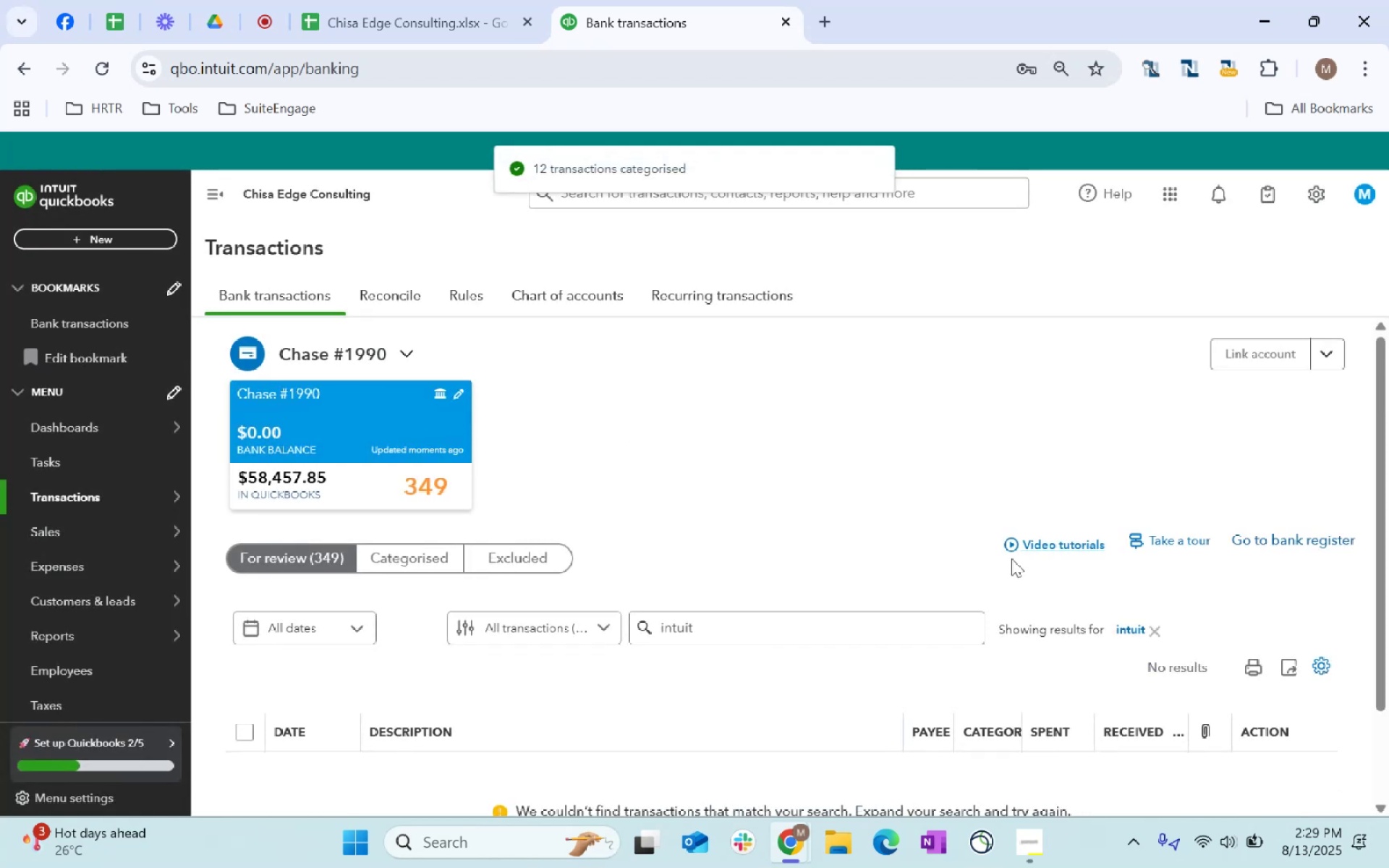 
left_click([1160, 623])
 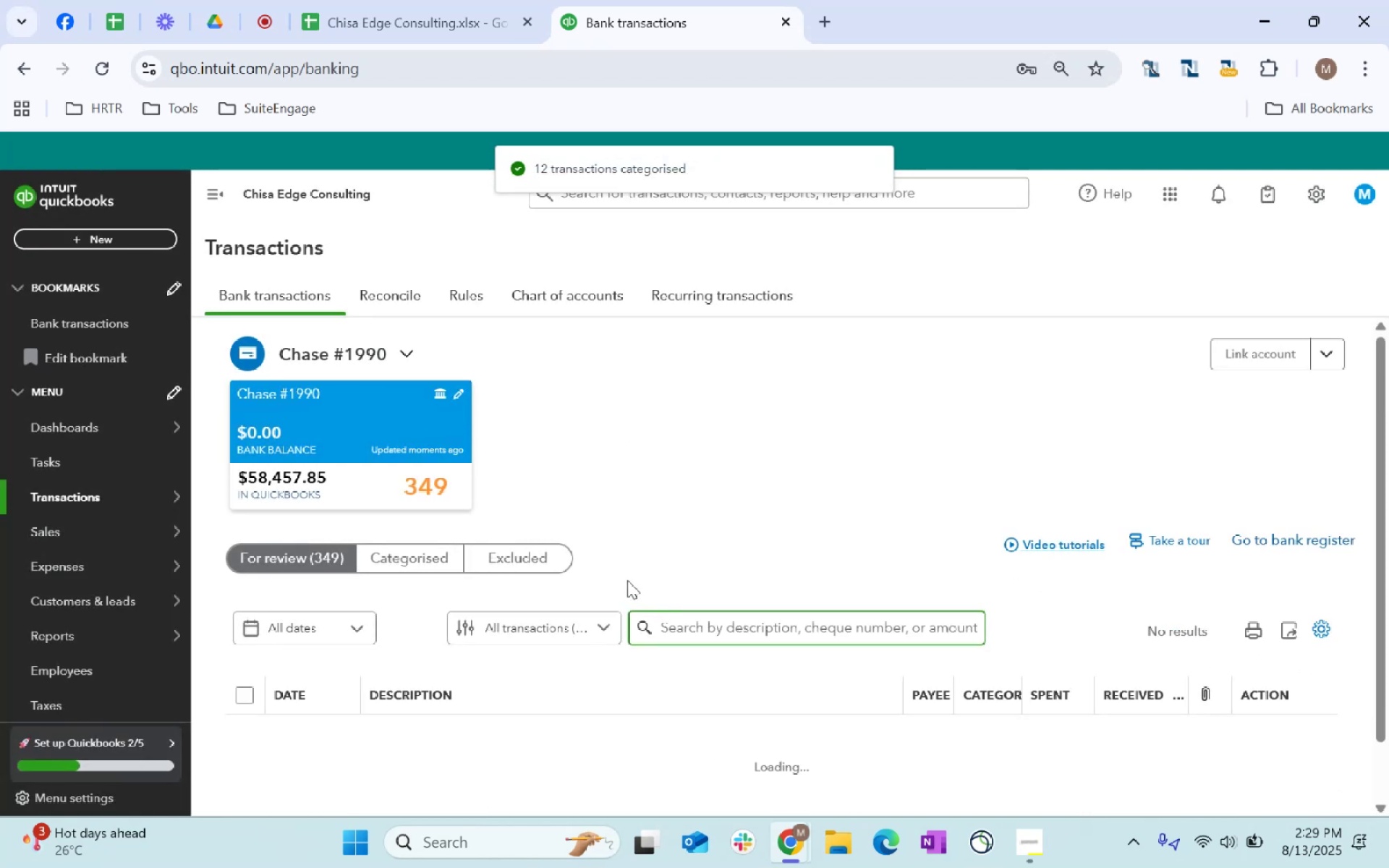 
scroll: coordinate [650, 595], scroll_direction: down, amount: 41.0
 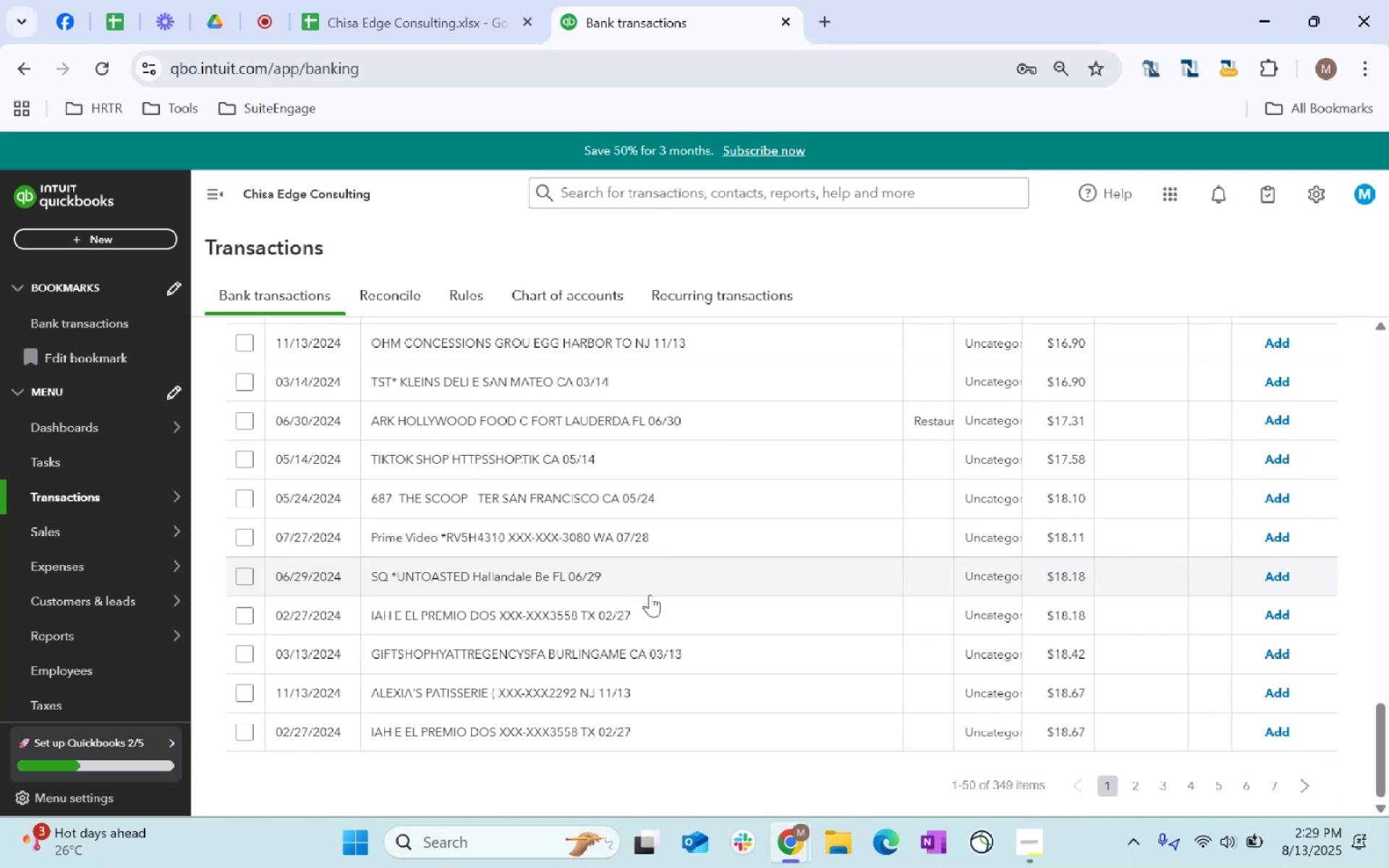 
wait(5.41)
 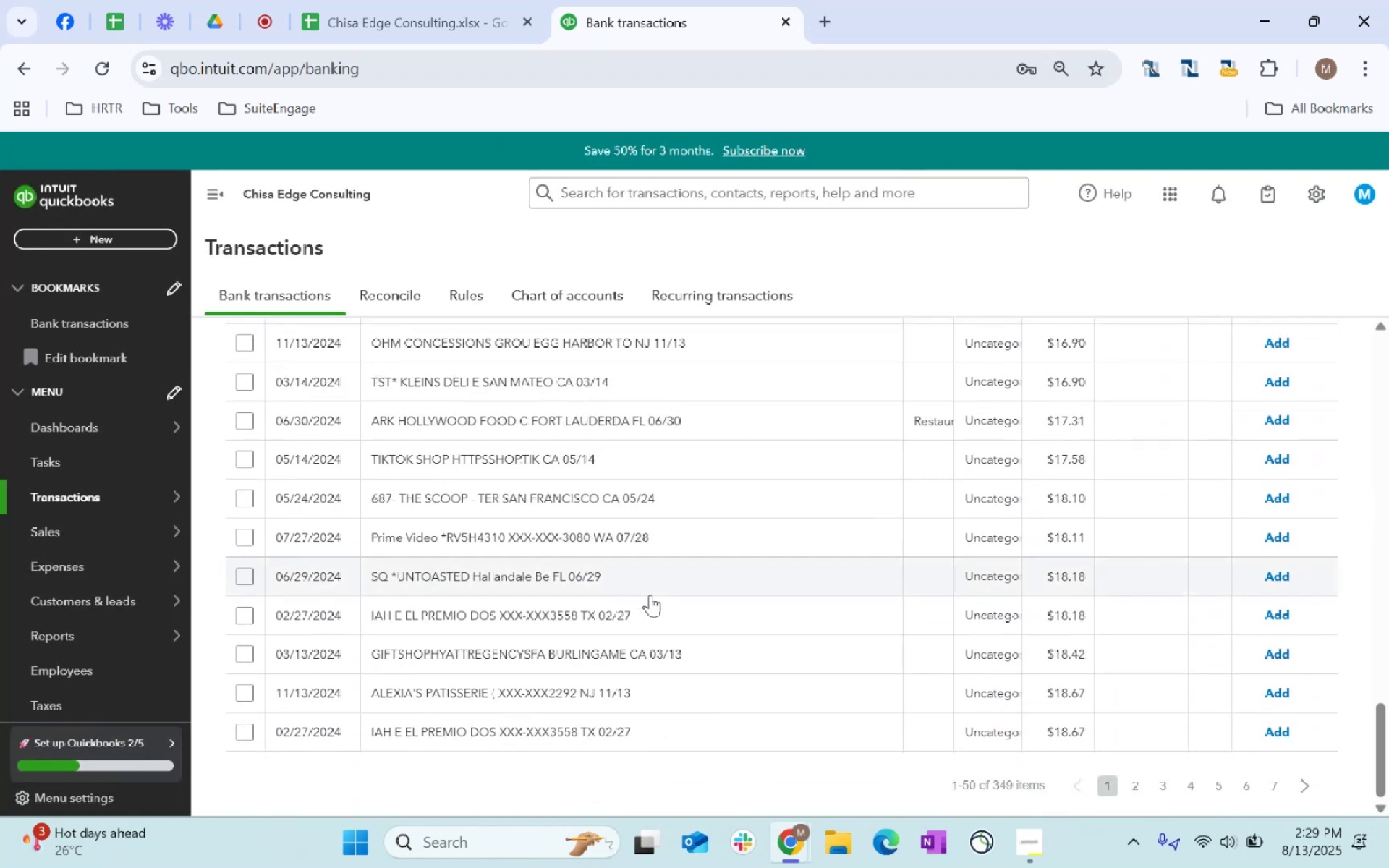 
scroll: coordinate [714, 625], scroll_direction: up, amount: 16.0
 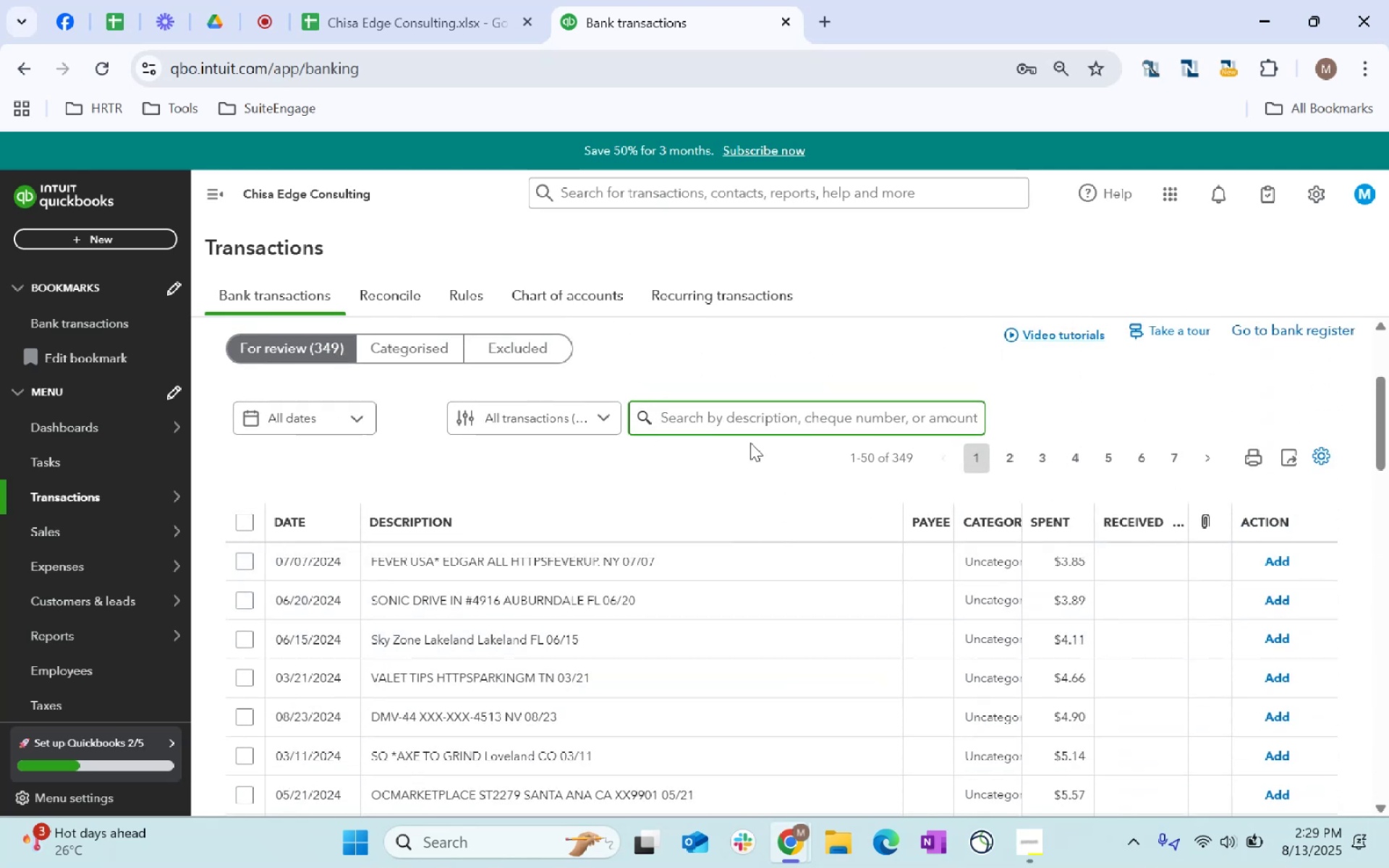 
left_click([734, 415])
 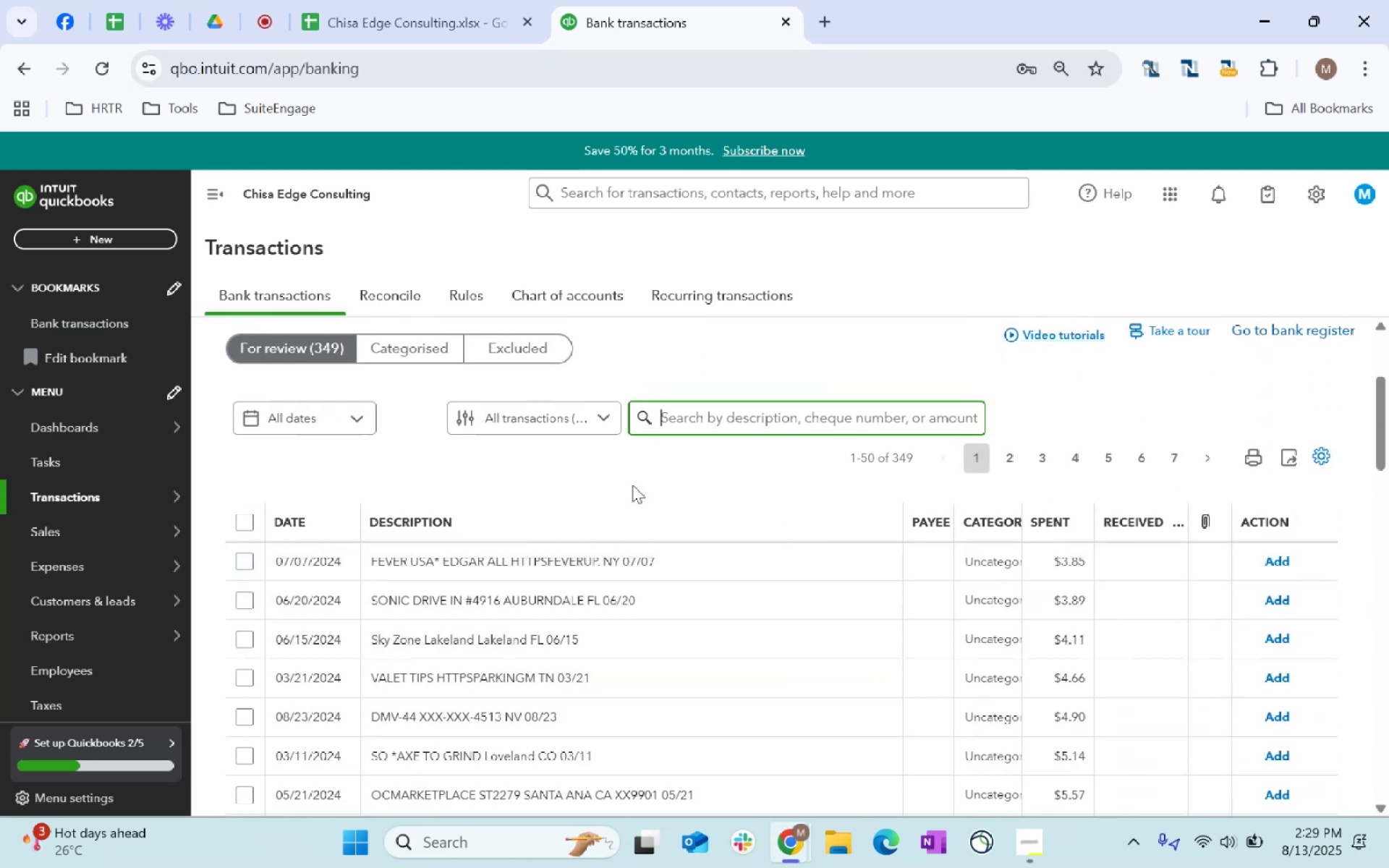 
type(Prime Video)
 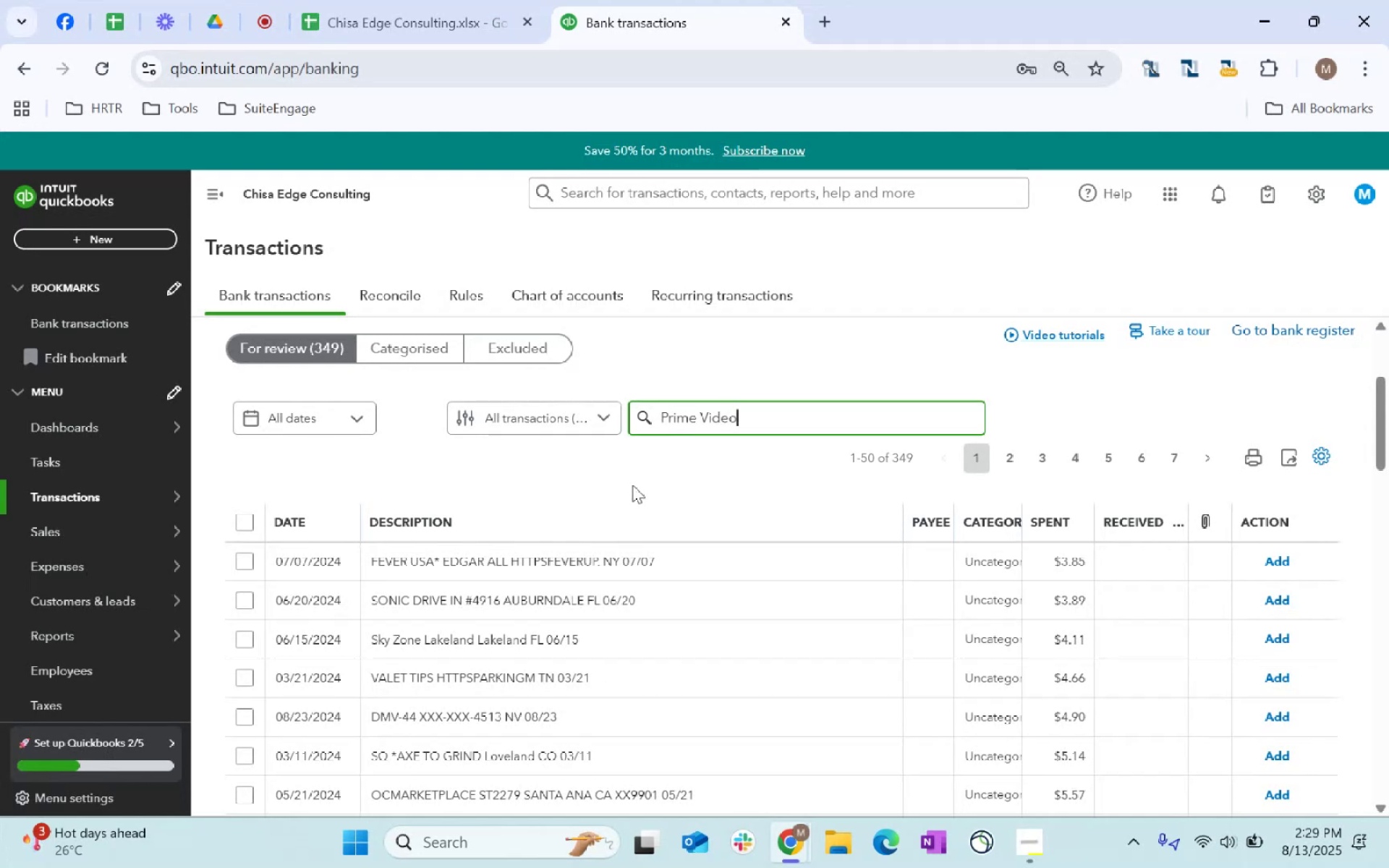 
key(Enter)
 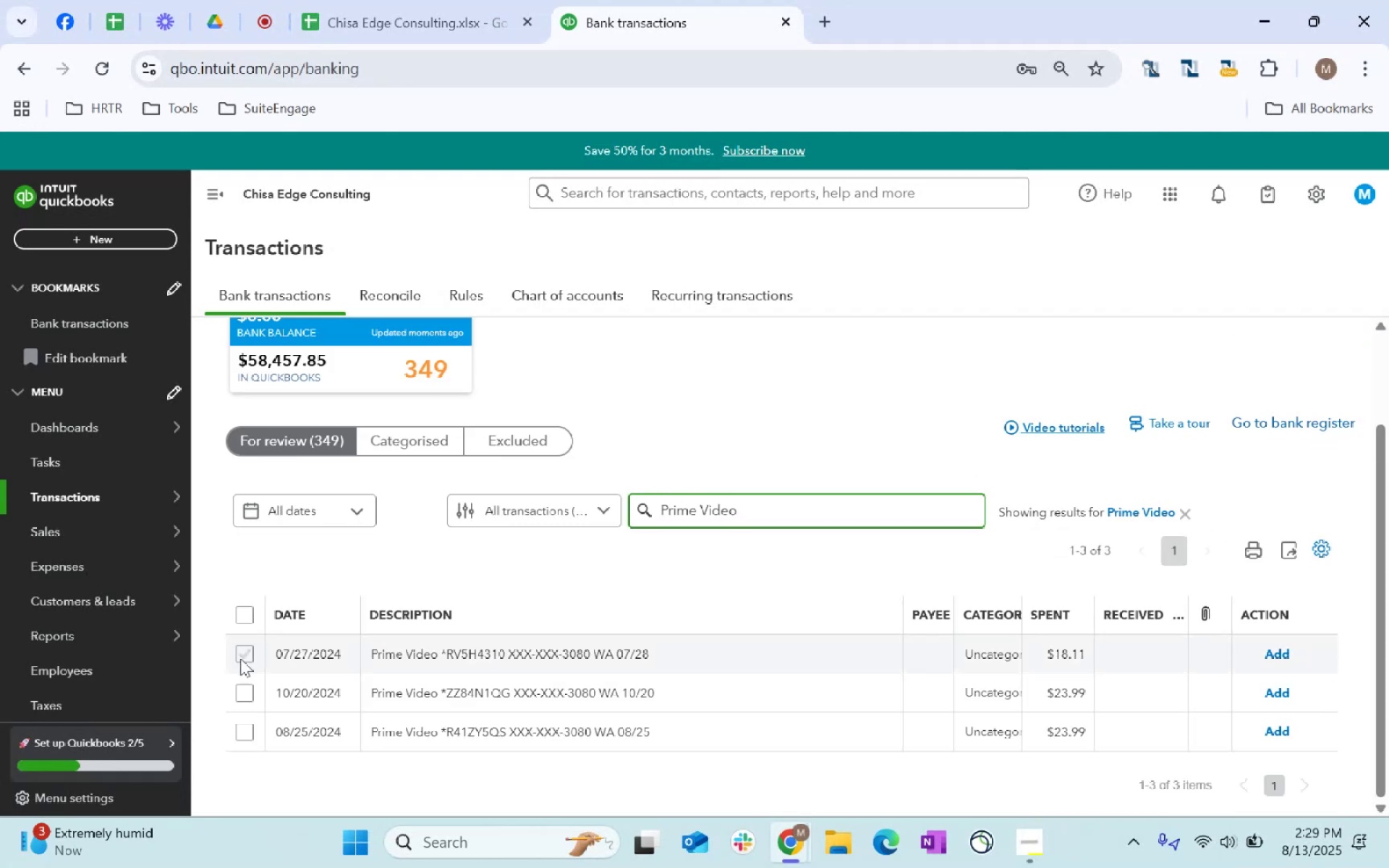 
left_click([239, 615])
 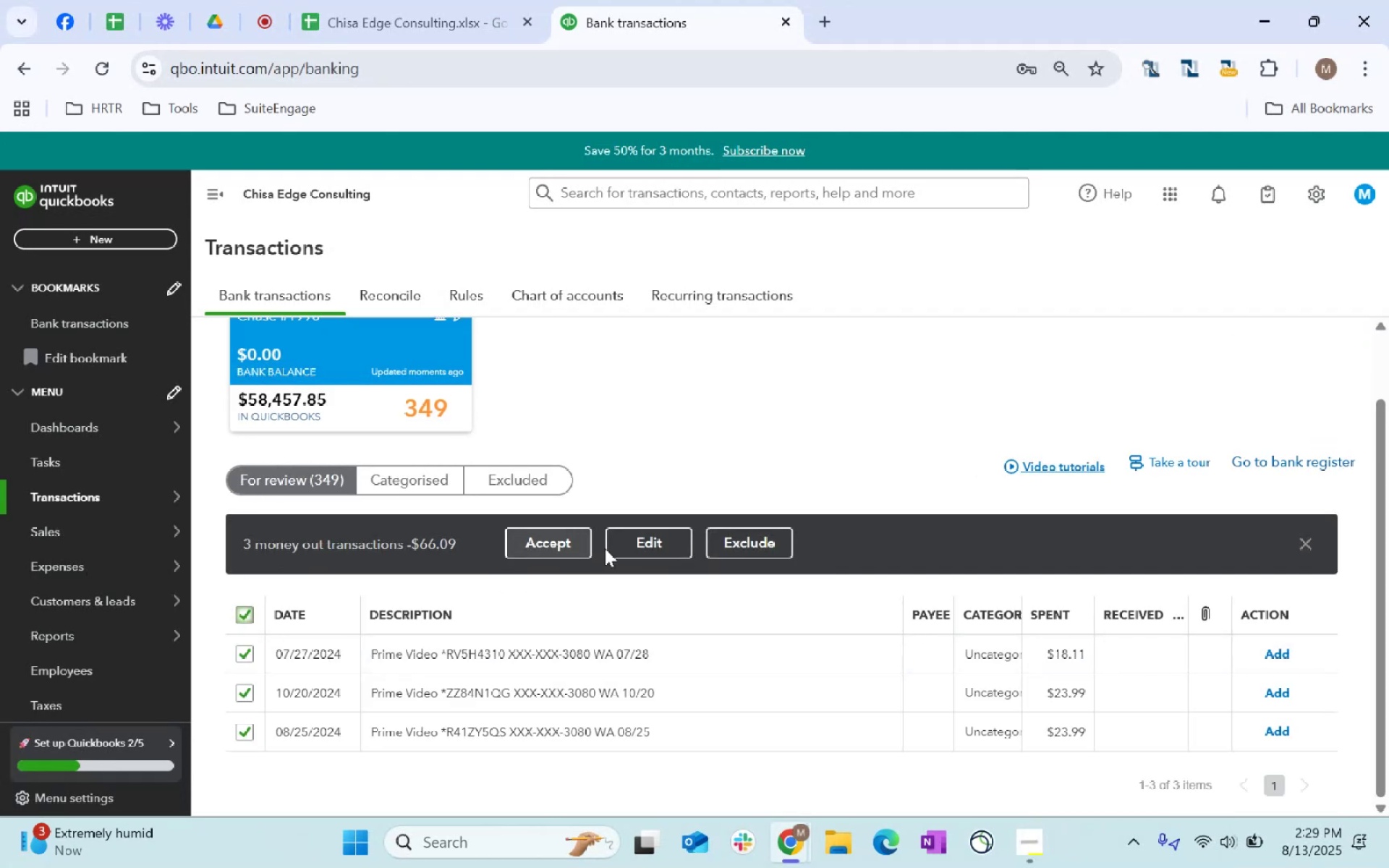 
left_click([631, 542])
 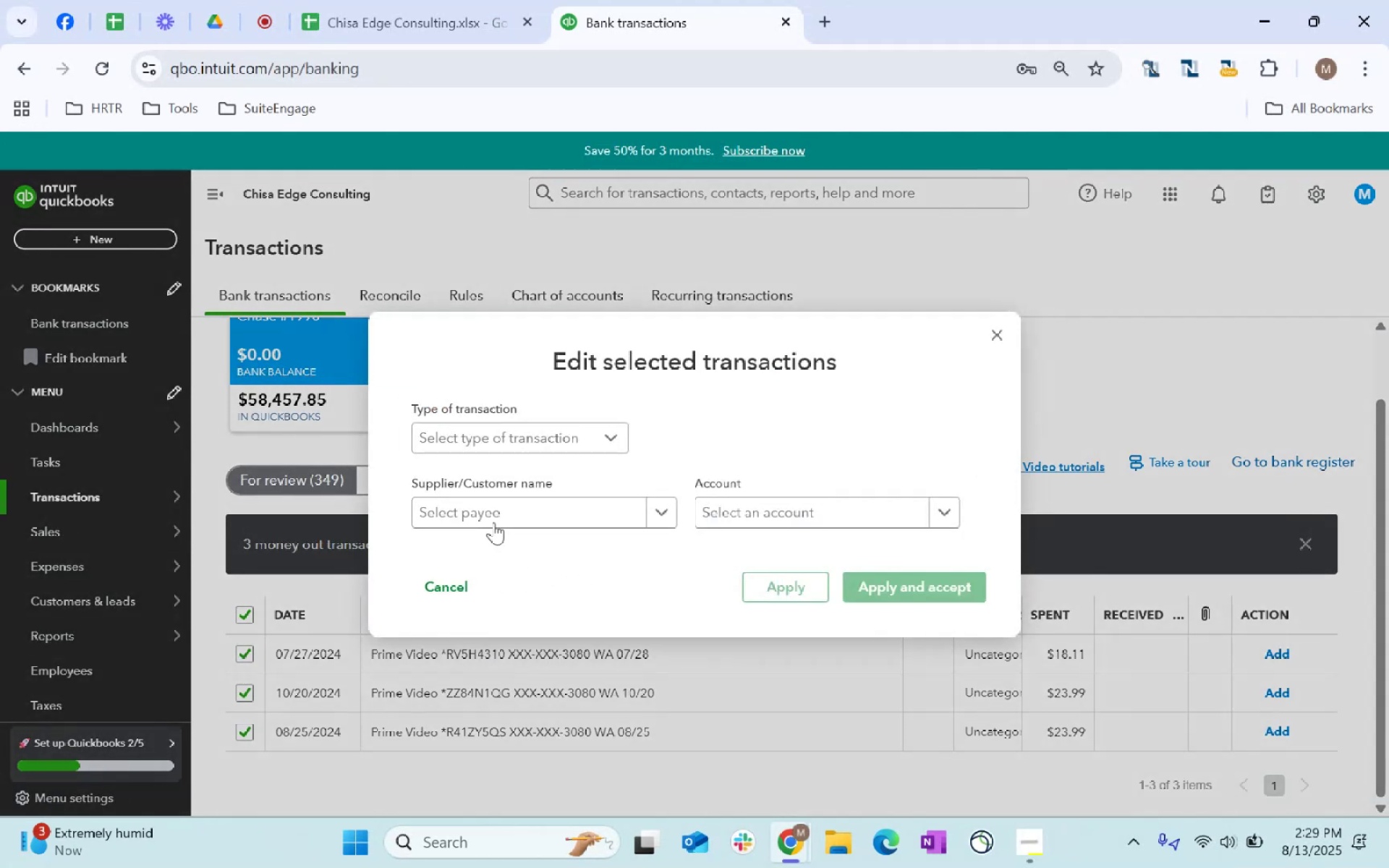 
left_click([491, 517])
 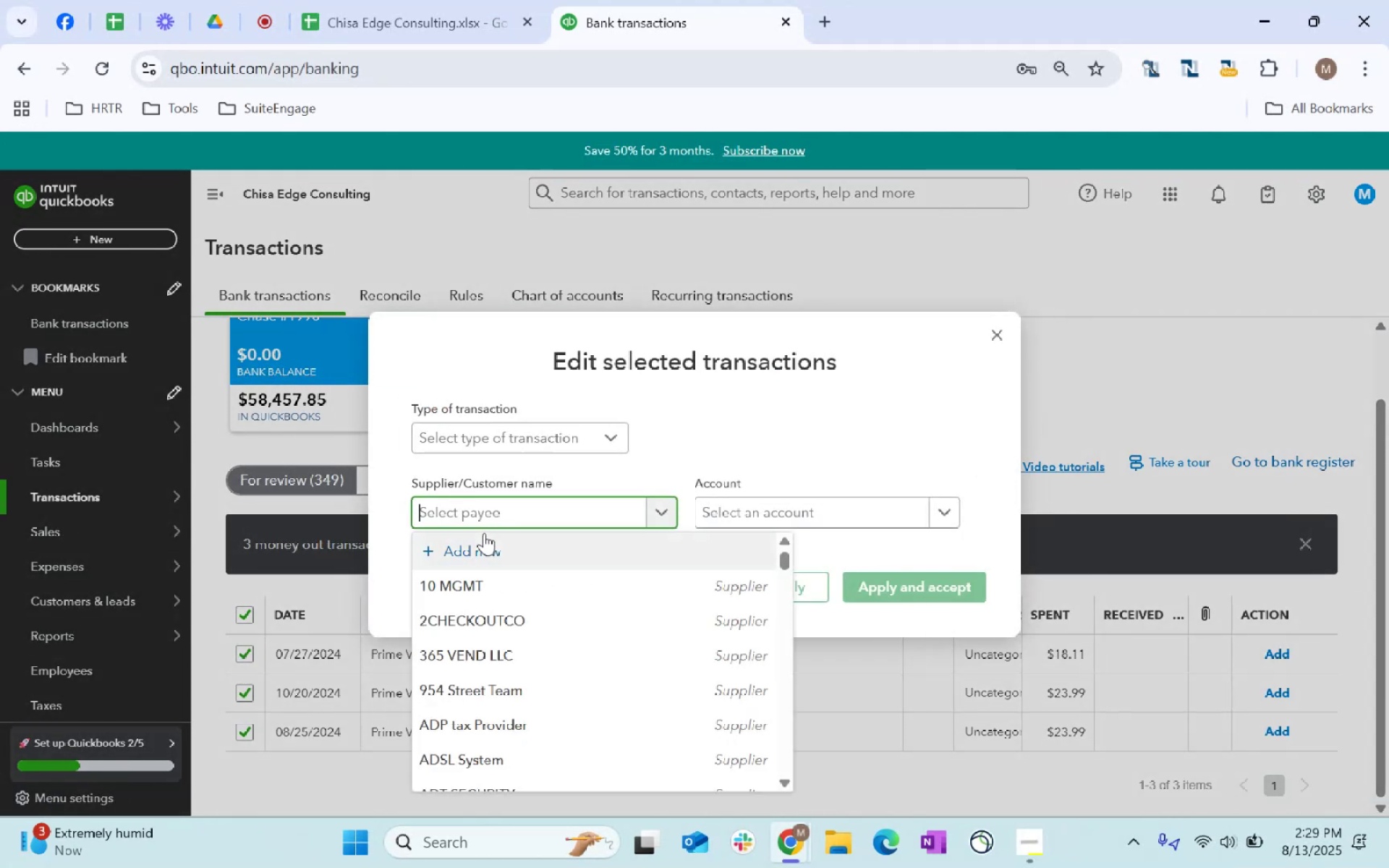 
type(Prime Video)
key(Tab)
 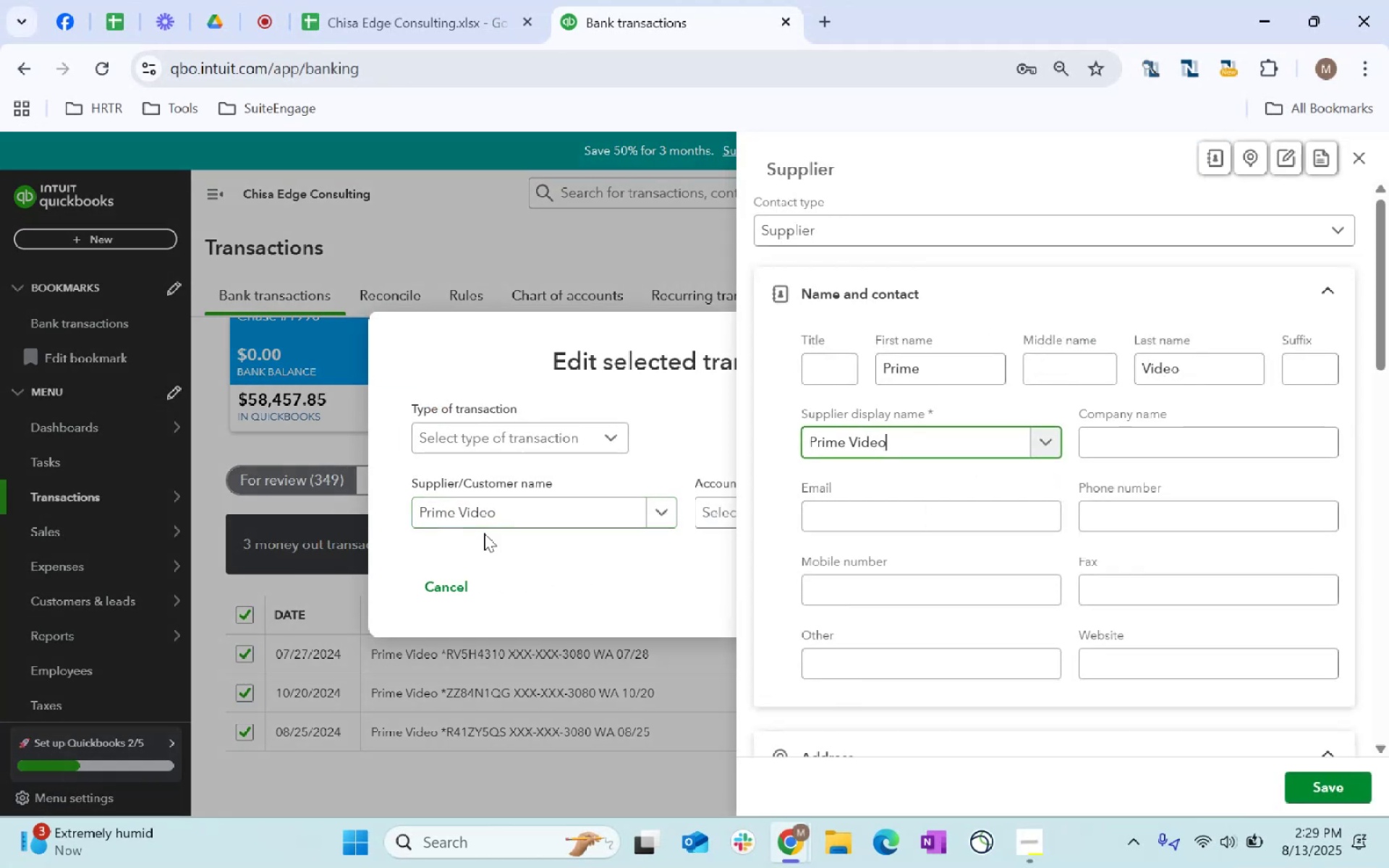 
scroll: coordinate [1140, 514], scroll_direction: down, amount: 111.0
 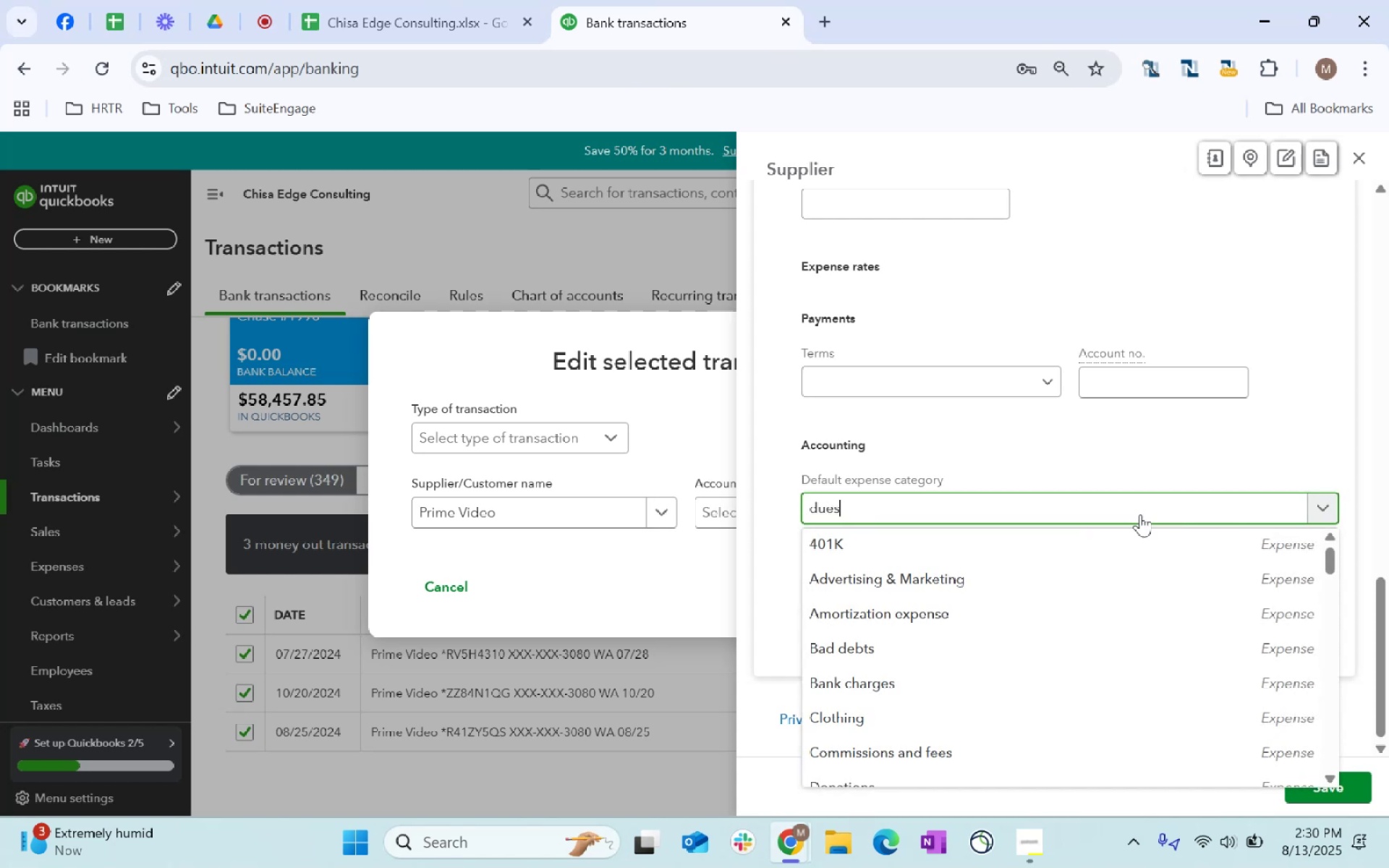 
left_click([1145, 505])
 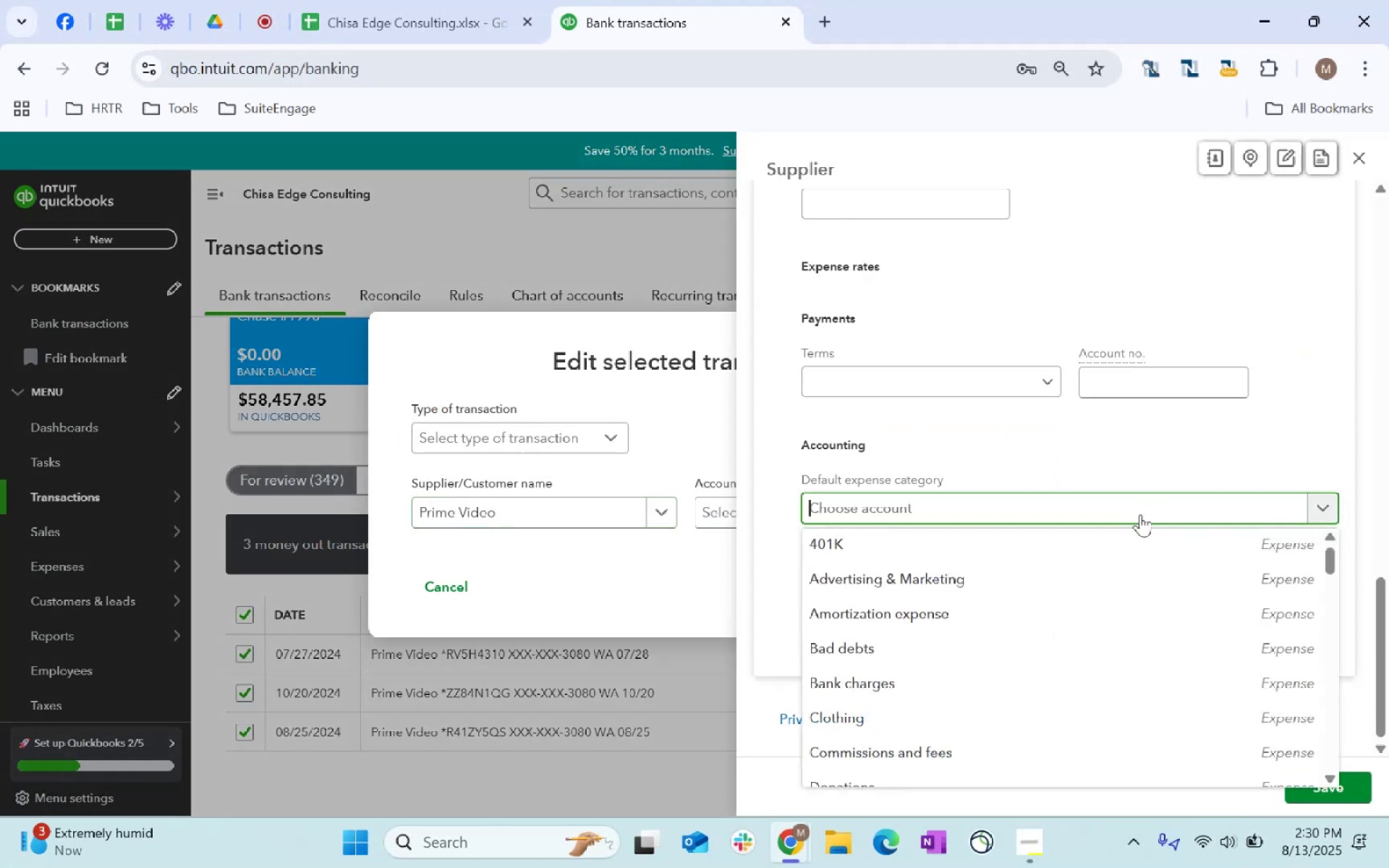 
type(dues)
key(Tab)
 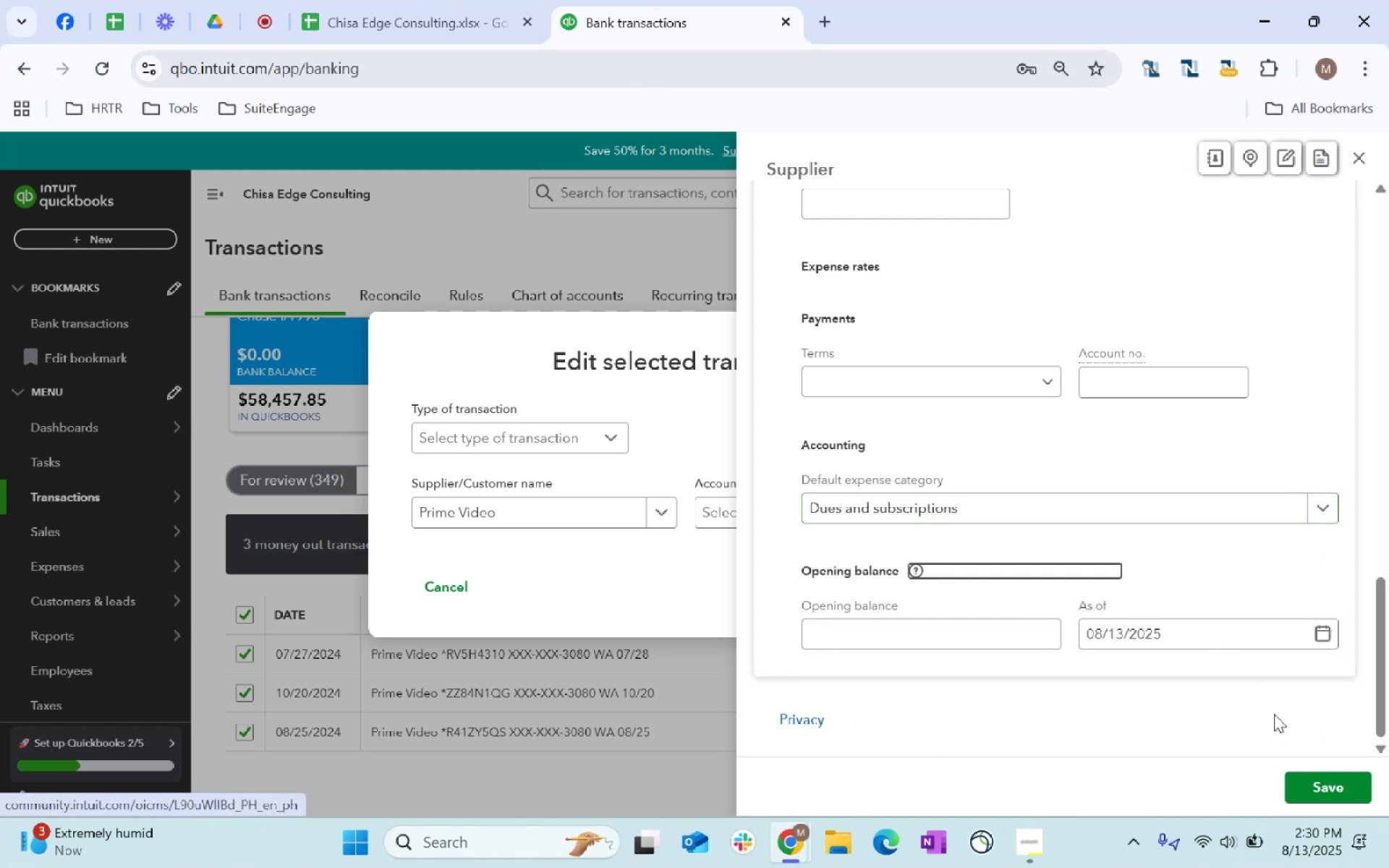 
left_click([1346, 794])
 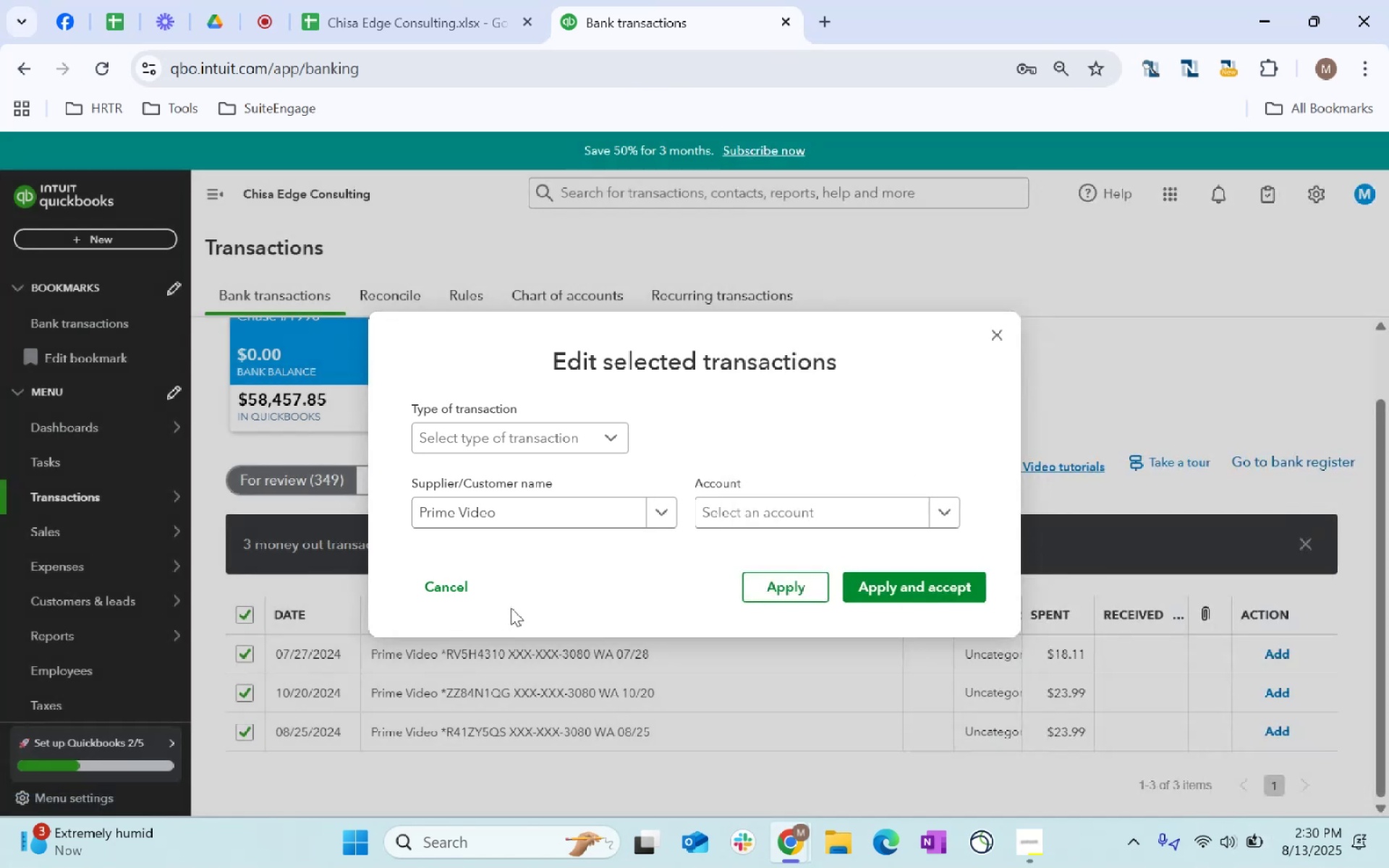 
key(Tab)
type(Dues)
key(Tab)
 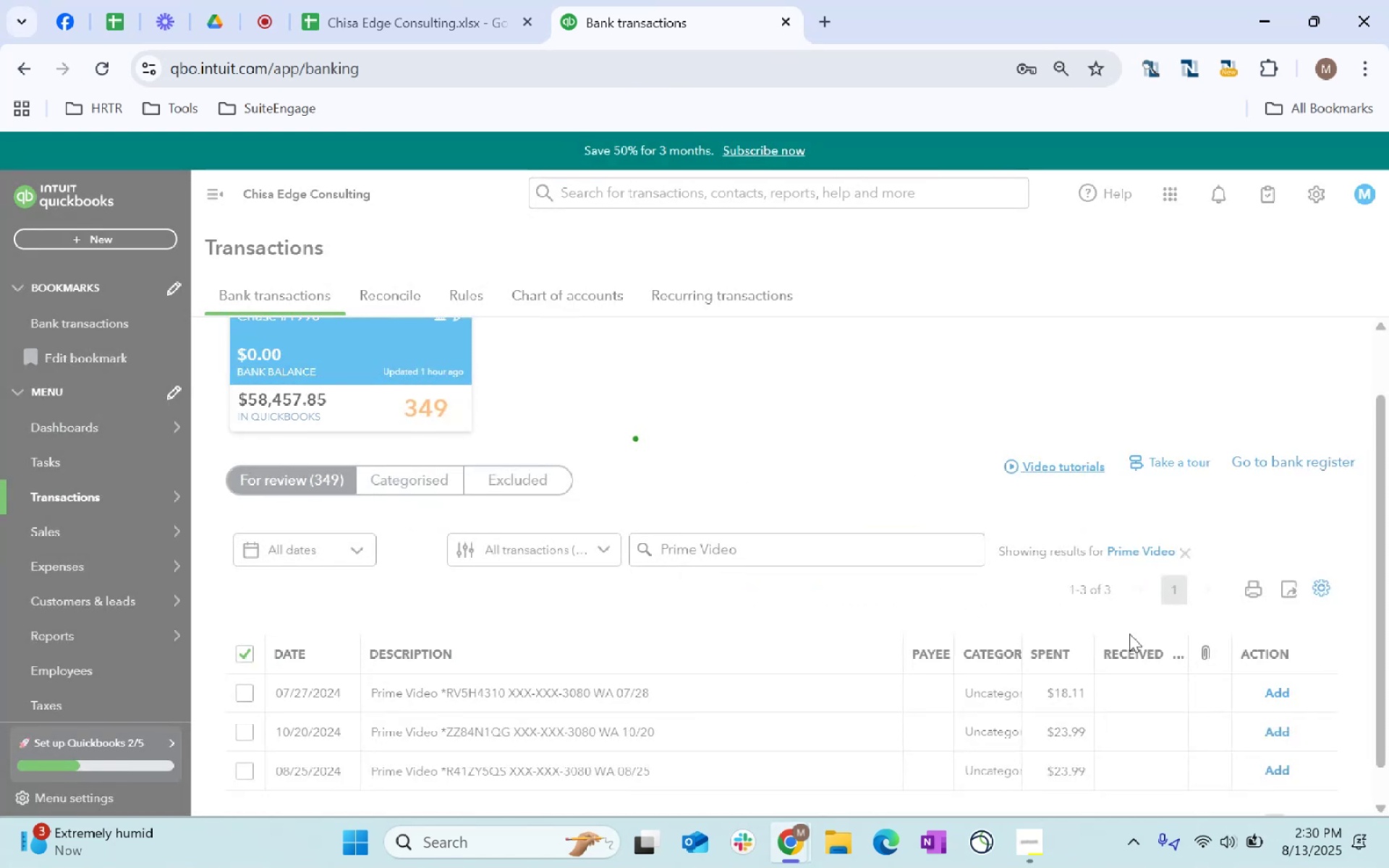 
left_click([1189, 553])
 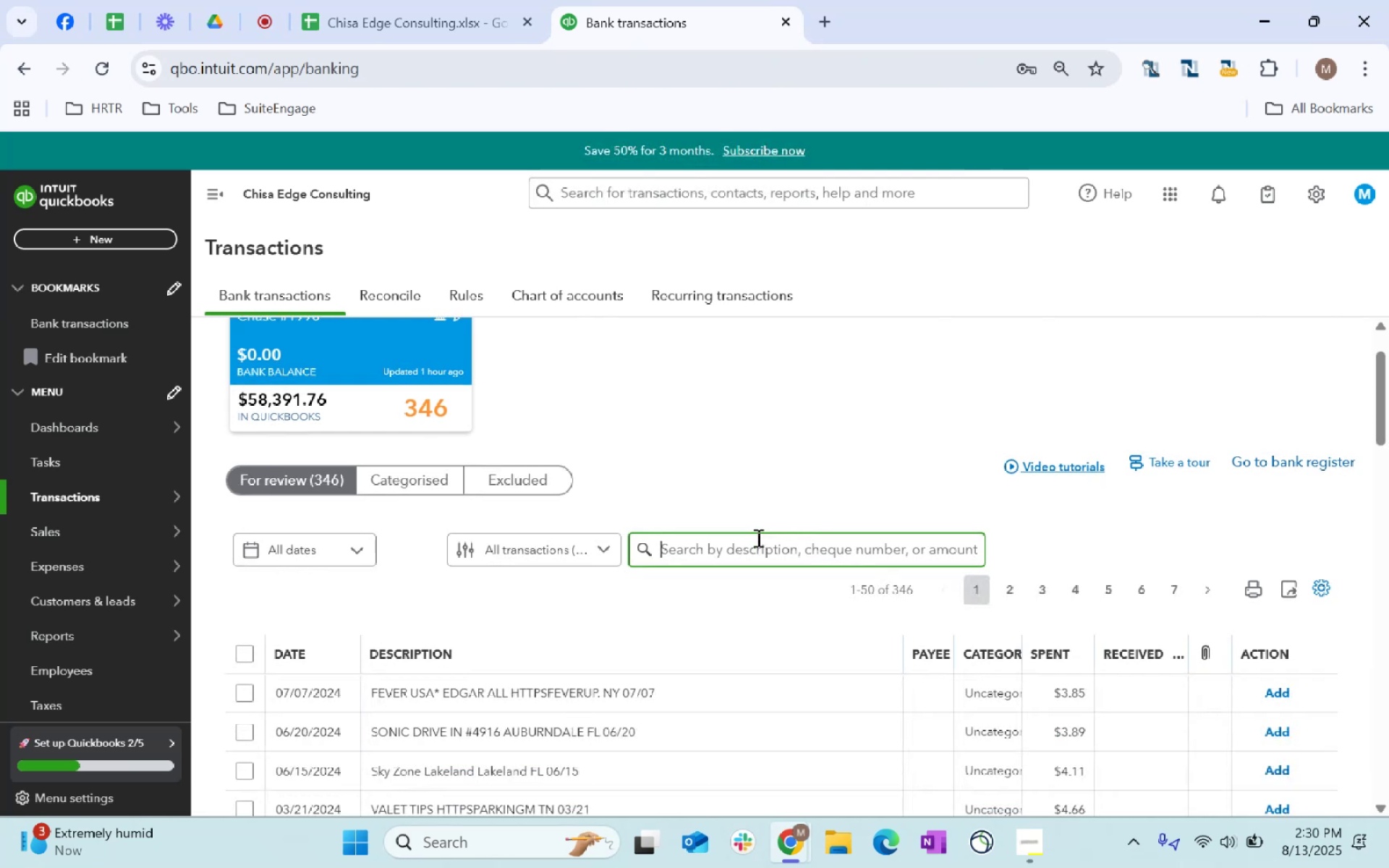 
scroll: coordinate [271, 719], scroll_direction: down, amount: 202.0
 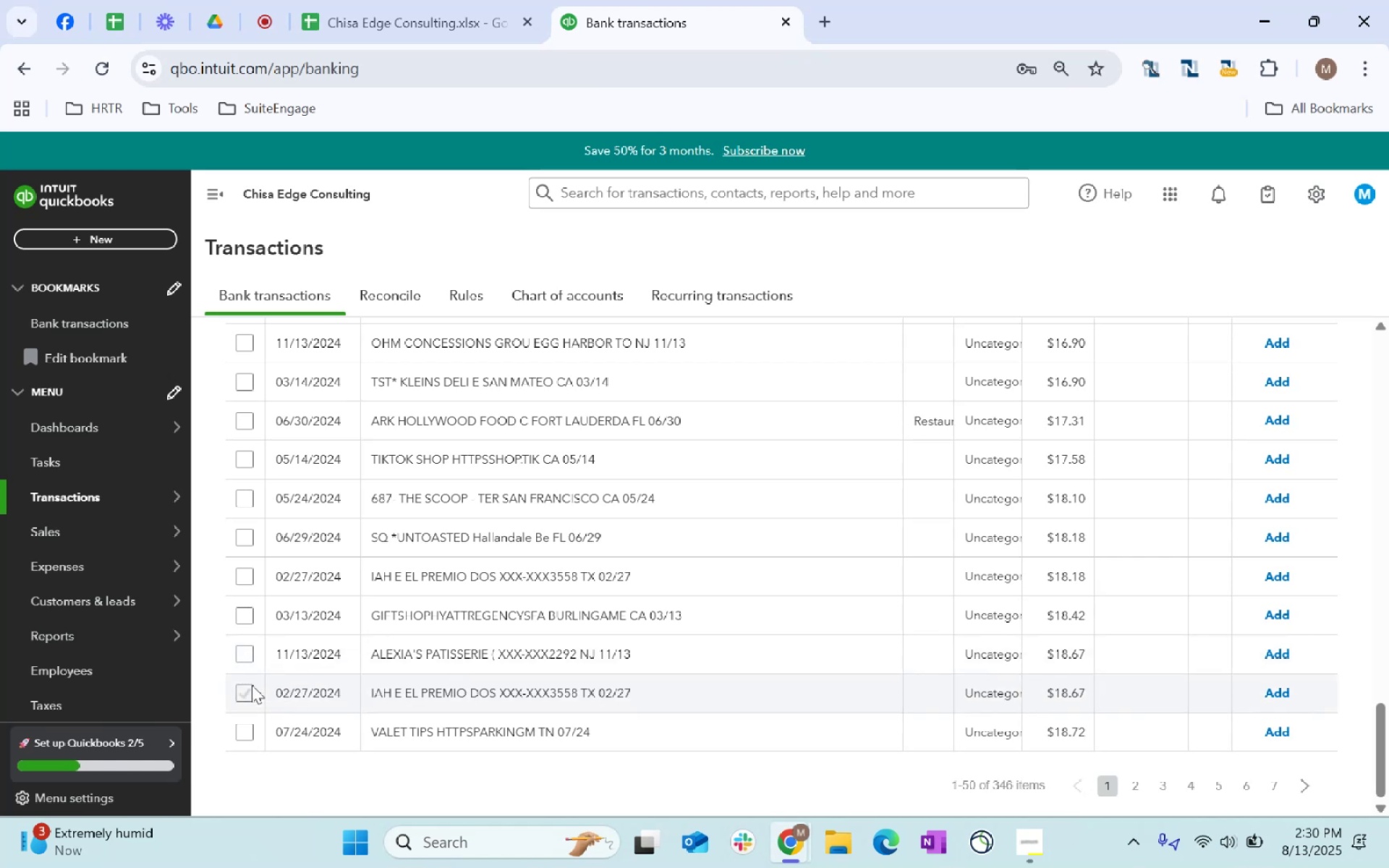 
wait(13.45)
 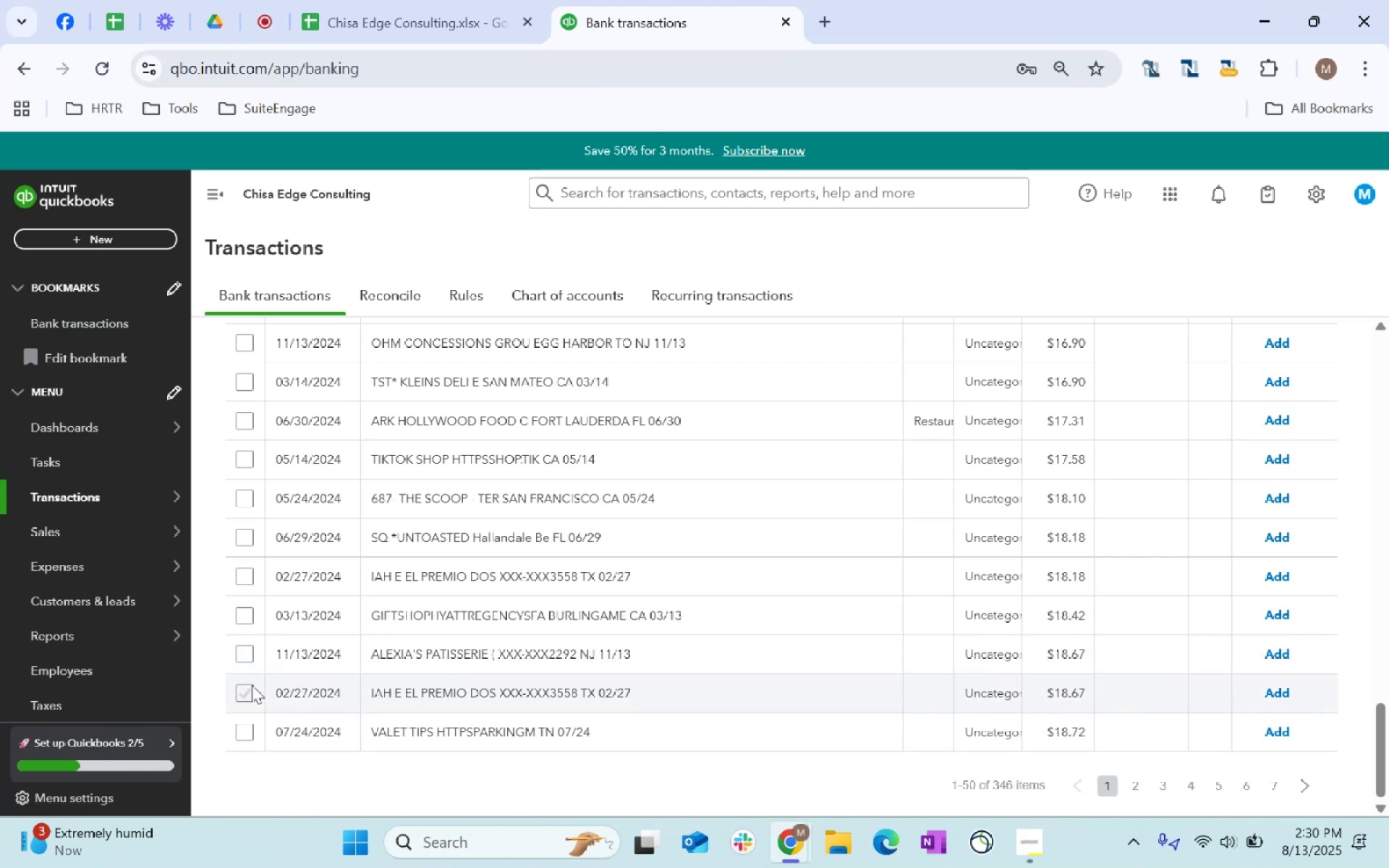 
left_click([243, 539])
 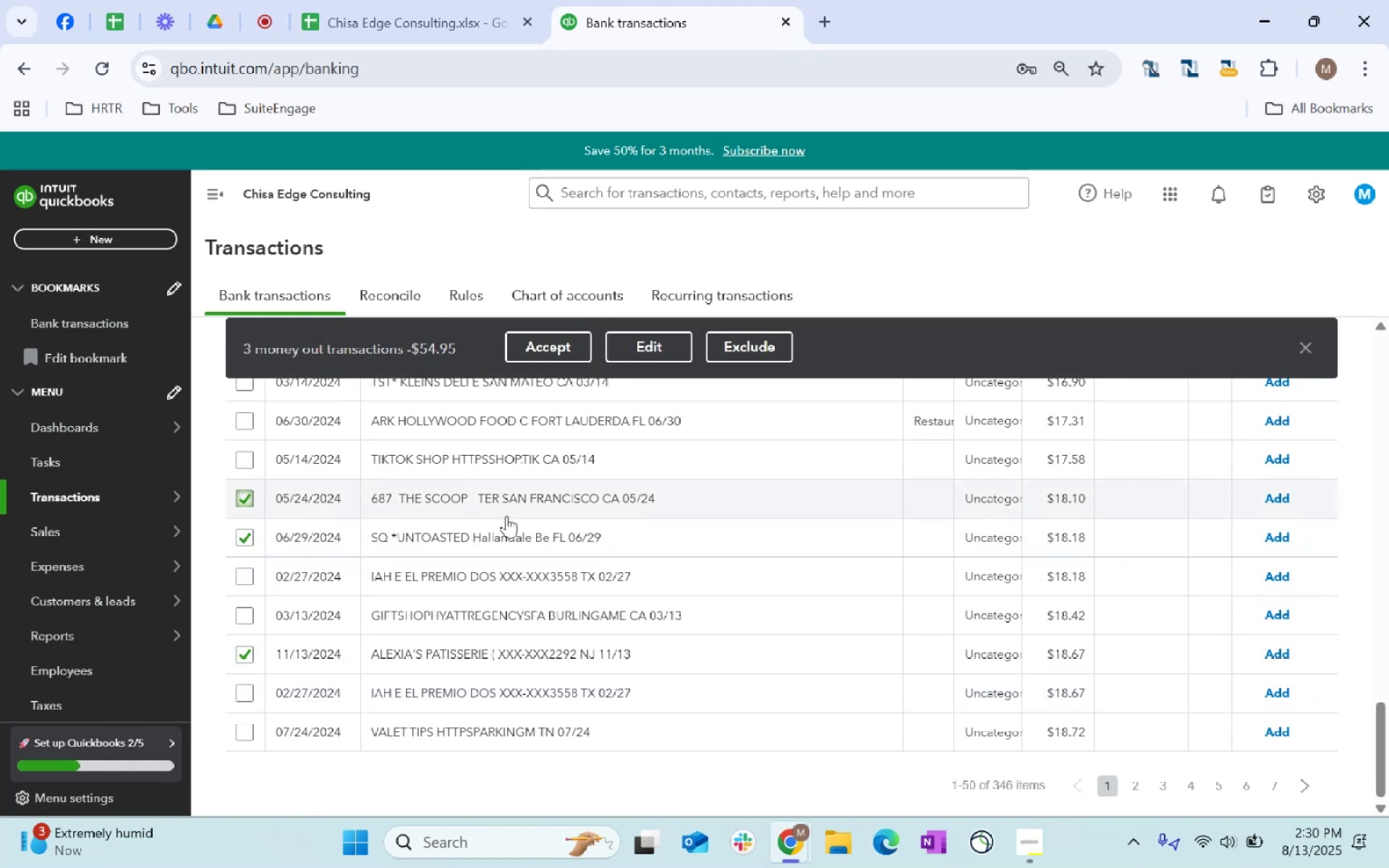 
scroll: coordinate [506, 553], scroll_direction: up, amount: 1.0
 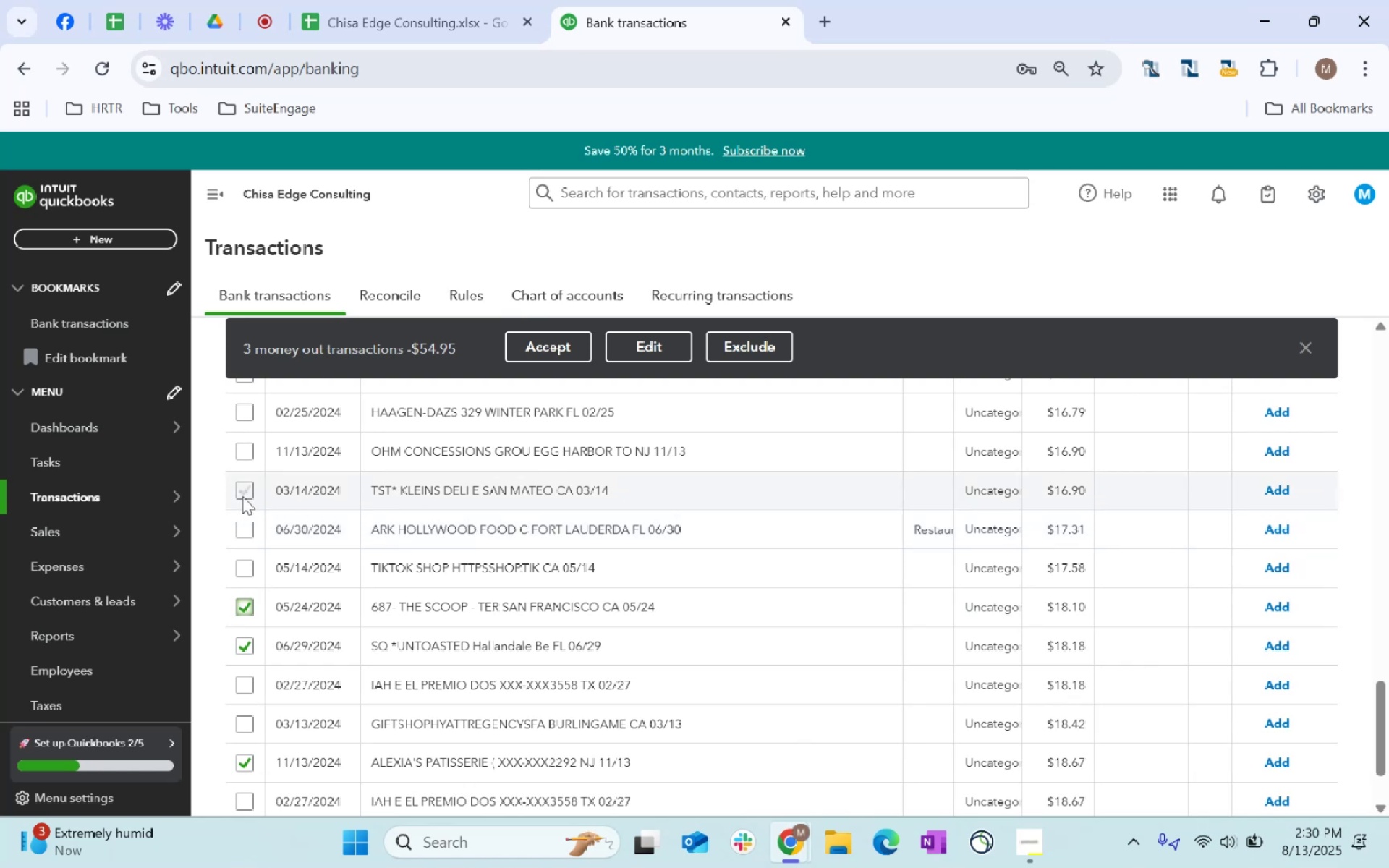 
left_click([239, 494])
 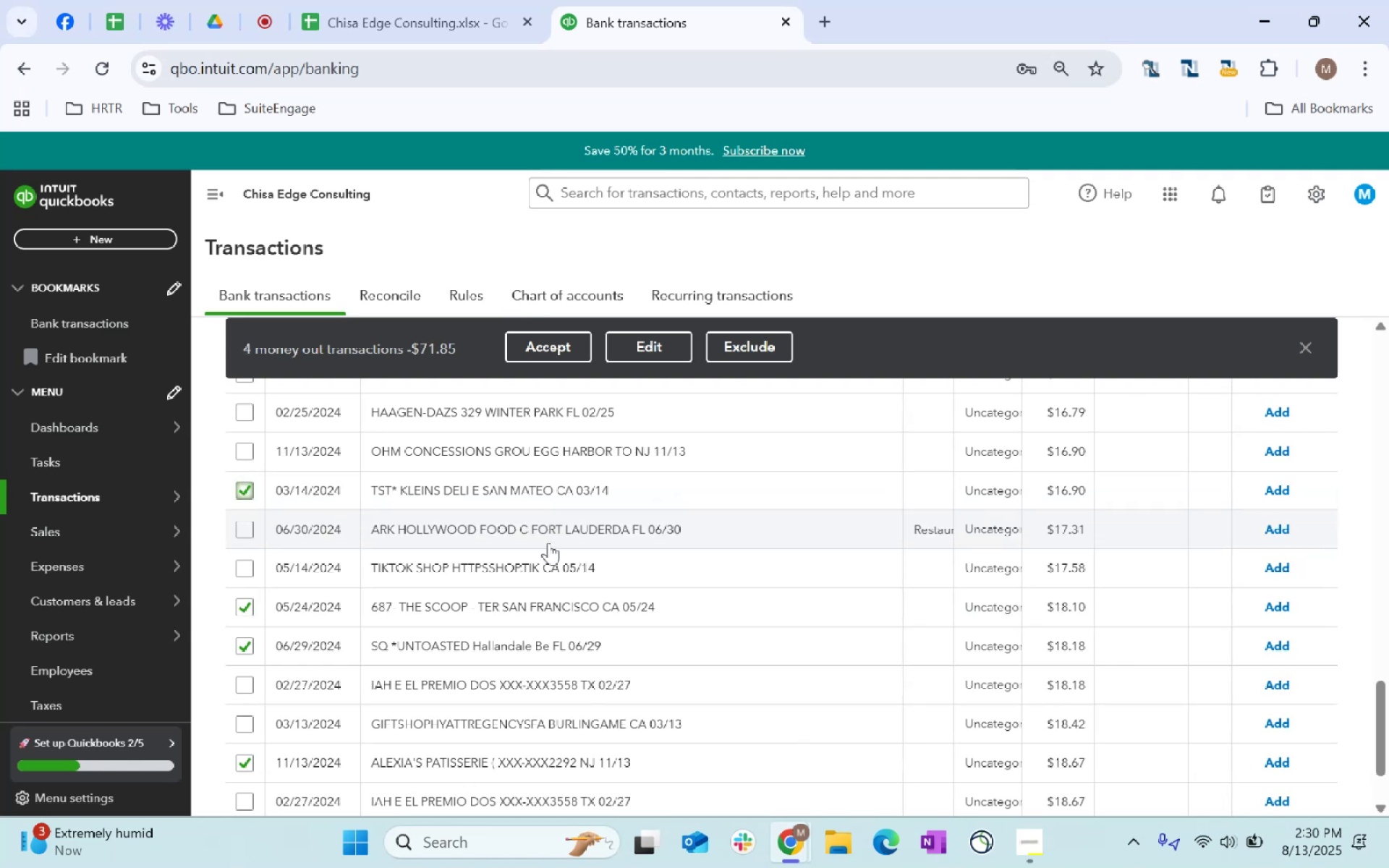 
scroll: coordinate [552, 566], scroll_direction: up, amount: 1.0
 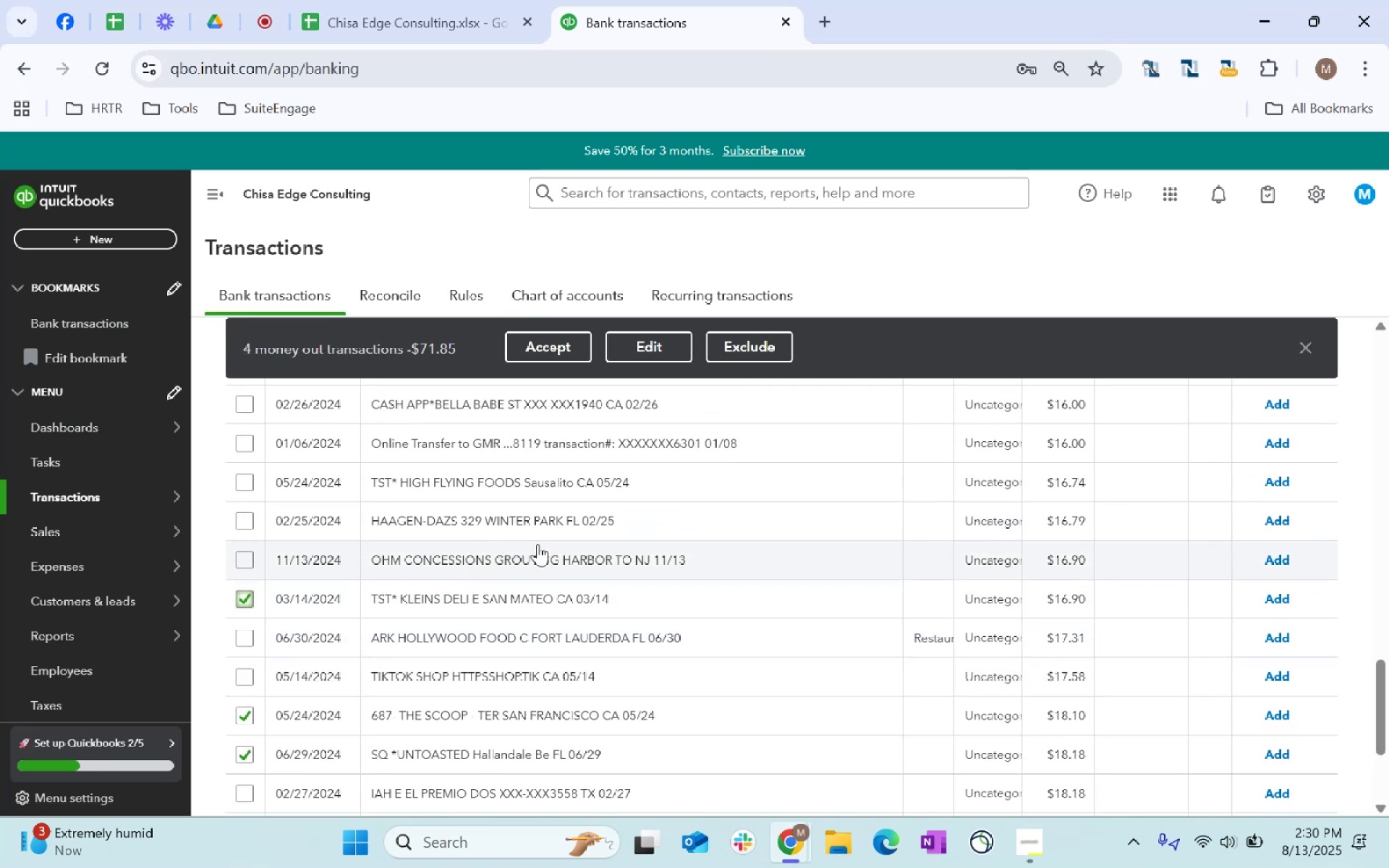 
left_click([247, 553])
 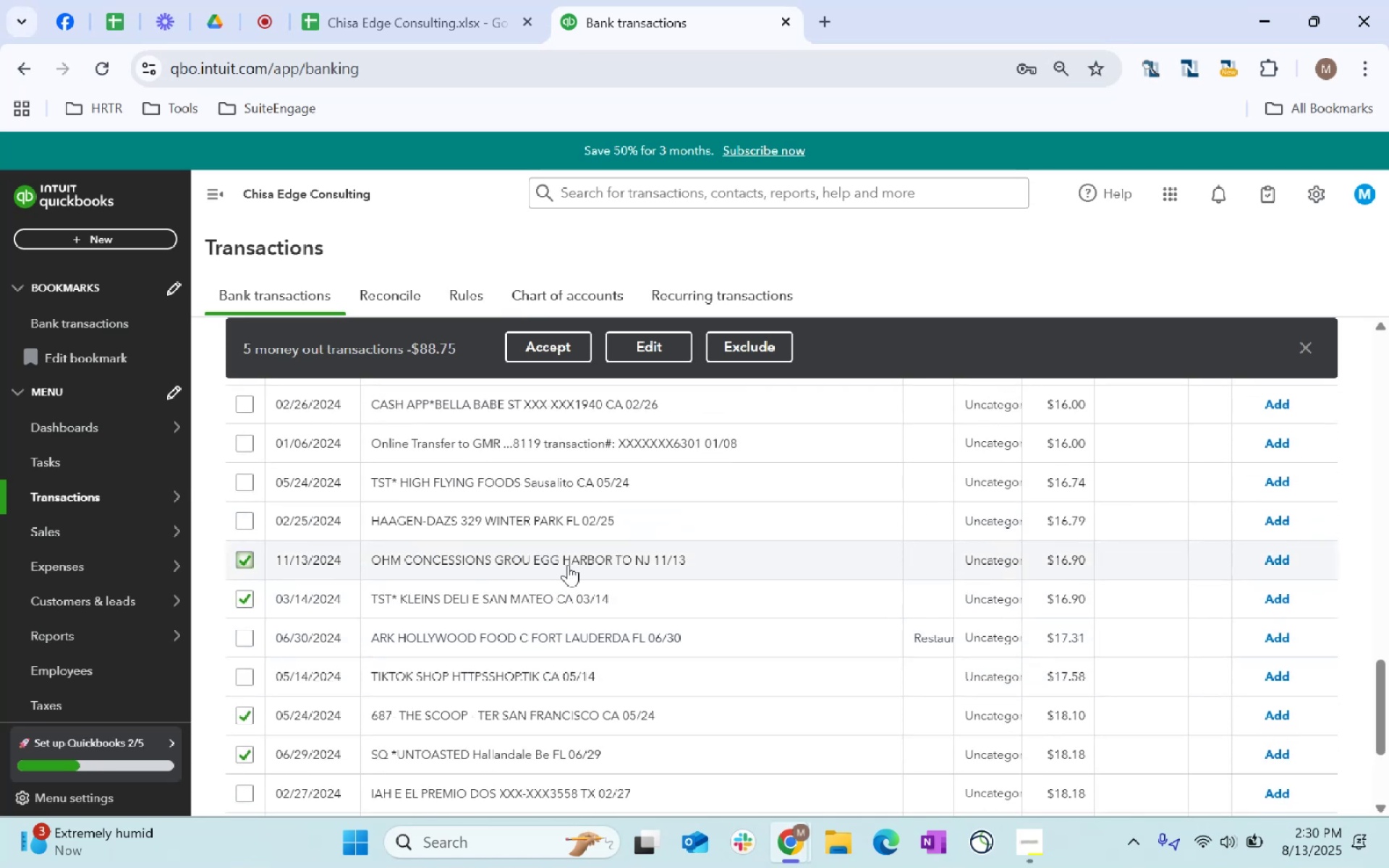 
scroll: coordinate [598, 524], scroll_direction: up, amount: 2.0
 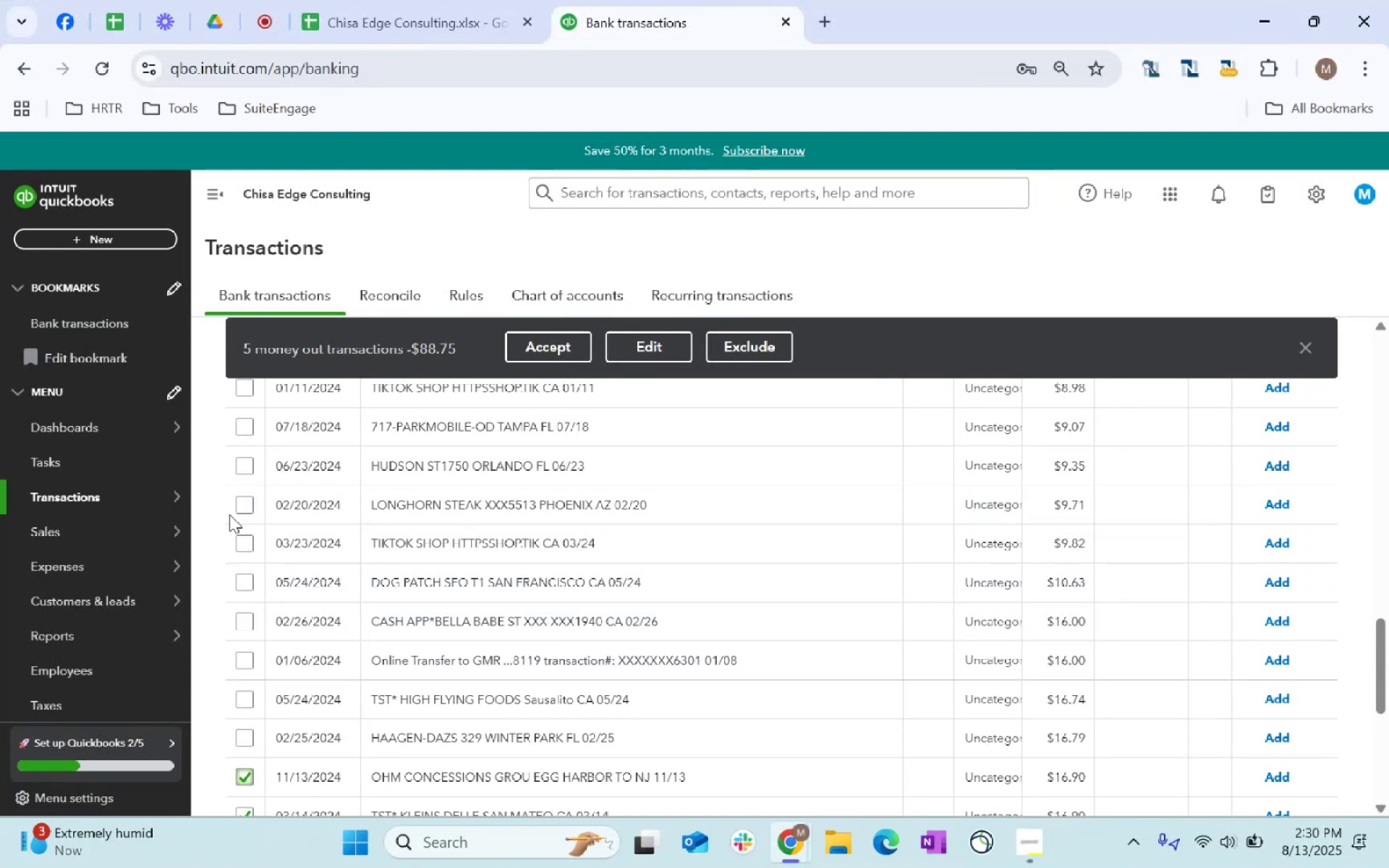 
left_click([246, 503])
 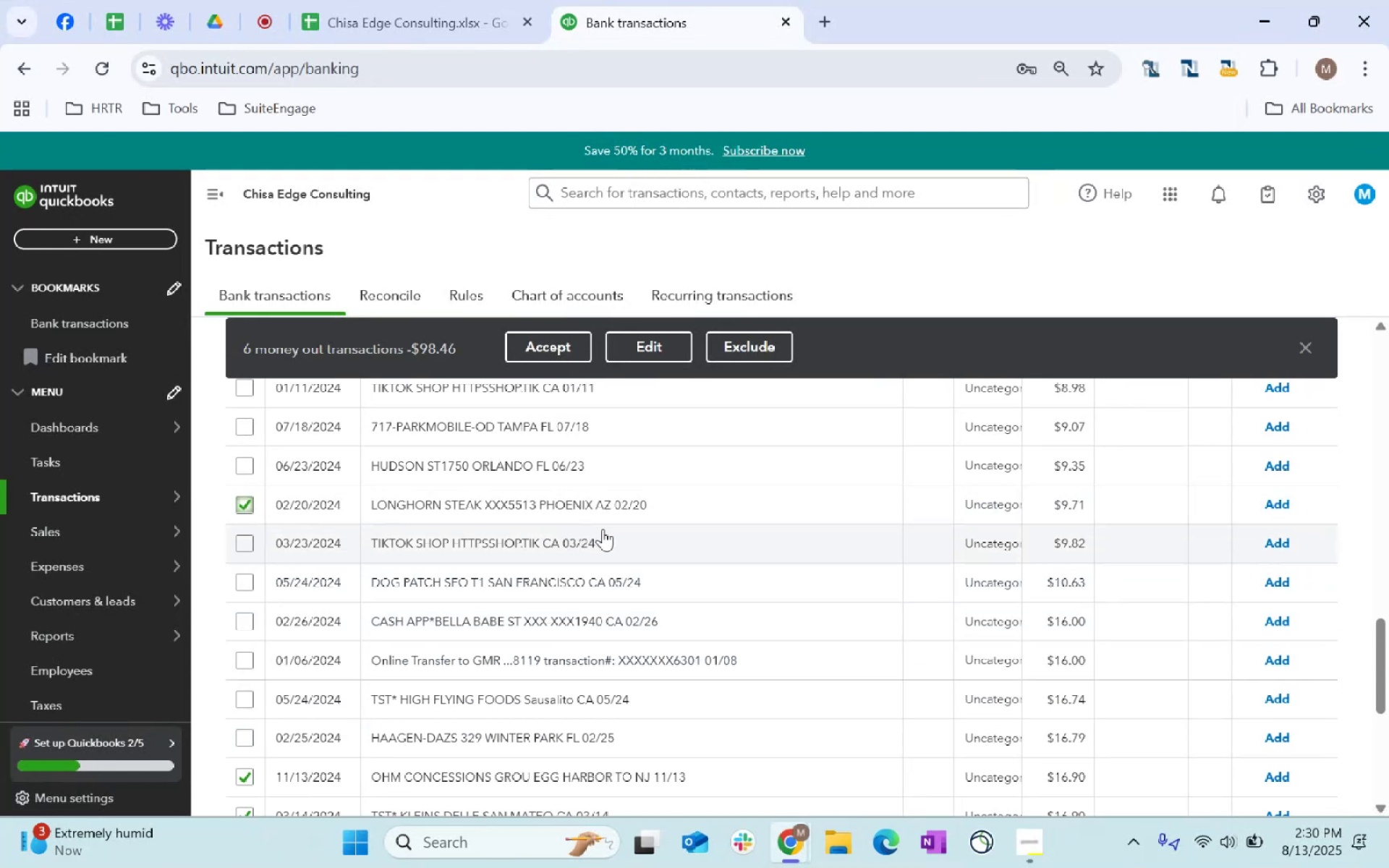 
scroll: coordinate [603, 524], scroll_direction: up, amount: 5.0
 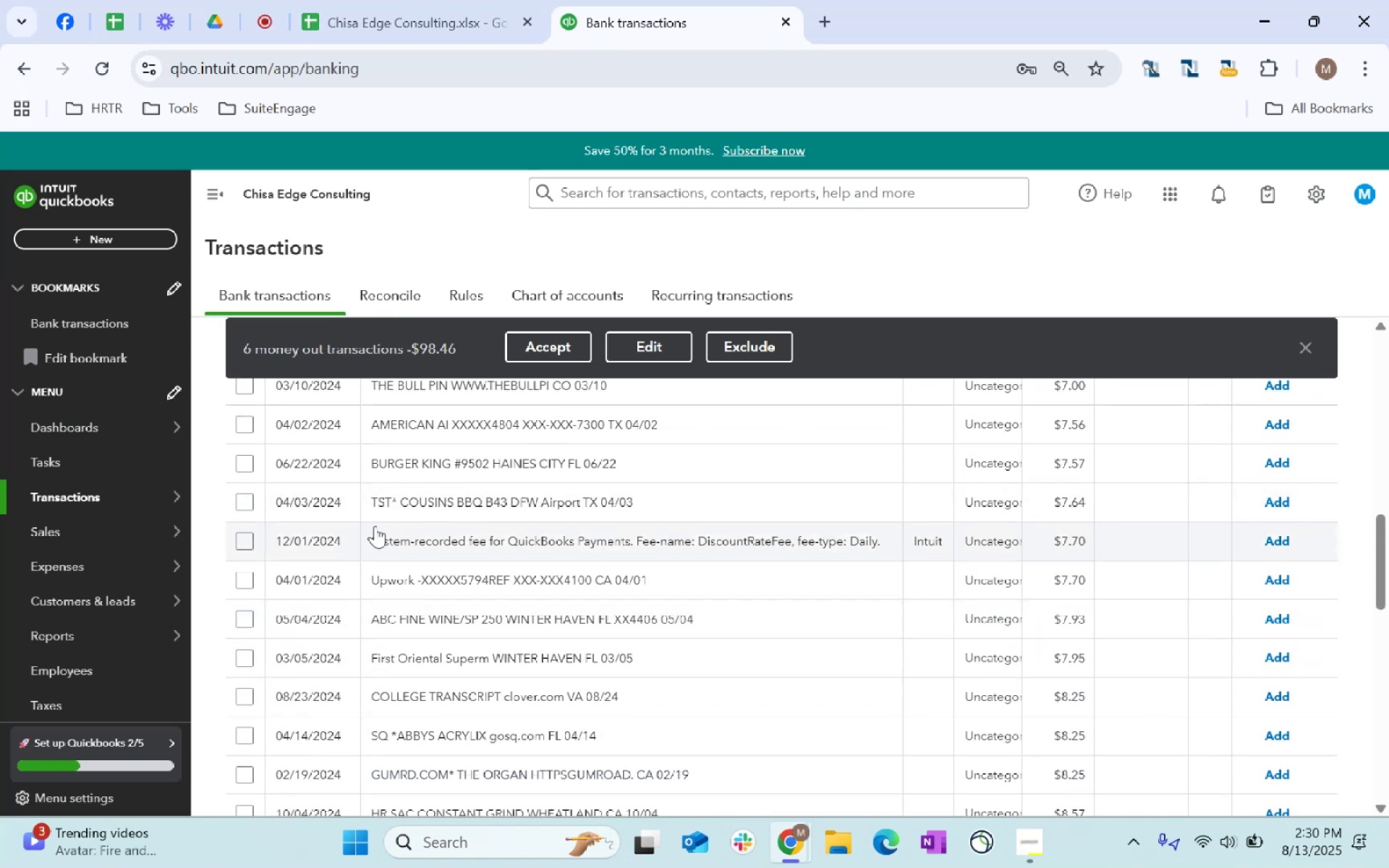 
left_click([245, 503])
 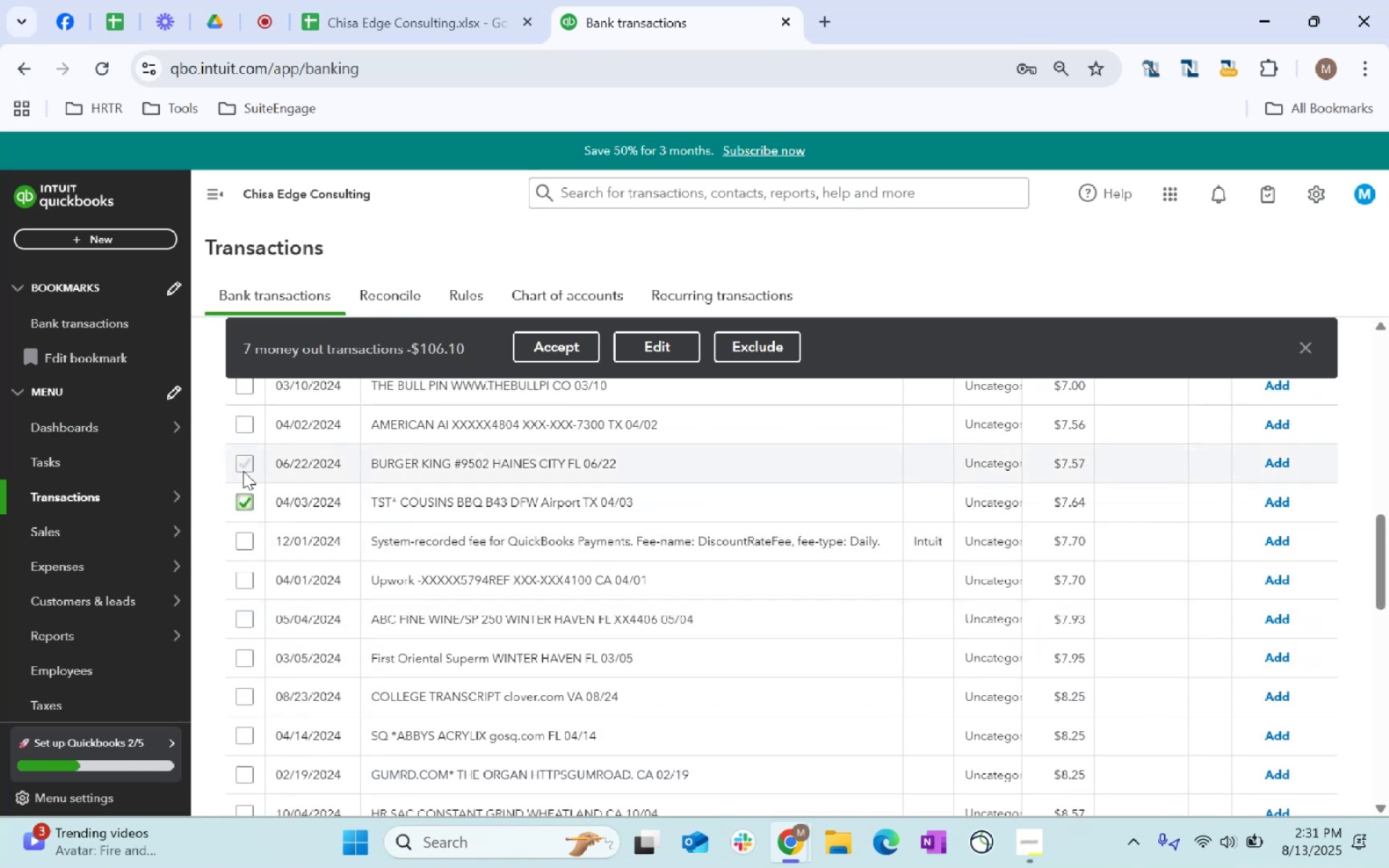 
left_click([247, 469])
 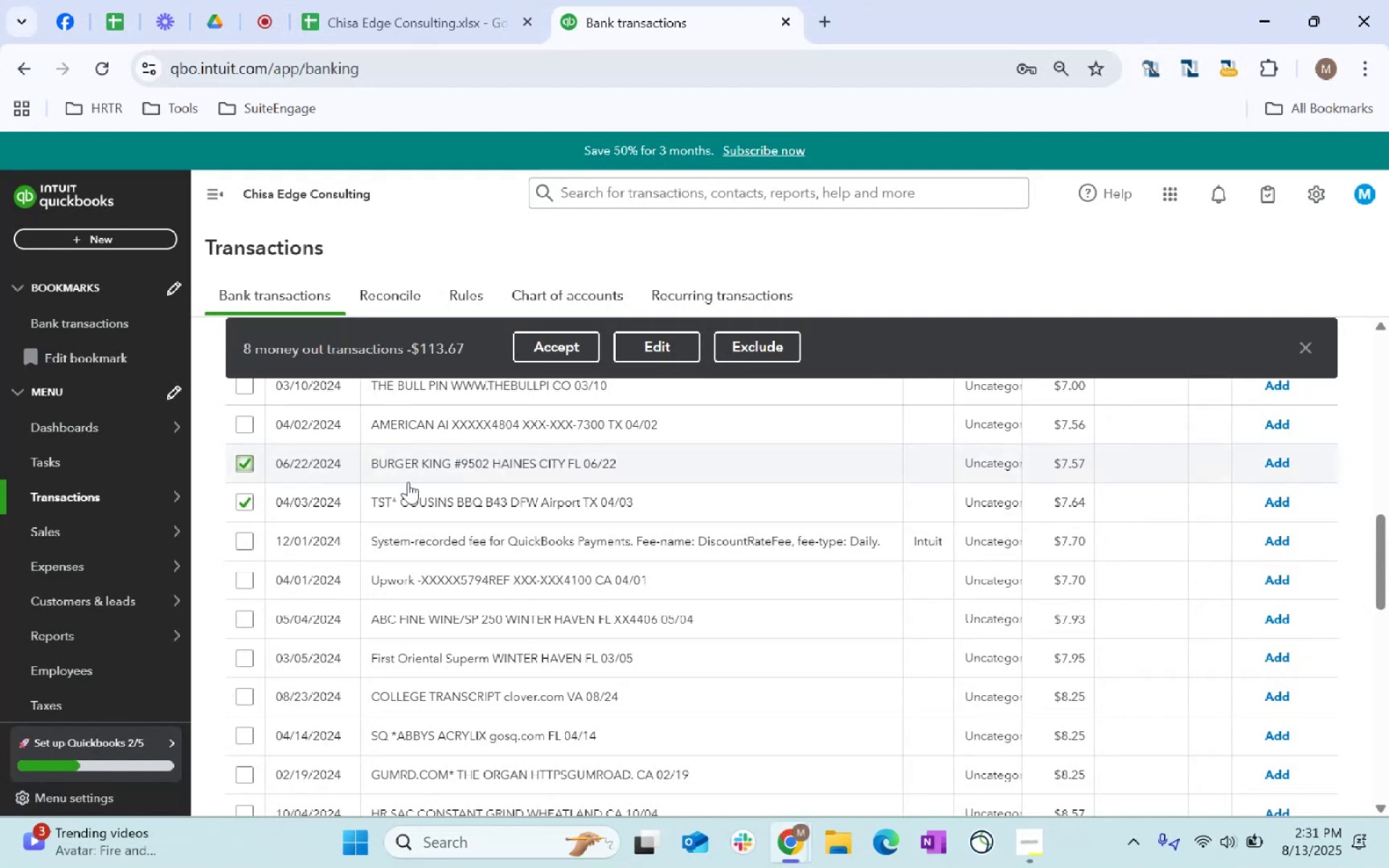 
scroll: coordinate [480, 501], scroll_direction: up, amount: 2.0
 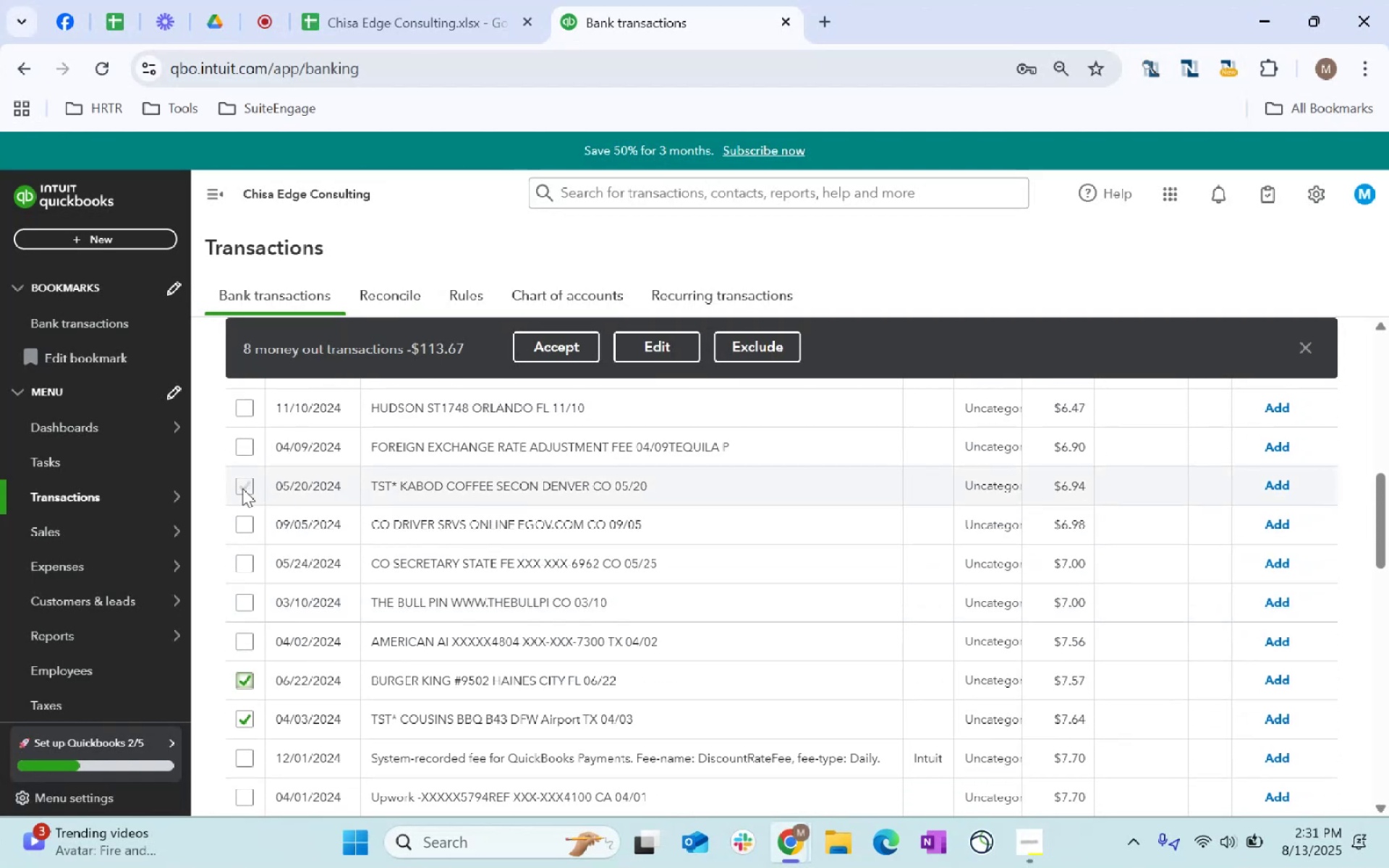 
left_click([242, 485])
 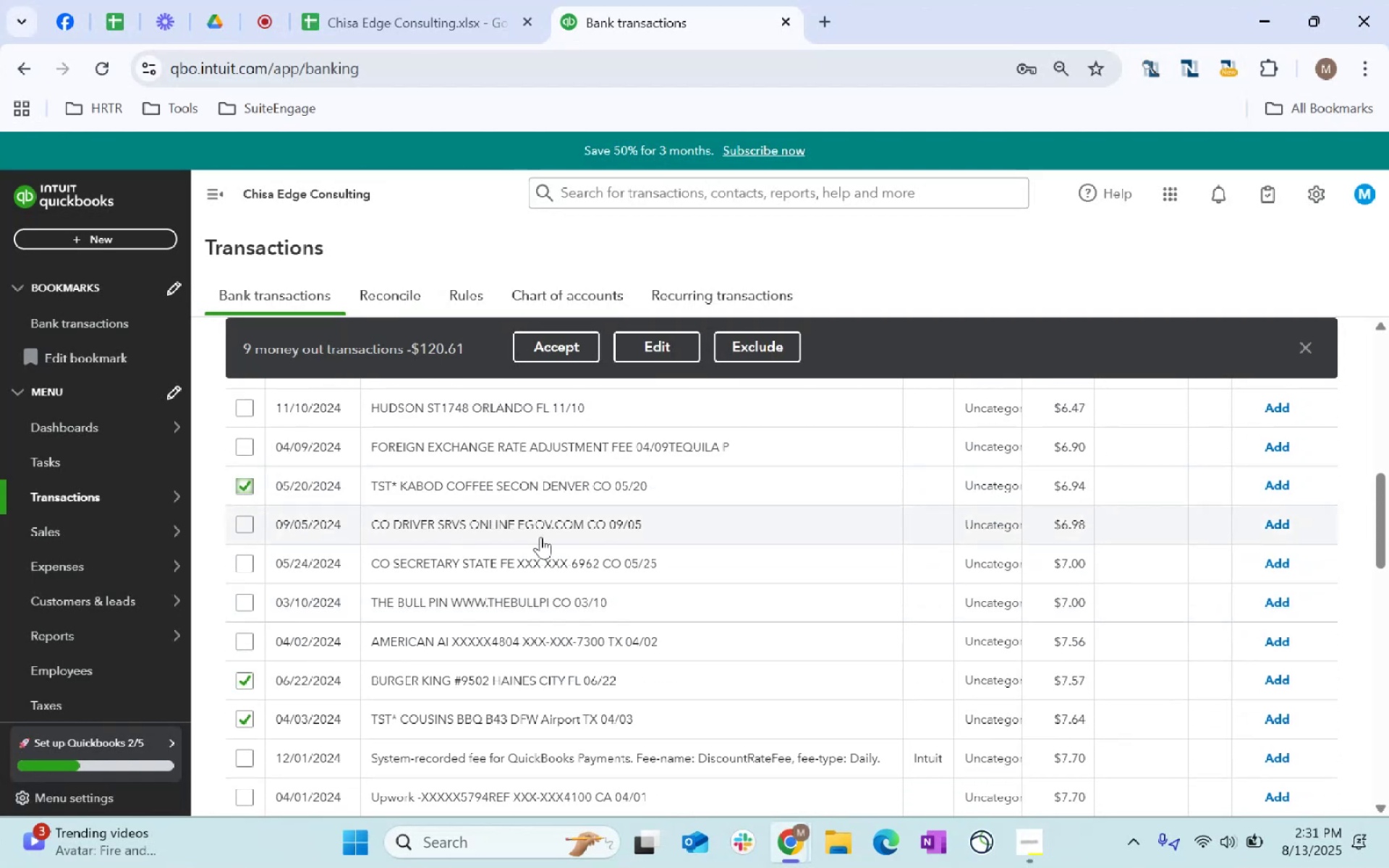 
scroll: coordinate [547, 537], scroll_direction: up, amount: 1.0
 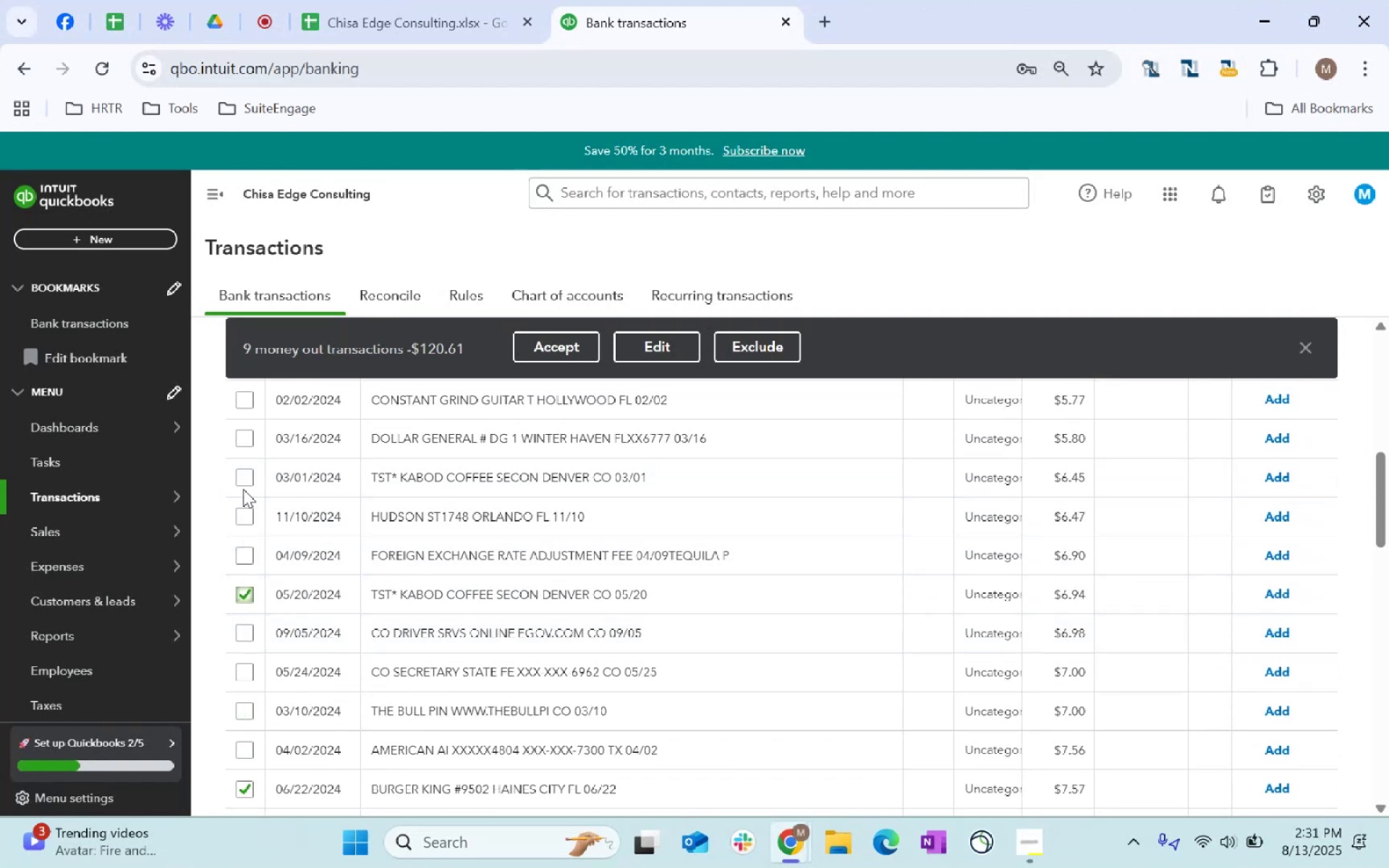 
left_click([242, 477])
 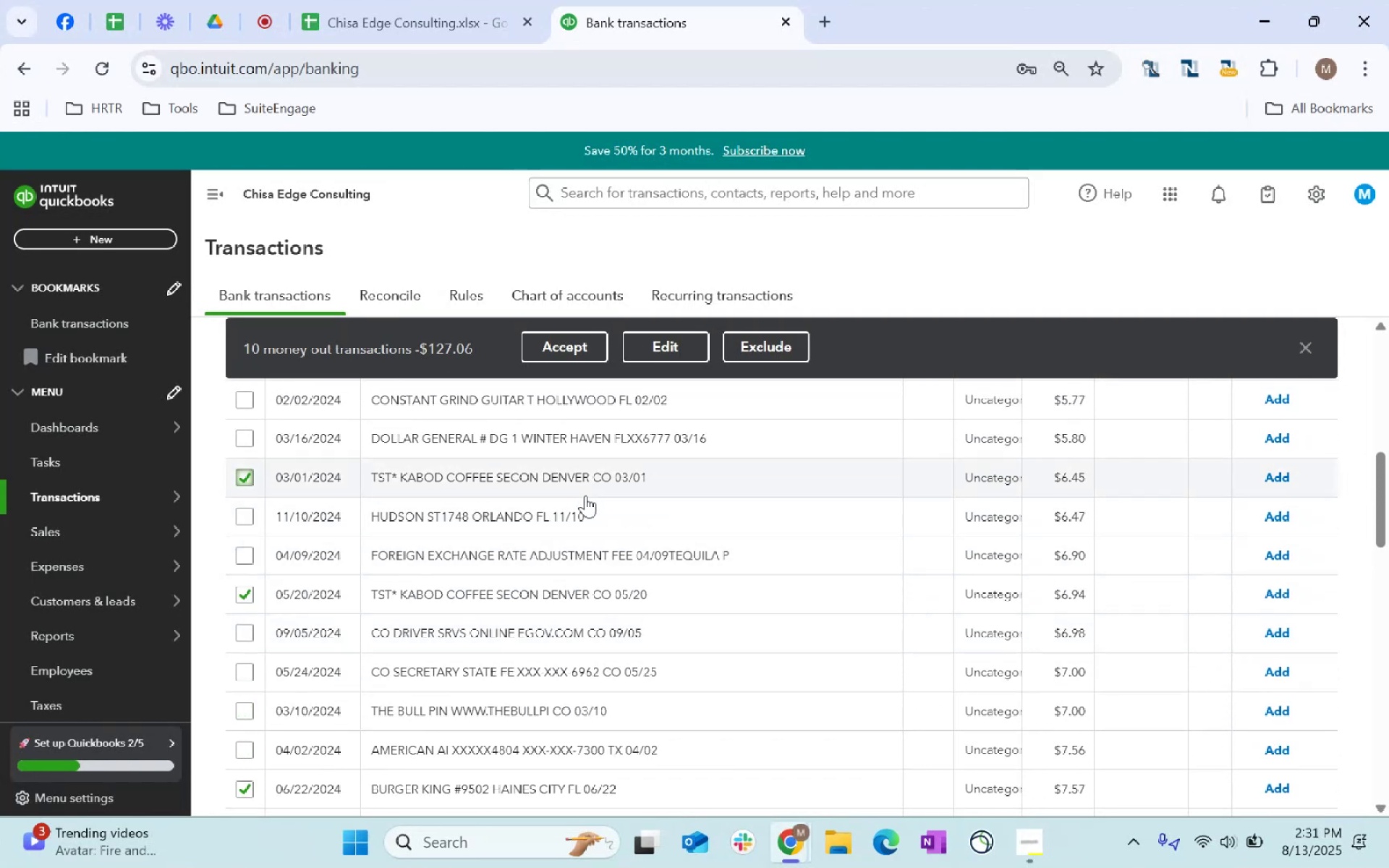 
scroll: coordinate [587, 495], scroll_direction: up, amount: 1.0
 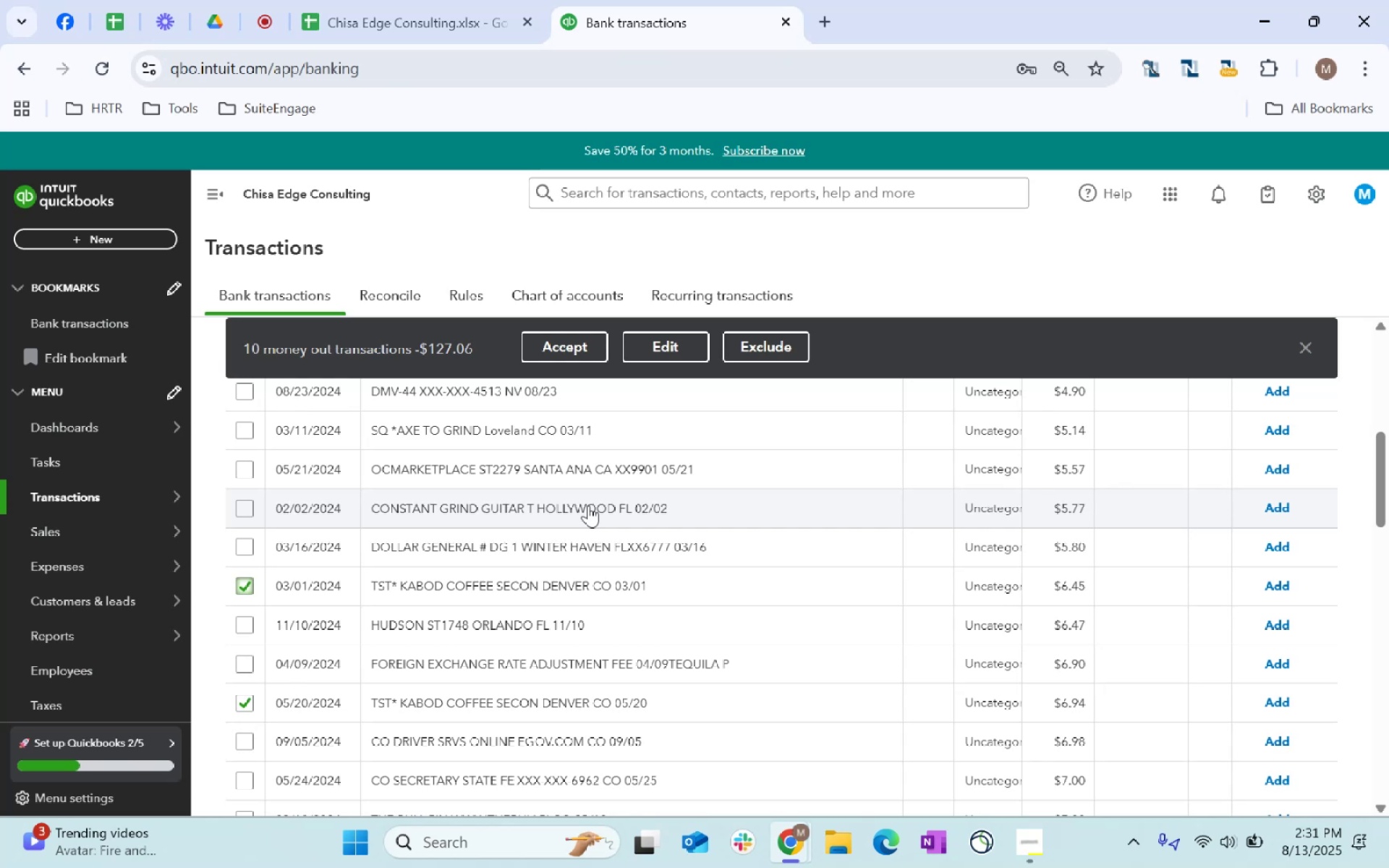 
wait(5.62)
 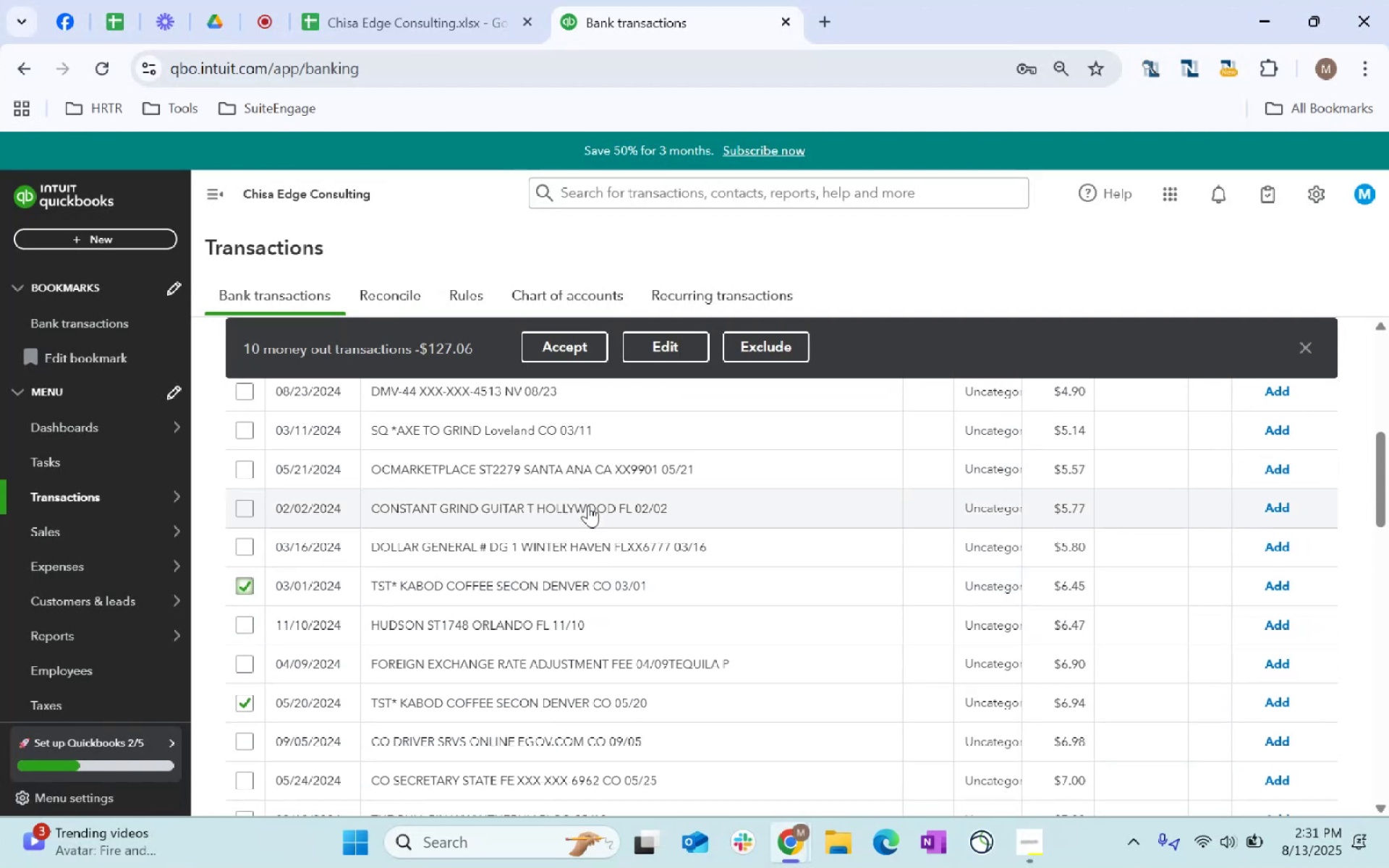 
scroll: coordinate [619, 589], scroll_direction: up, amount: 1.0
 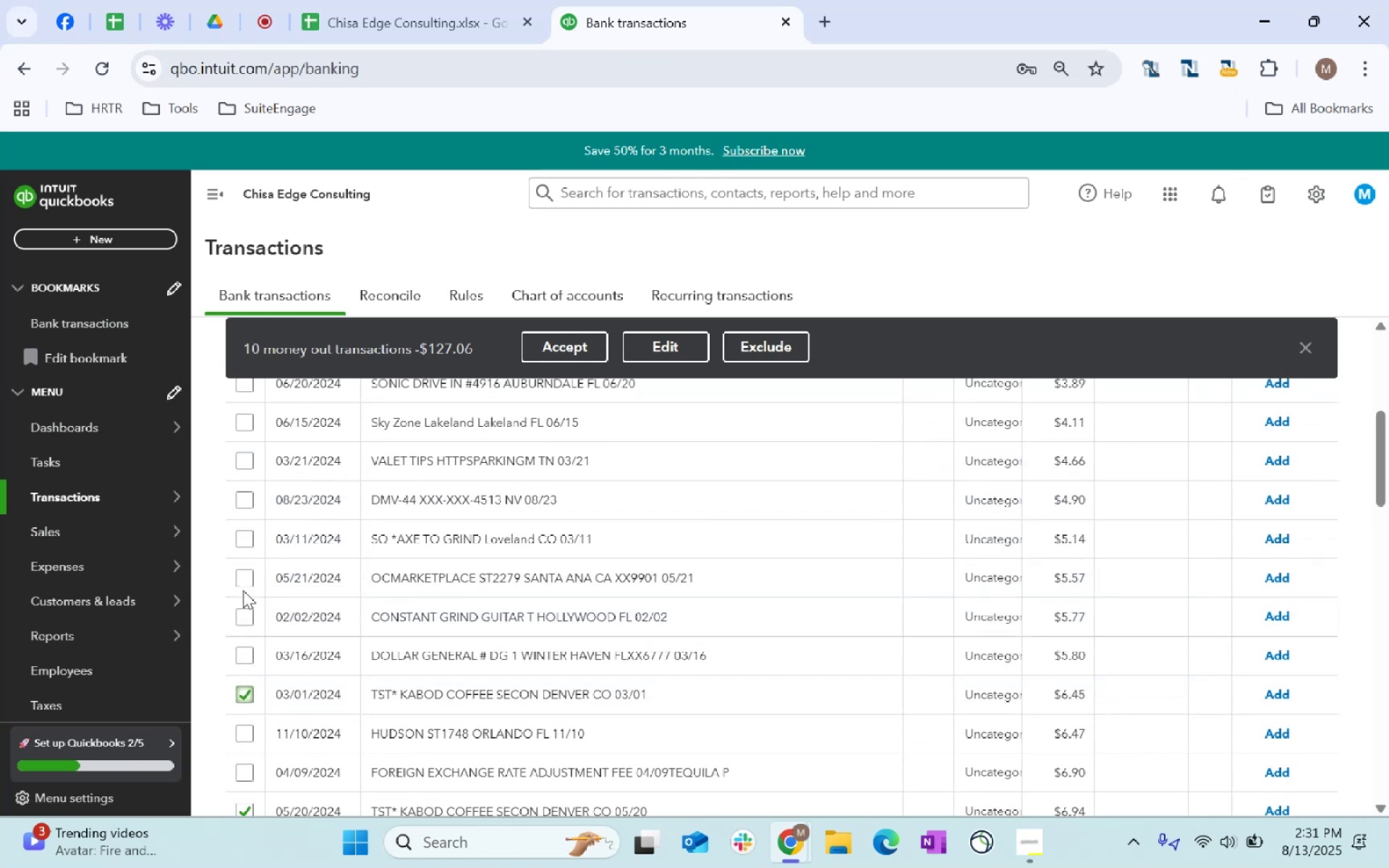 
left_click([241, 583])
 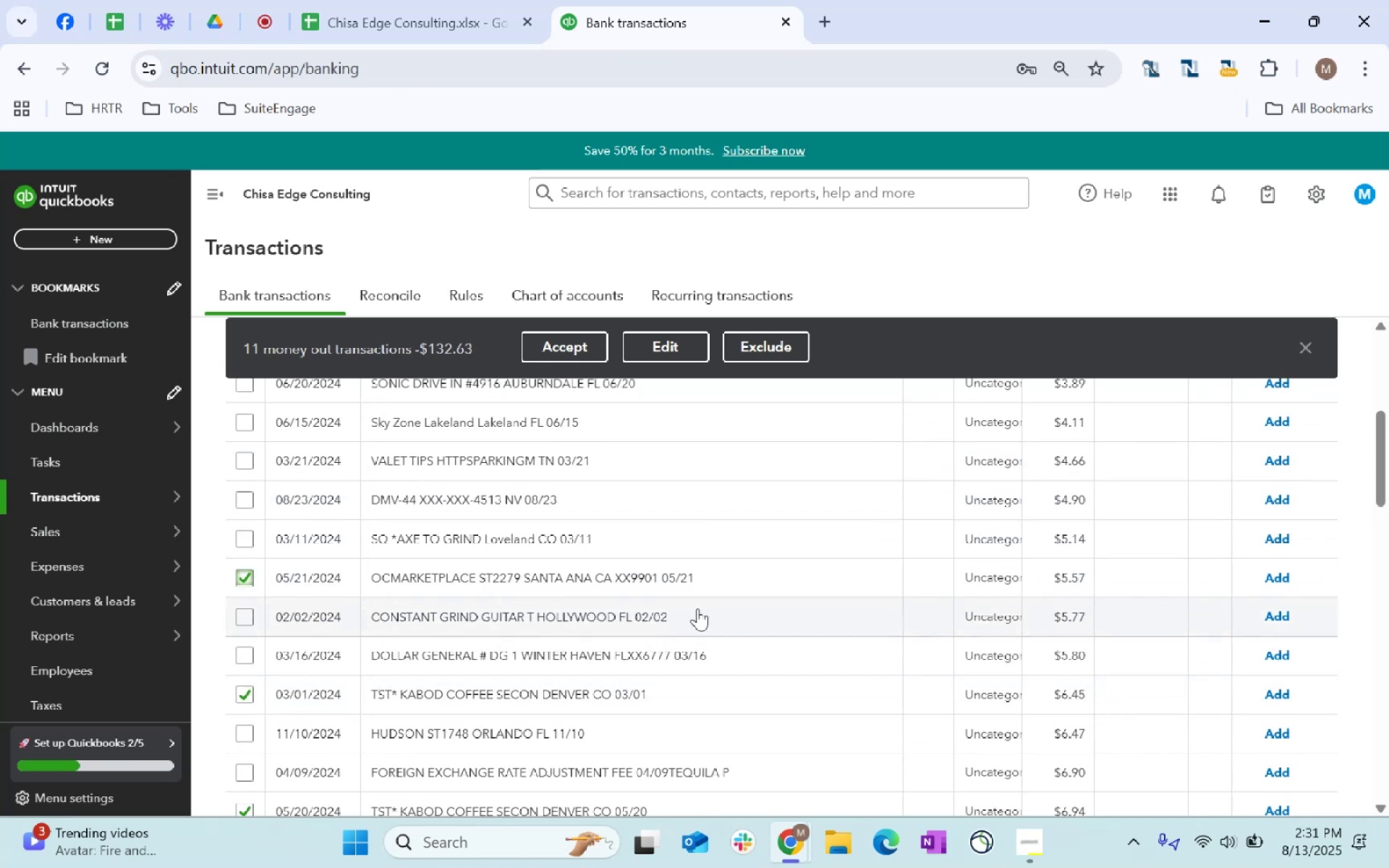 
scroll: coordinate [613, 522], scroll_direction: up, amount: 2.0
 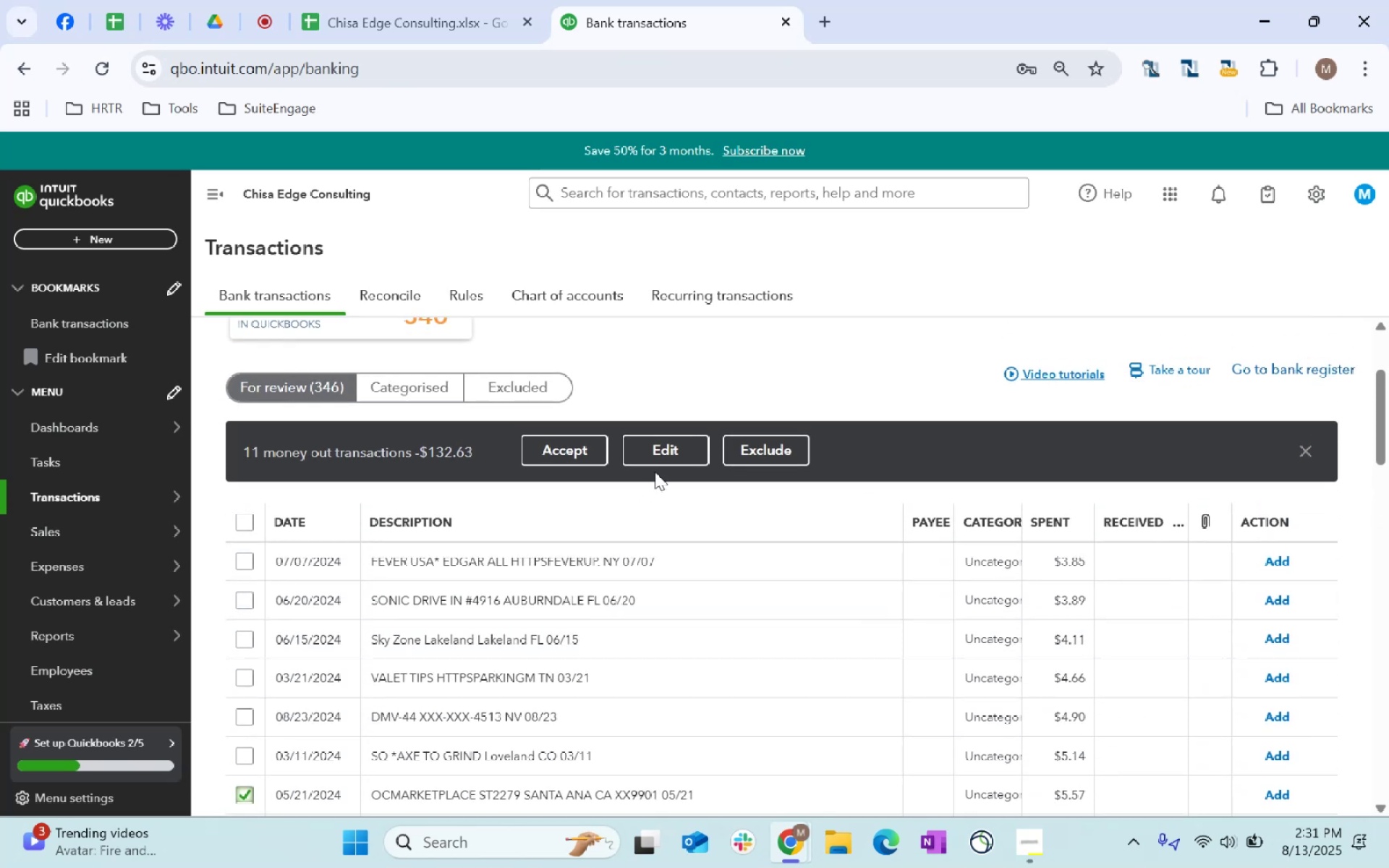 
left_click([658, 463])
 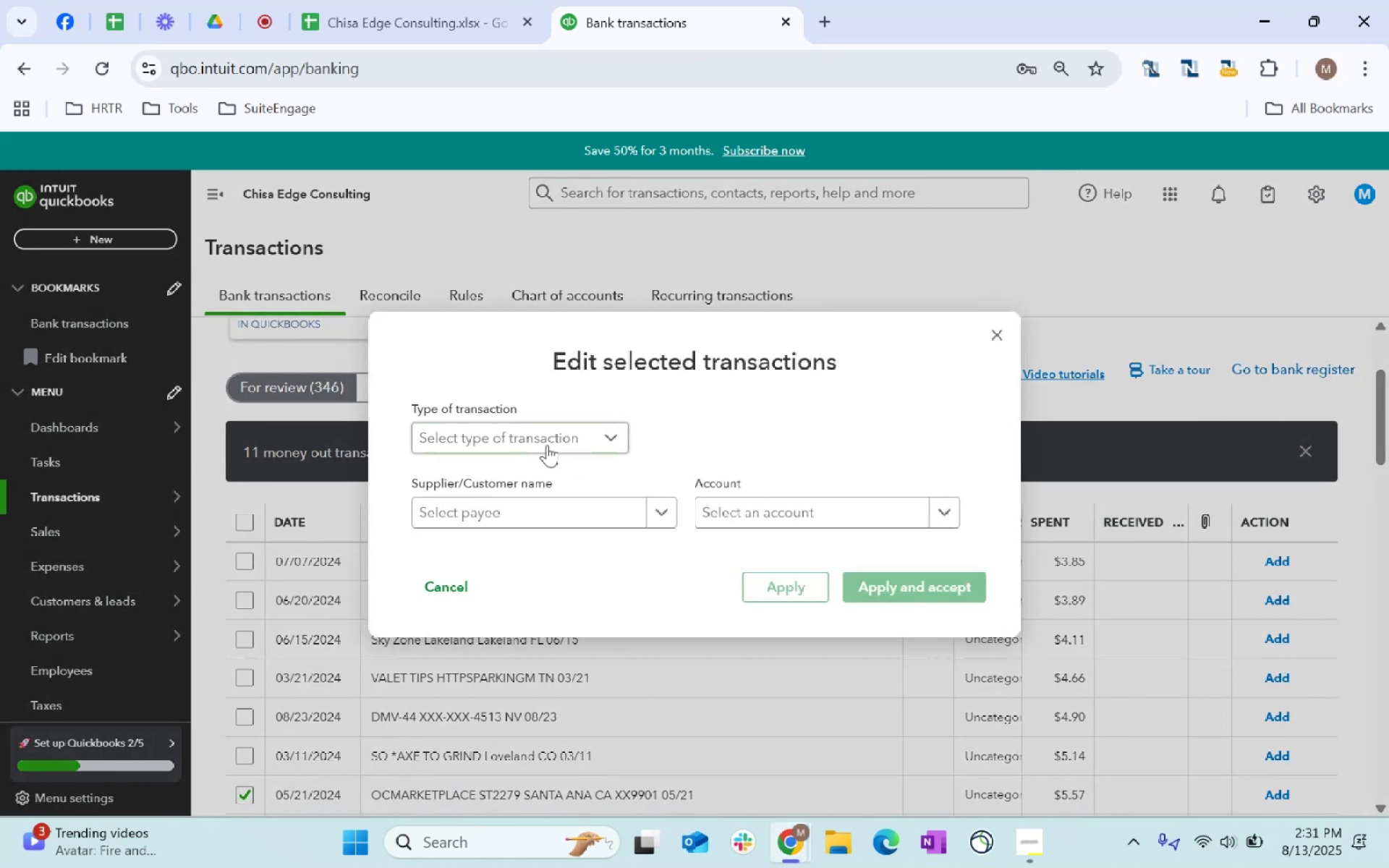 
left_click([548, 512])
 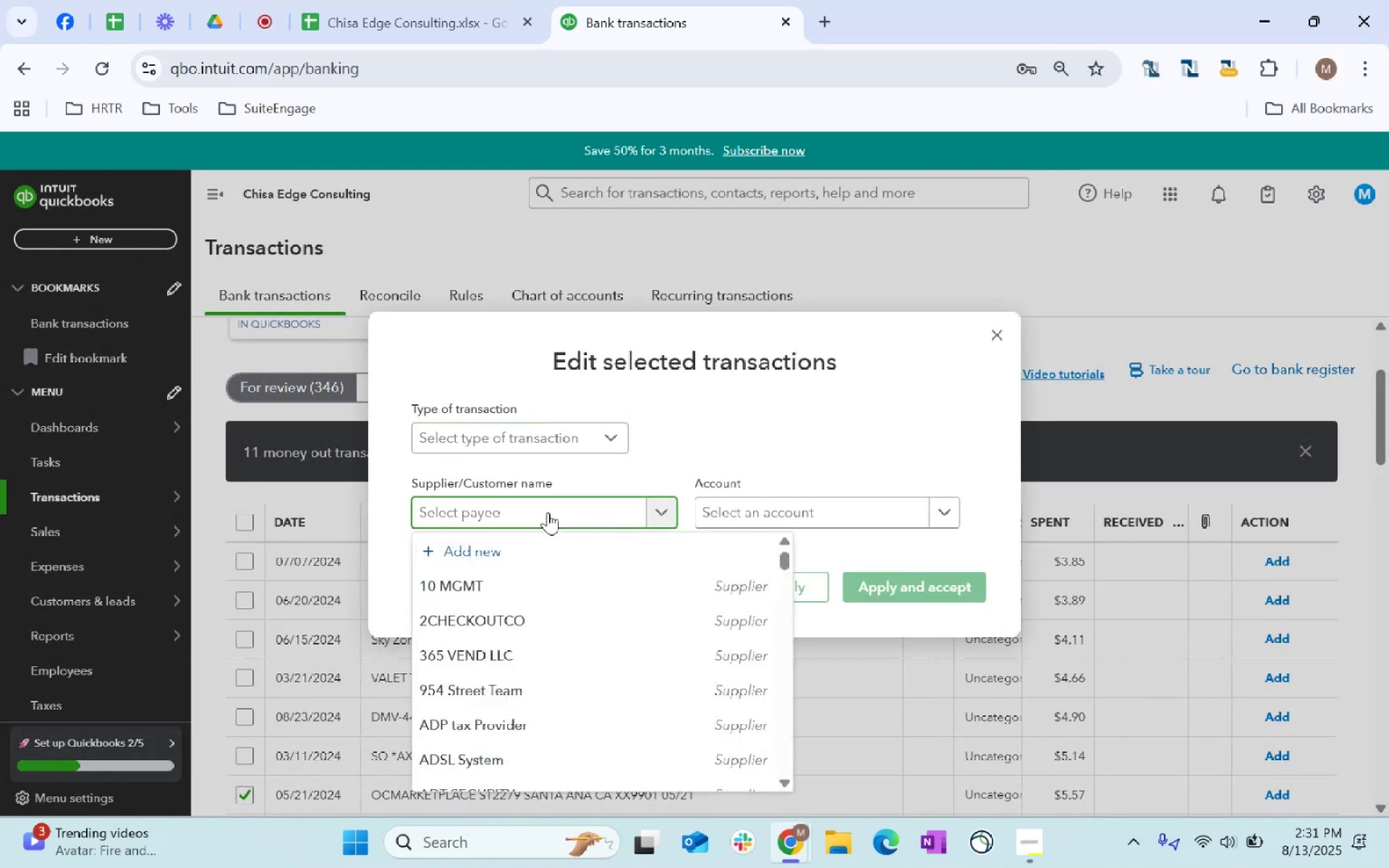 
type(e)
key(Backspace)
type(restaurant)
key(Tab)
type(Staff)
key(Tab)
 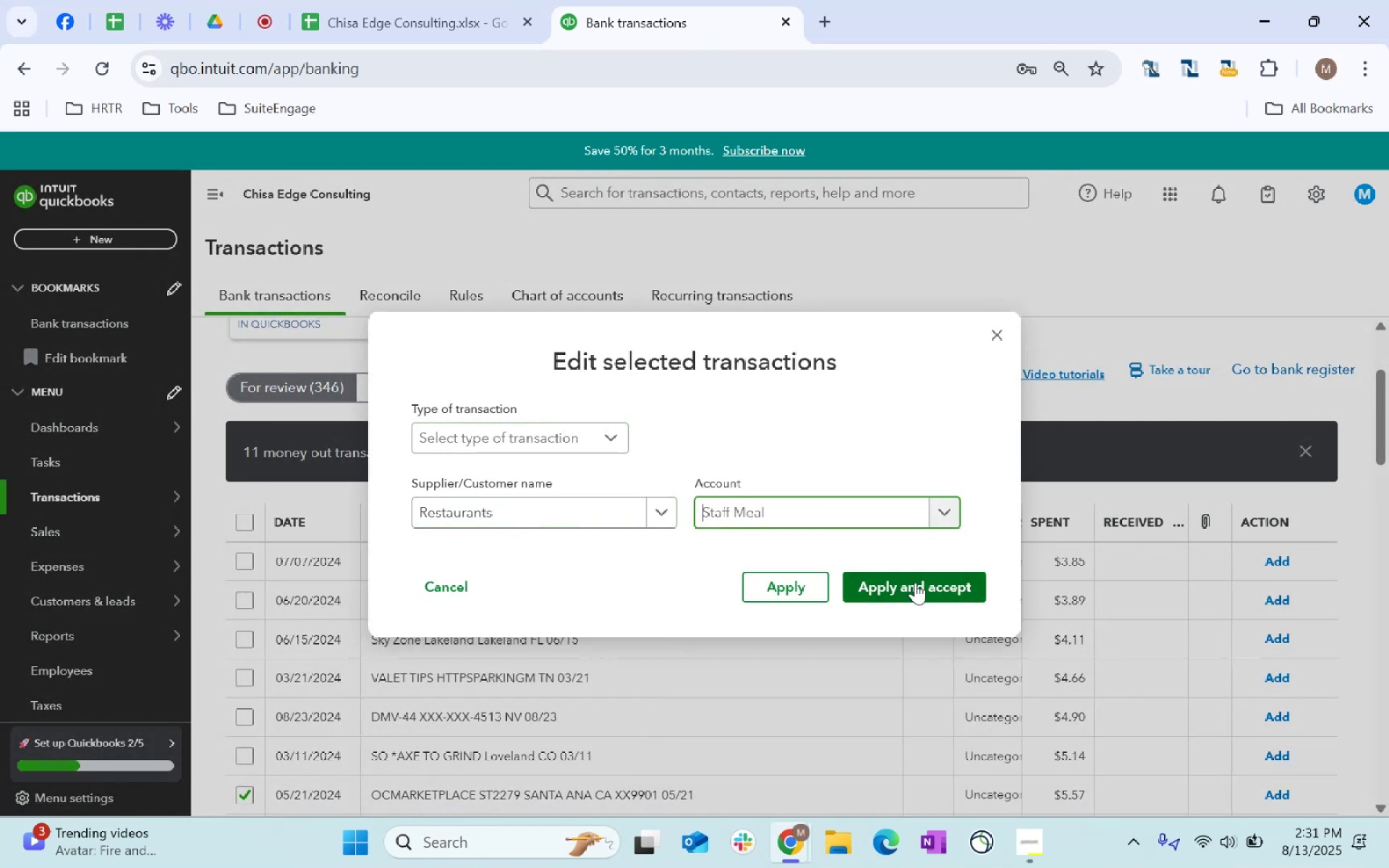 
left_click([922, 585])
 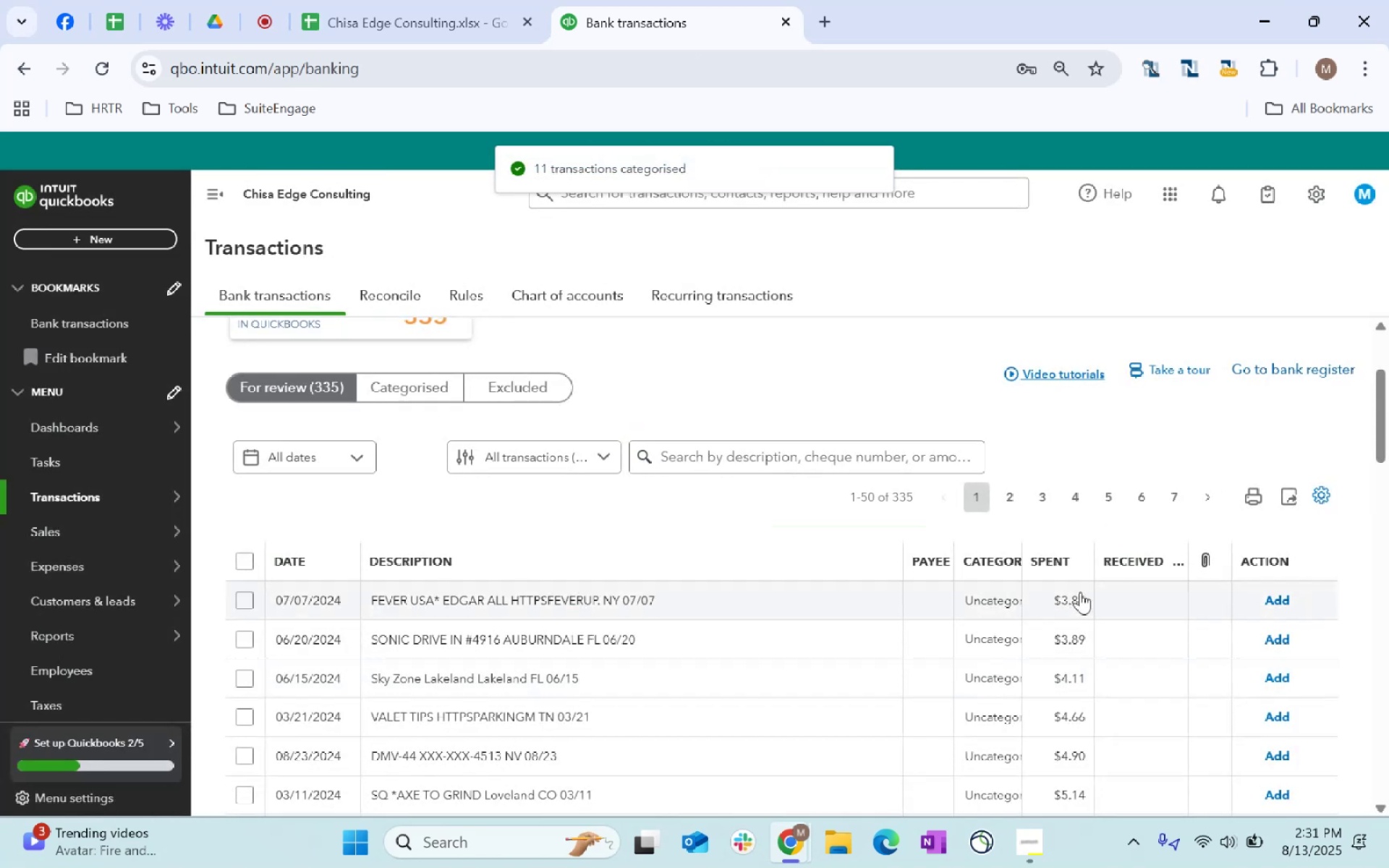 
wait(5.52)
 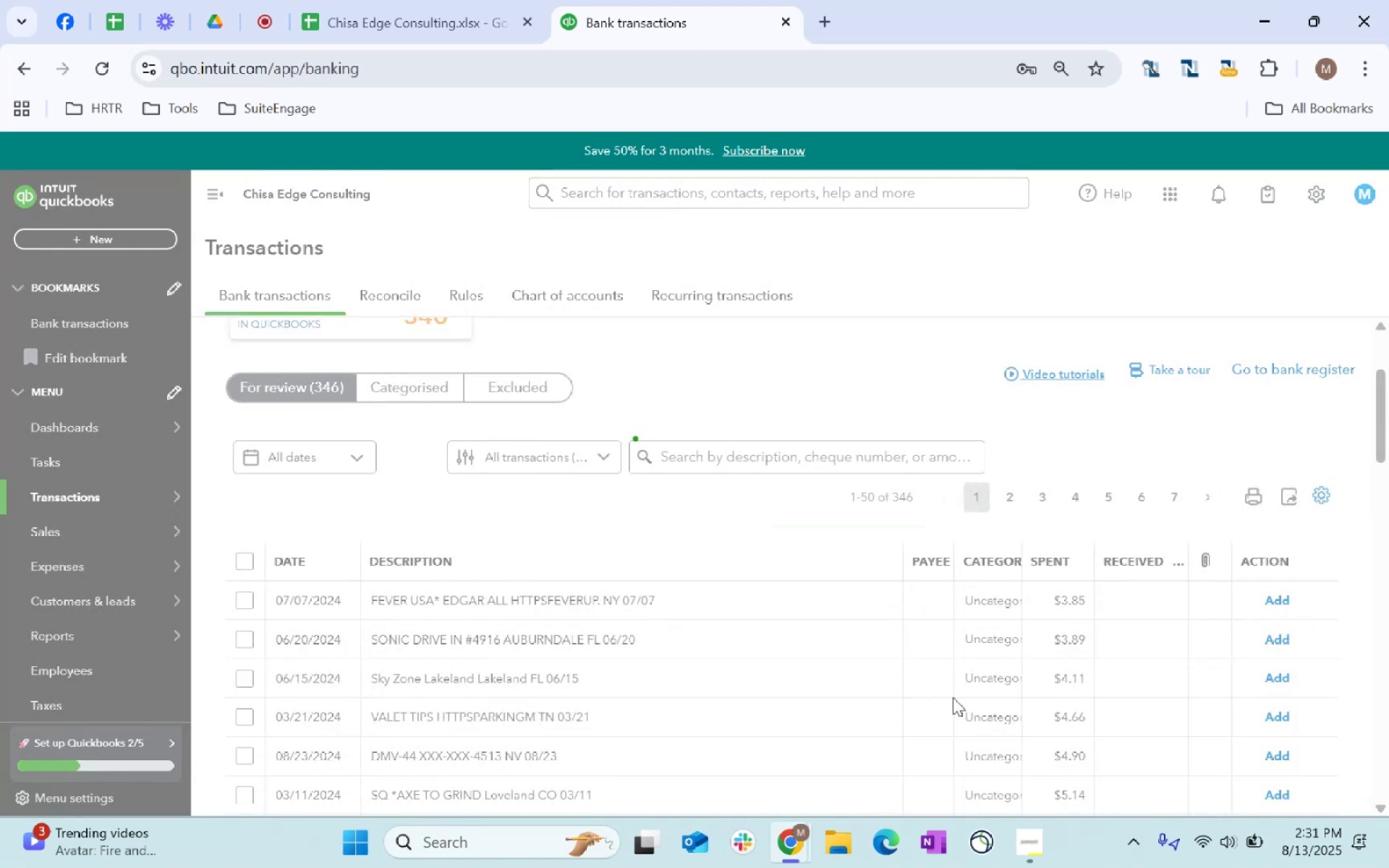 
scroll: coordinate [866, 629], scroll_direction: up, amount: 2.0
 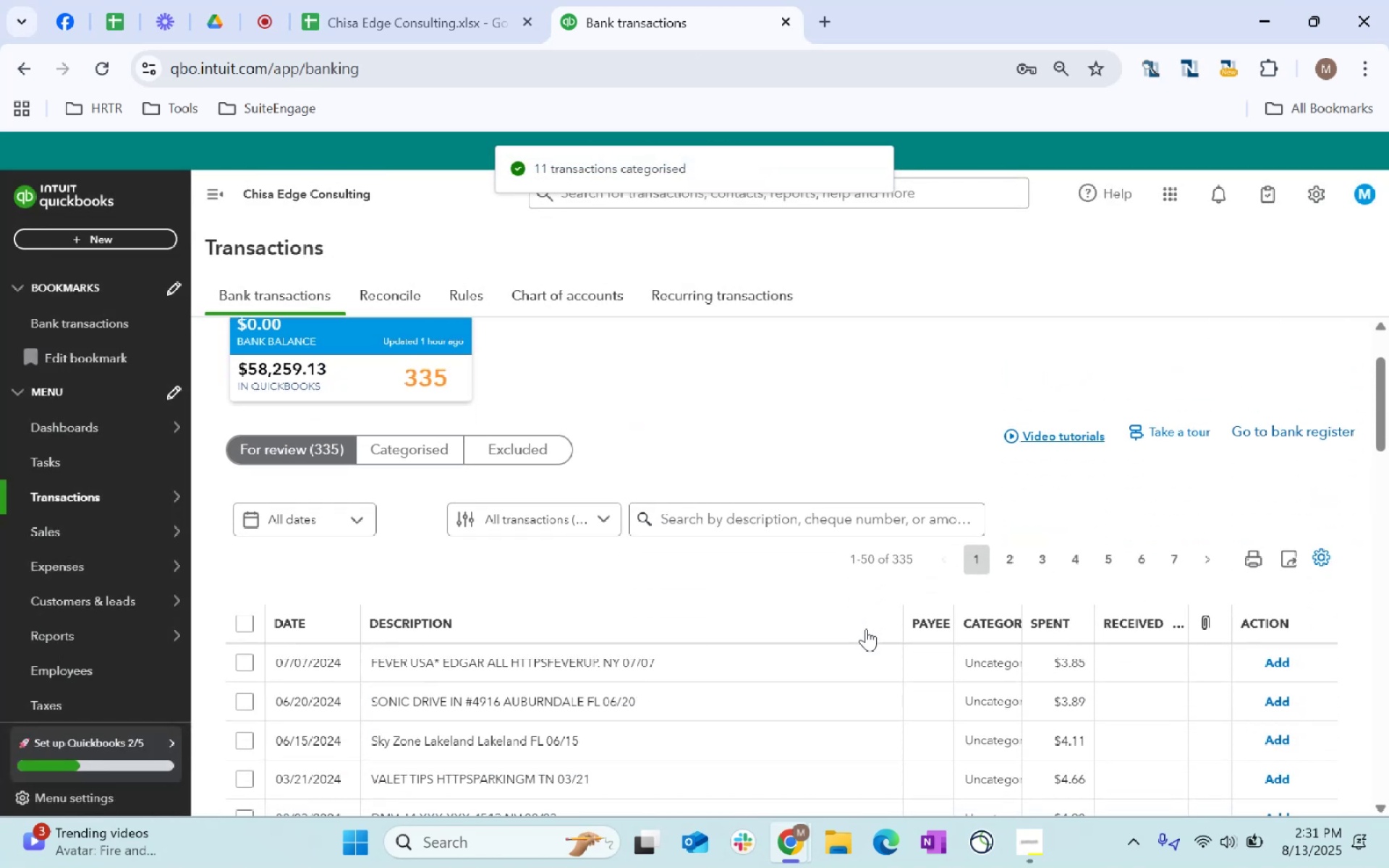 
scroll: coordinate [866, 629], scroll_direction: down, amount: 7.0
 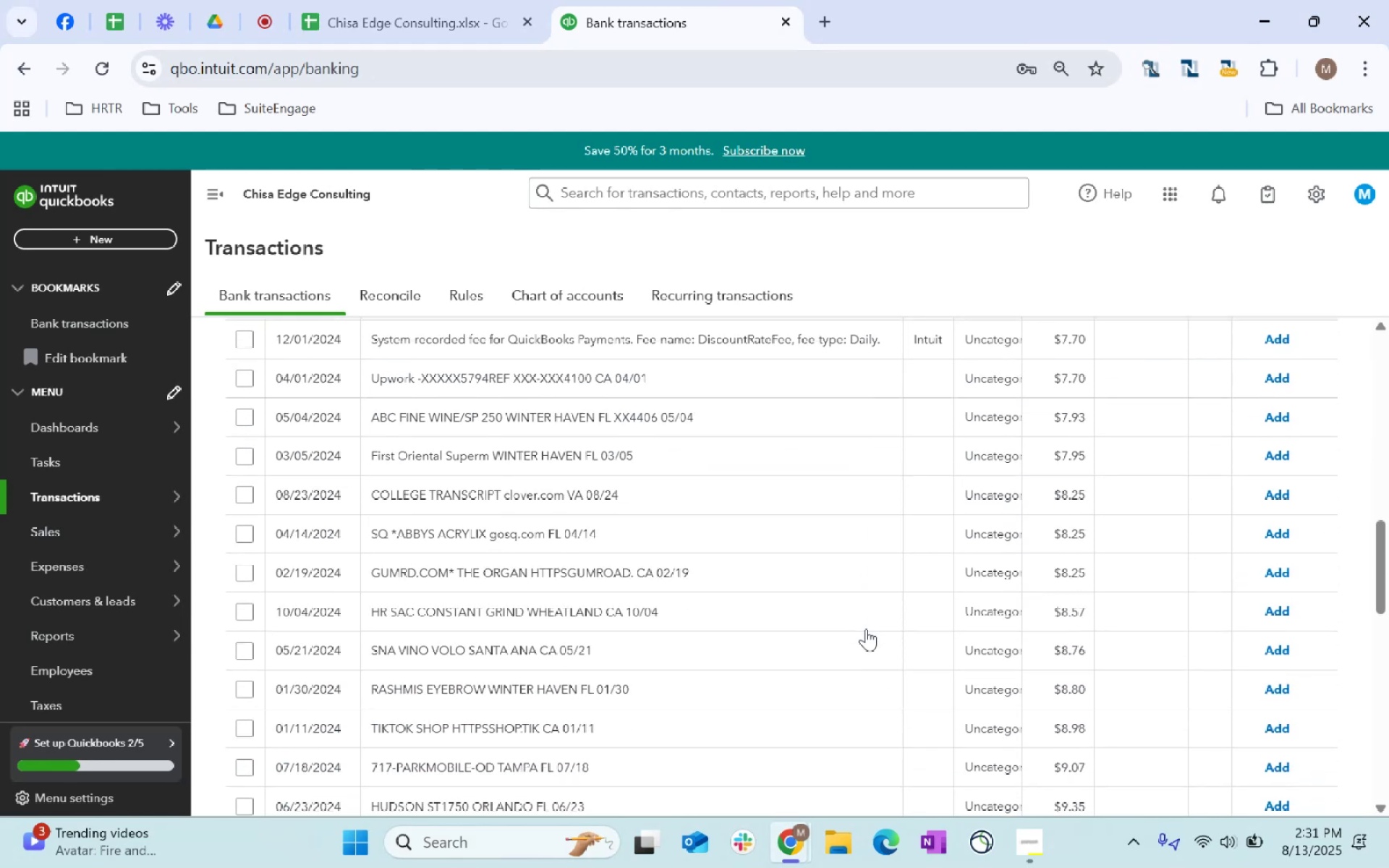 
scroll: coordinate [771, 569], scroll_direction: up, amount: 10.0
 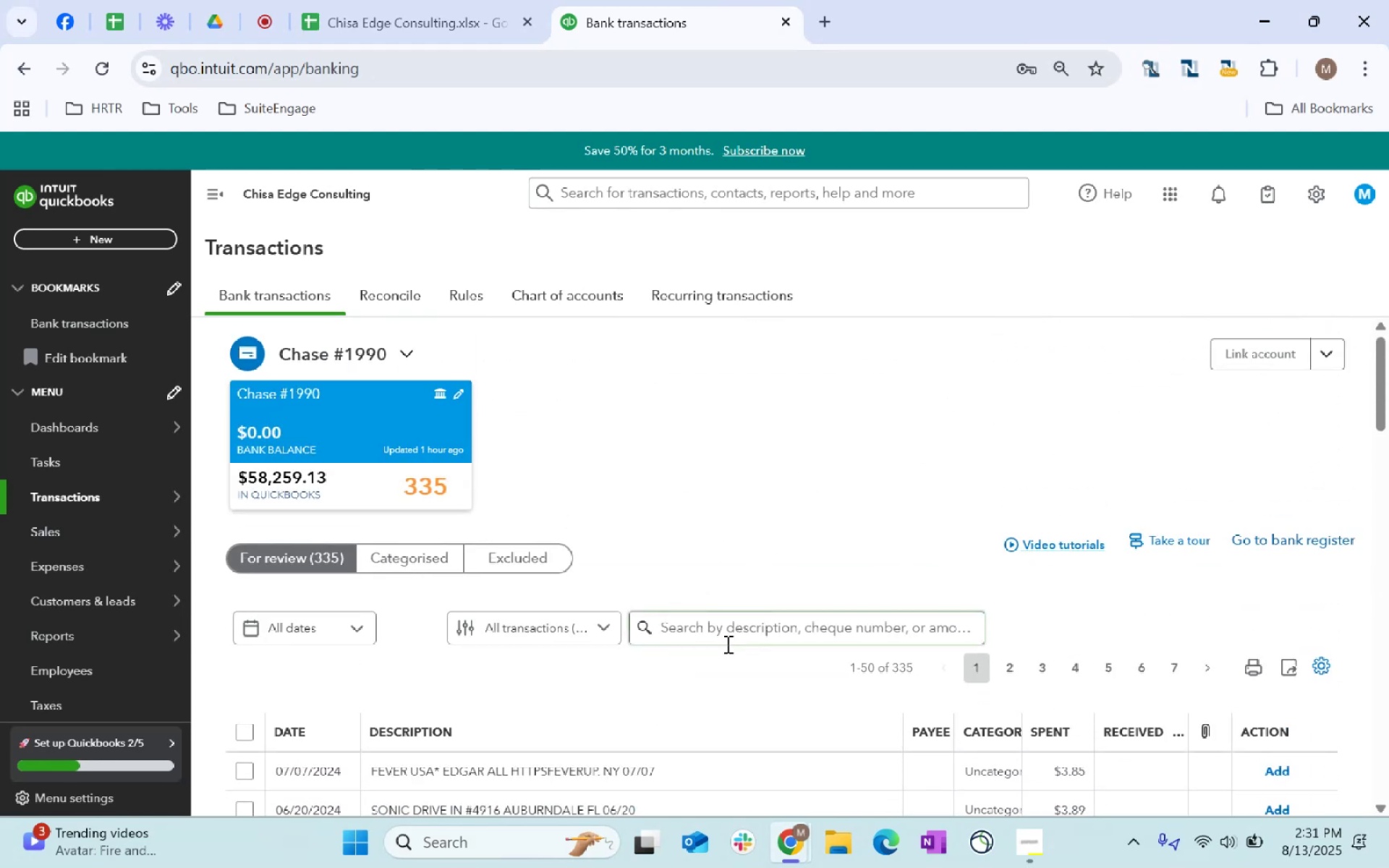 
left_click([735, 637])
 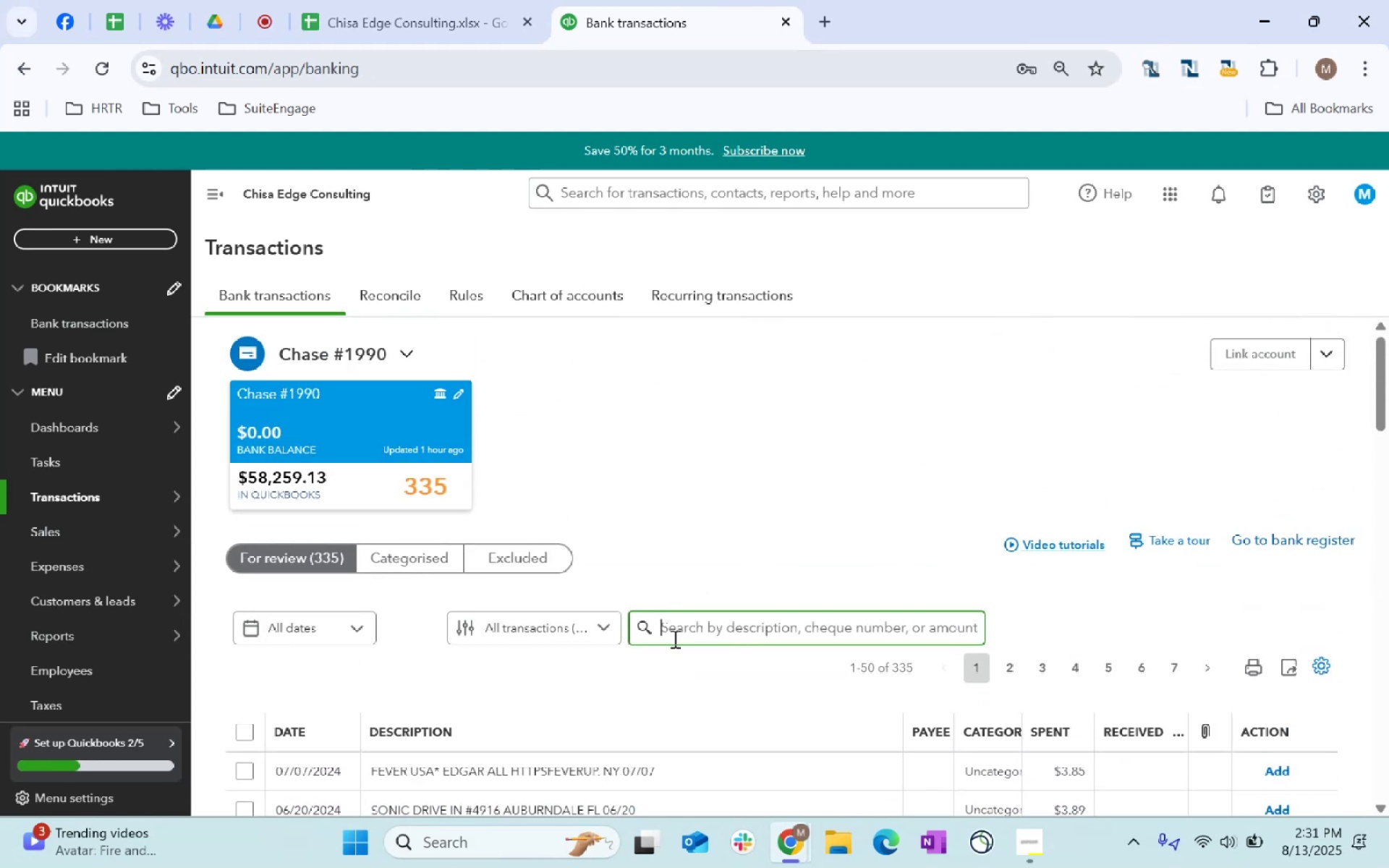 
type(quick)
 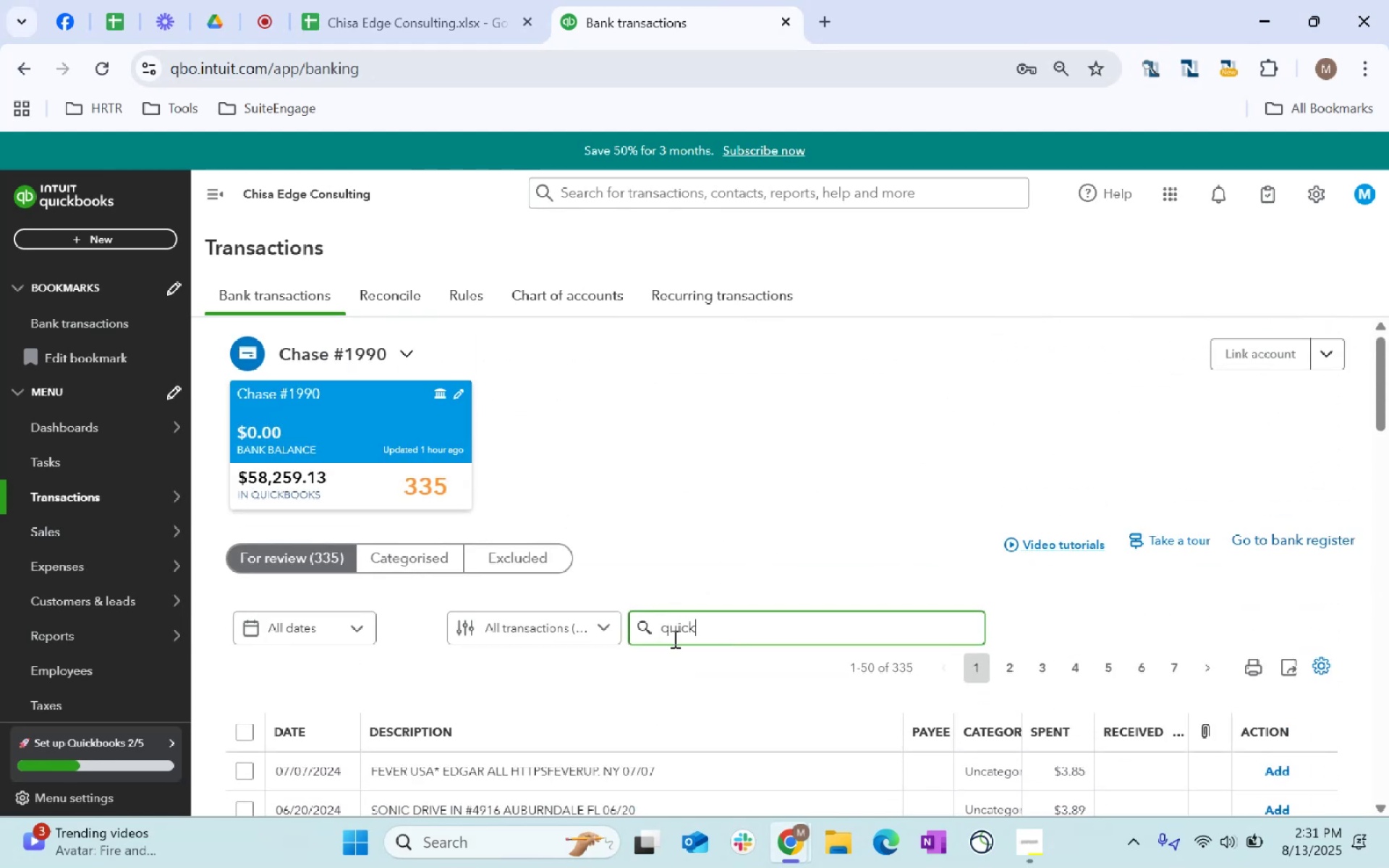 
key(Enter)
 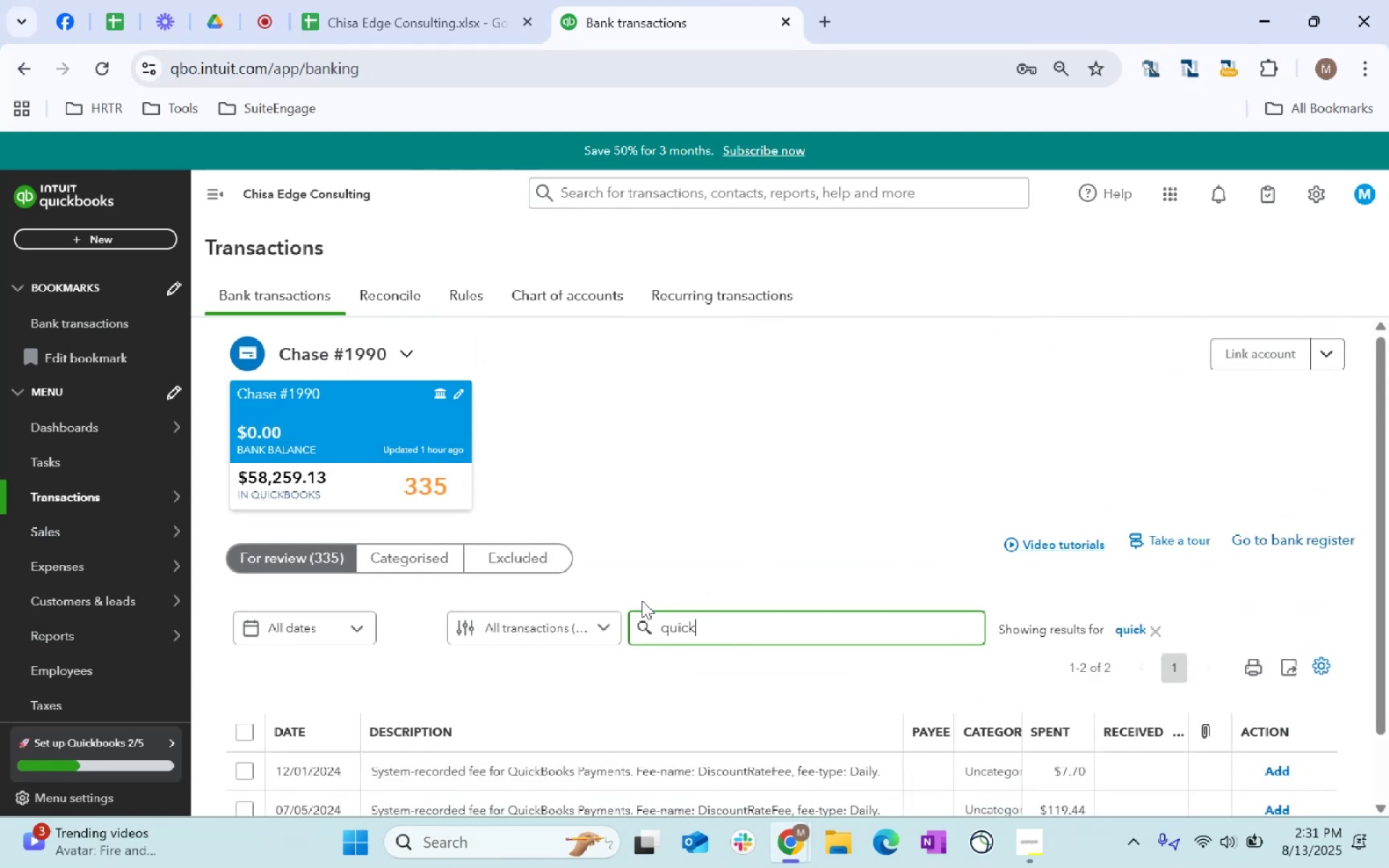 
scroll: coordinate [667, 605], scroll_direction: down, amount: 3.0
 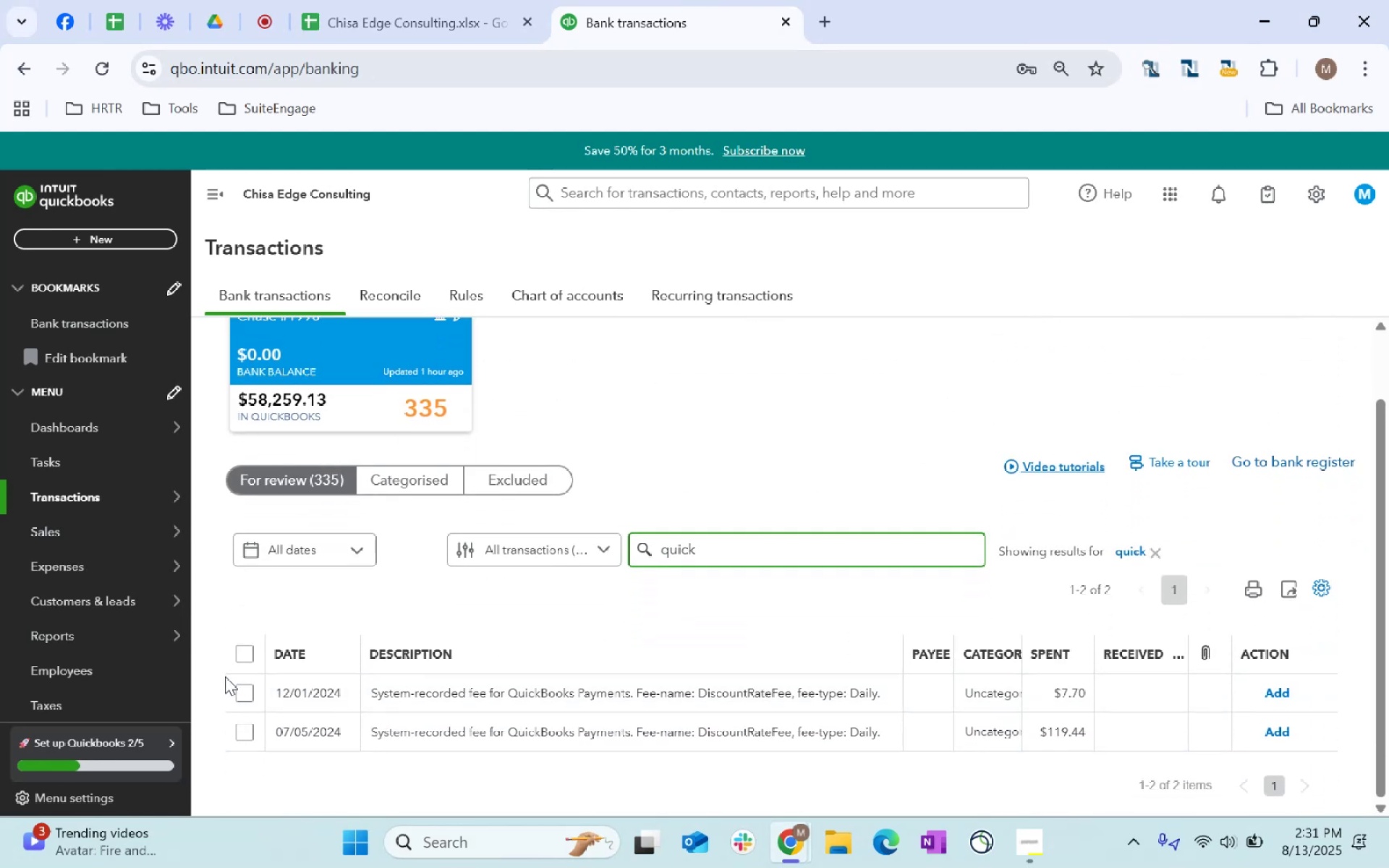 
left_click([241, 658])
 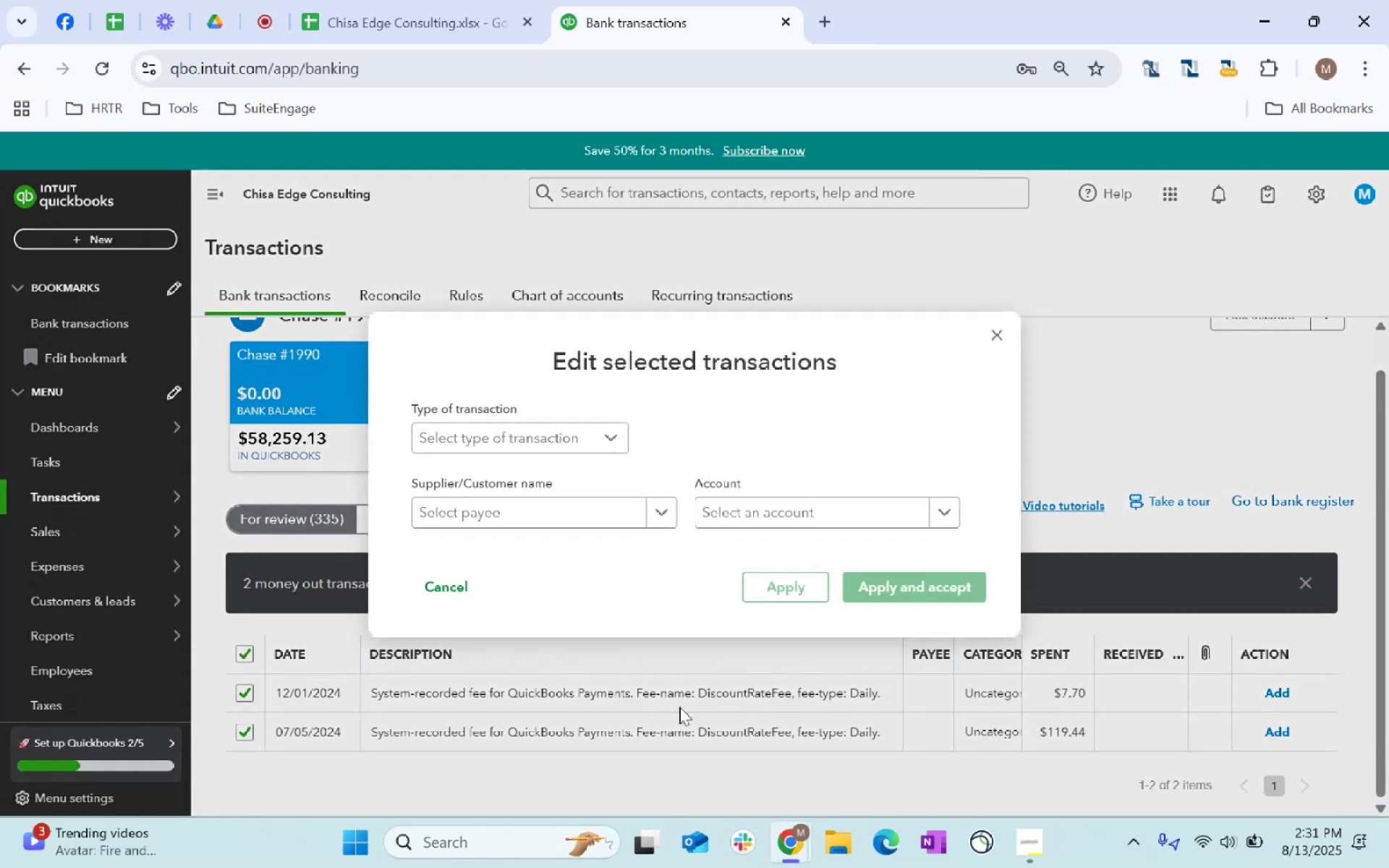 
left_click([531, 509])
 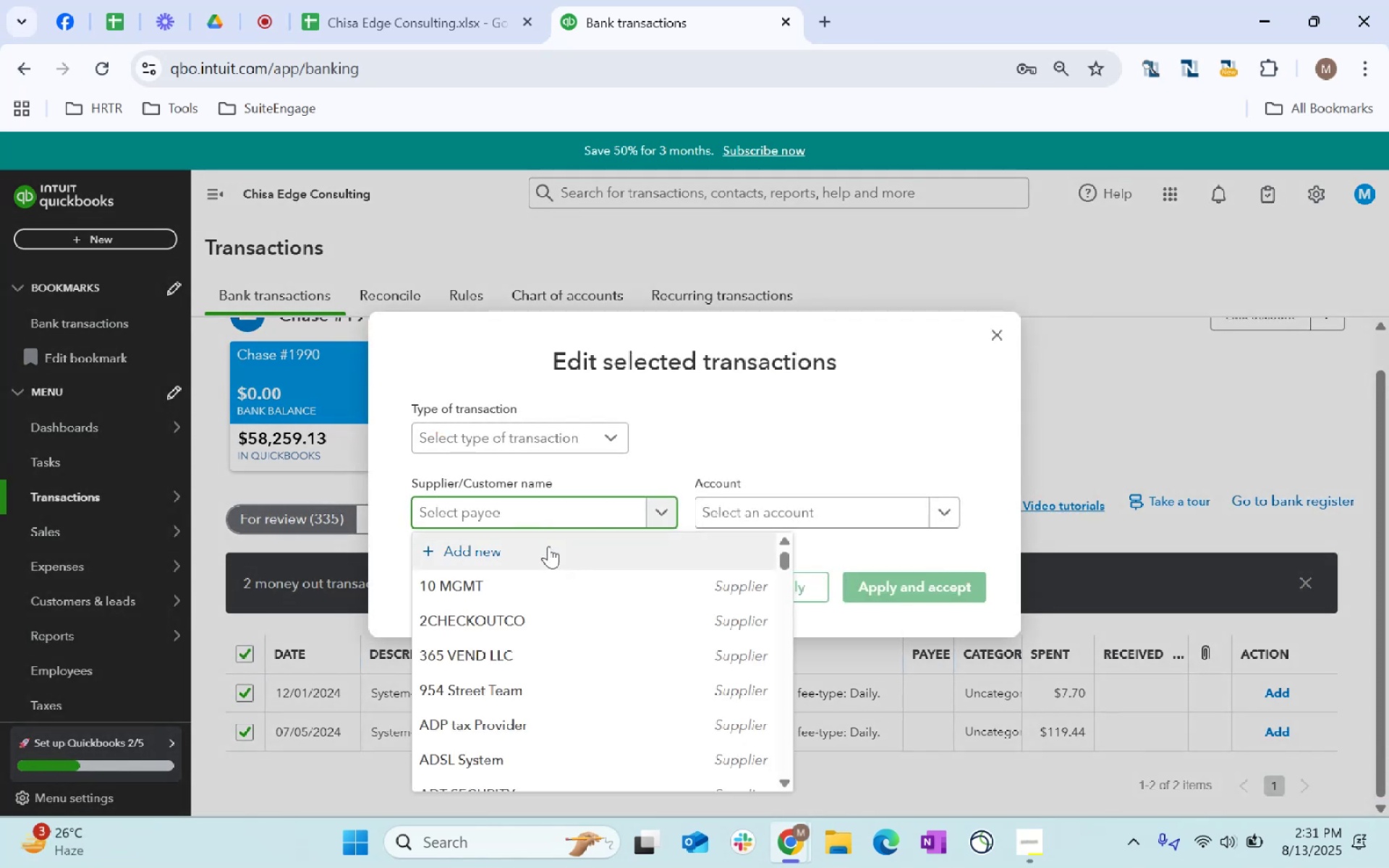 
type(quick)
key(Backspace)
key(Backspace)
key(Backspace)
key(Backspace)
key(Backspace)
key(Backspace)
type(intuit)
key(Tab)
type(softwre)
key(Backspace)
key(Backspace)
type(are)
key(Tab)
 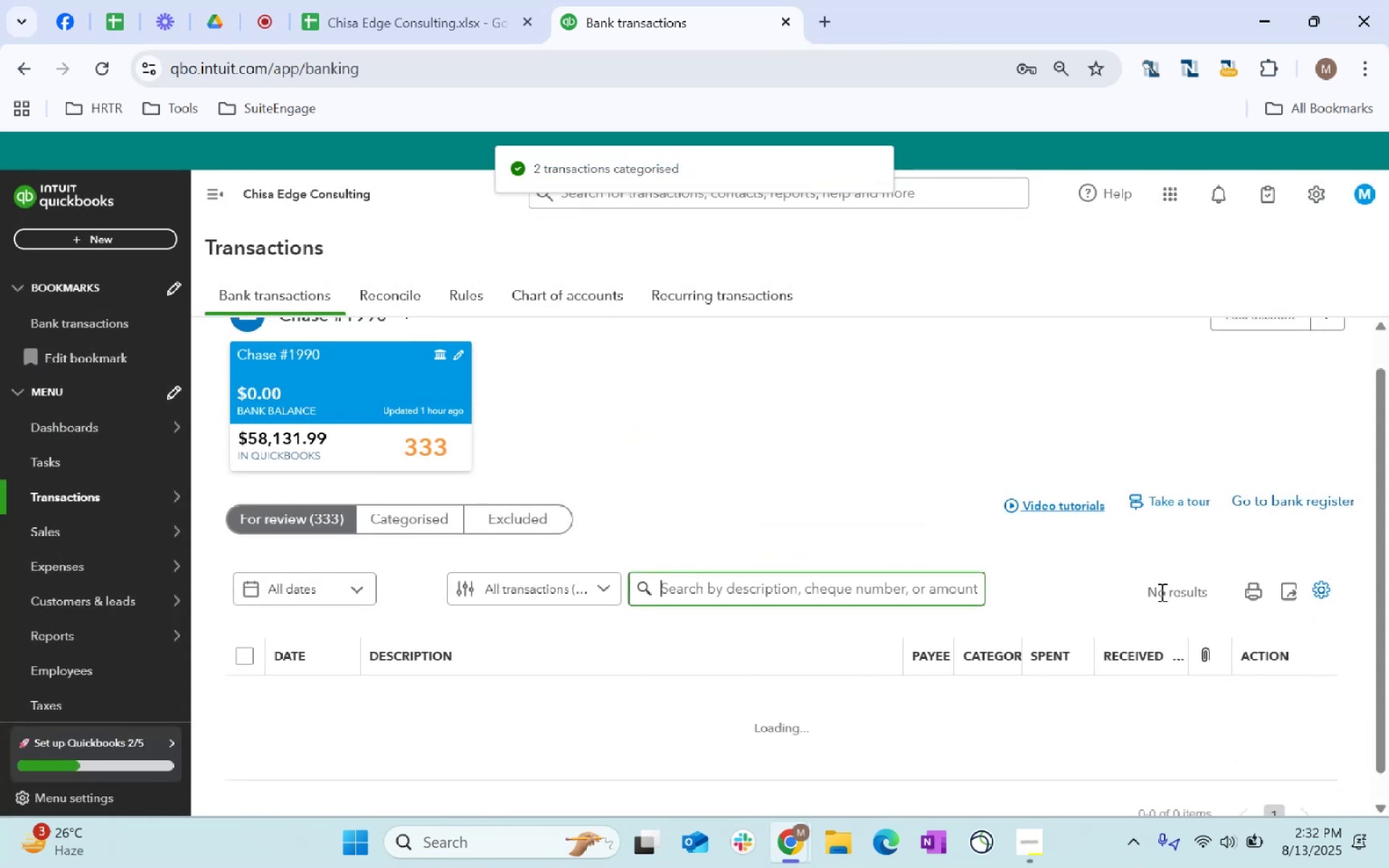 
scroll: coordinate [771, 485], scroll_direction: down, amount: 53.0
 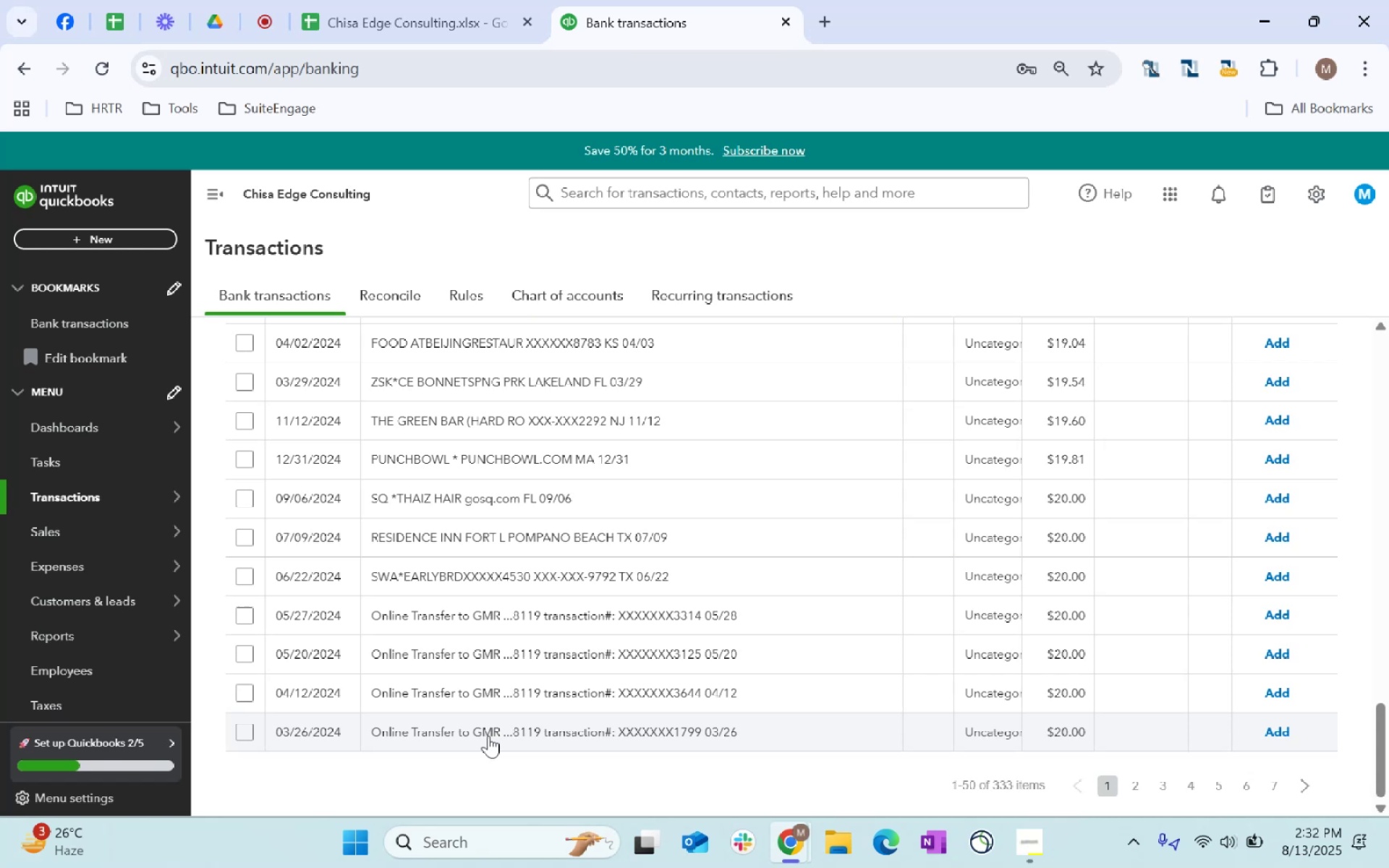 
scroll: coordinate [720, 508], scroll_direction: up, amount: 17.0
 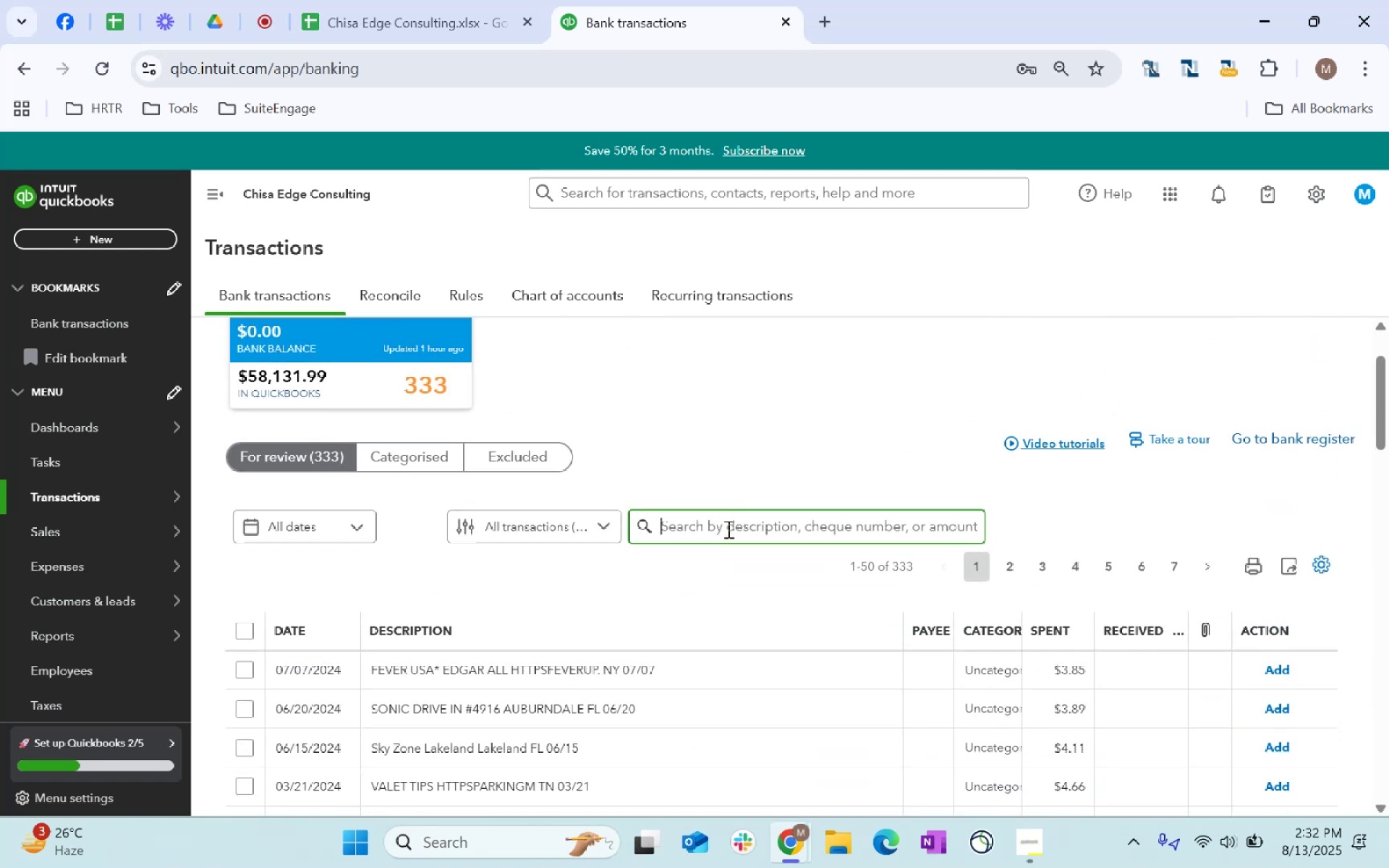 
type(Online Transfer)
 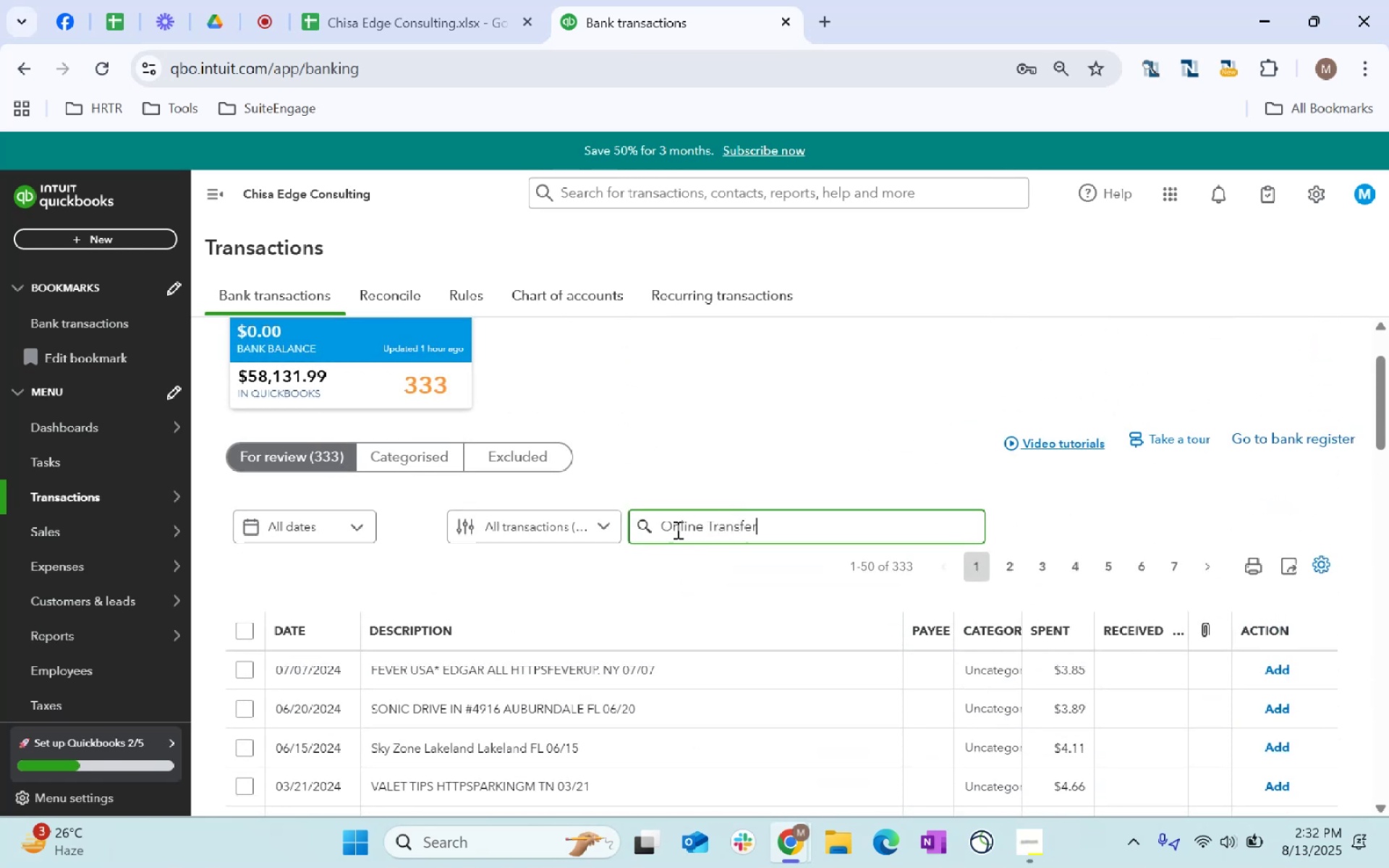 
key(Enter)
 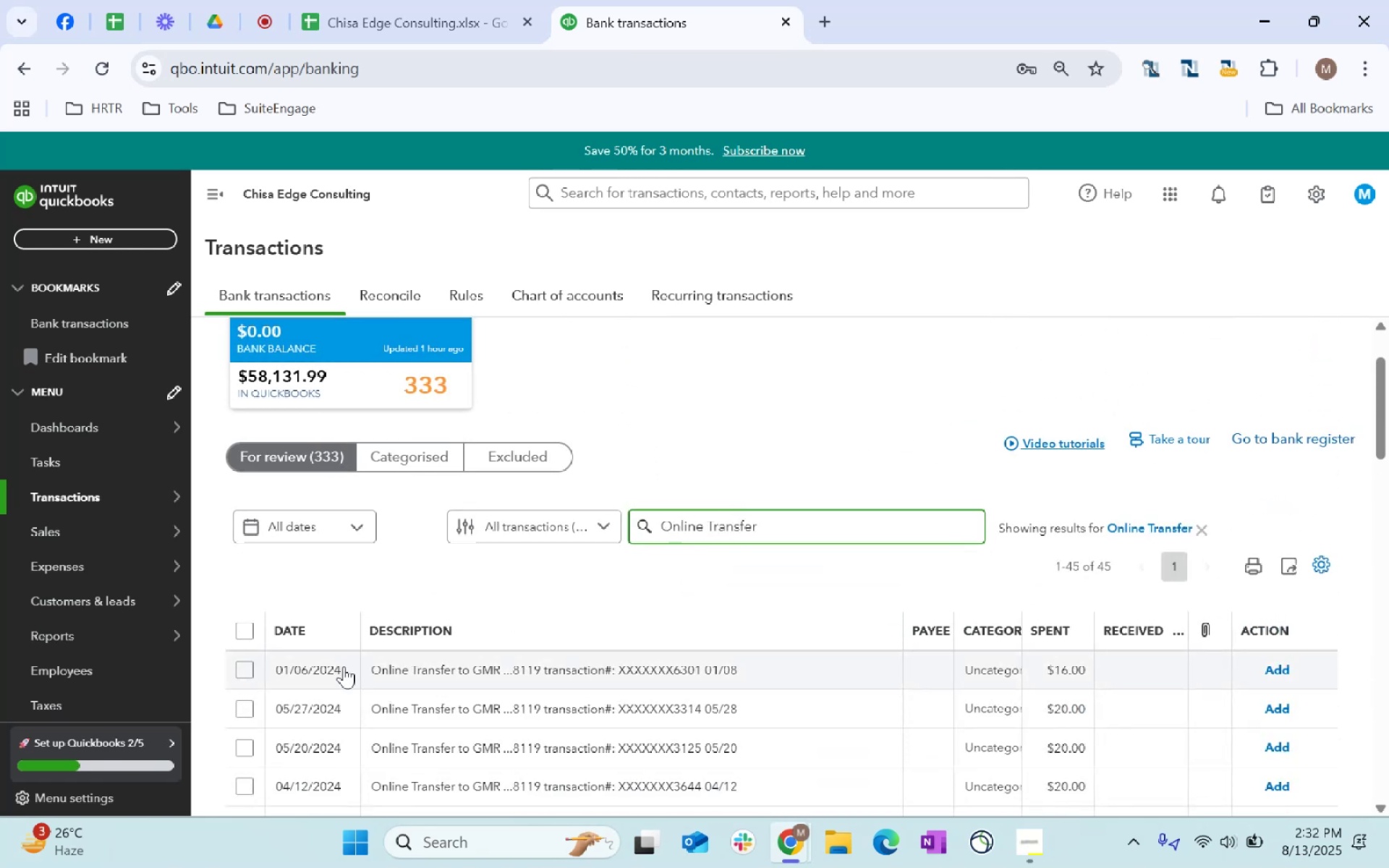 
scroll: coordinate [468, 673], scroll_direction: down, amount: 40.0
 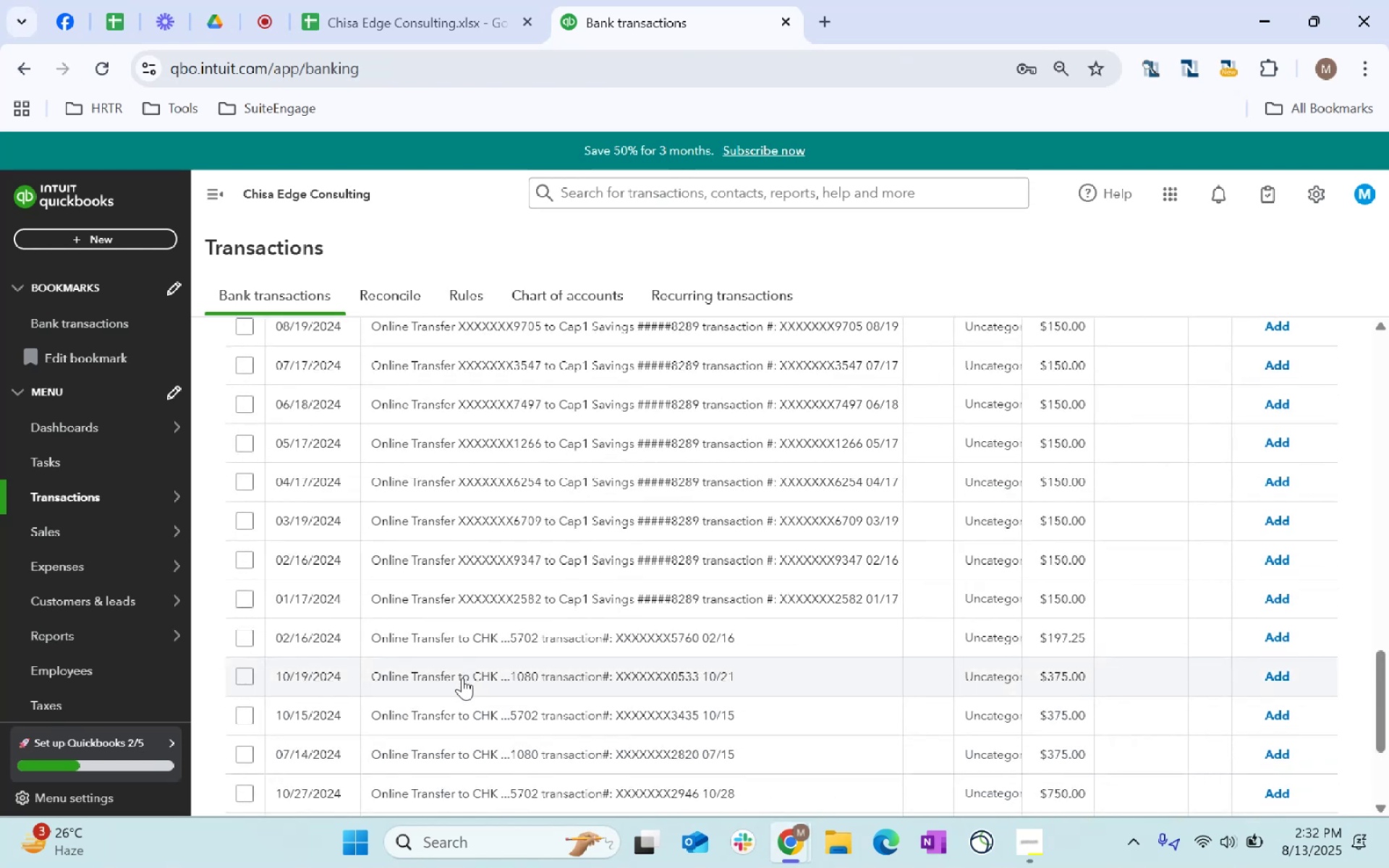 
scroll: coordinate [415, 655], scroll_direction: up, amount: 22.0
 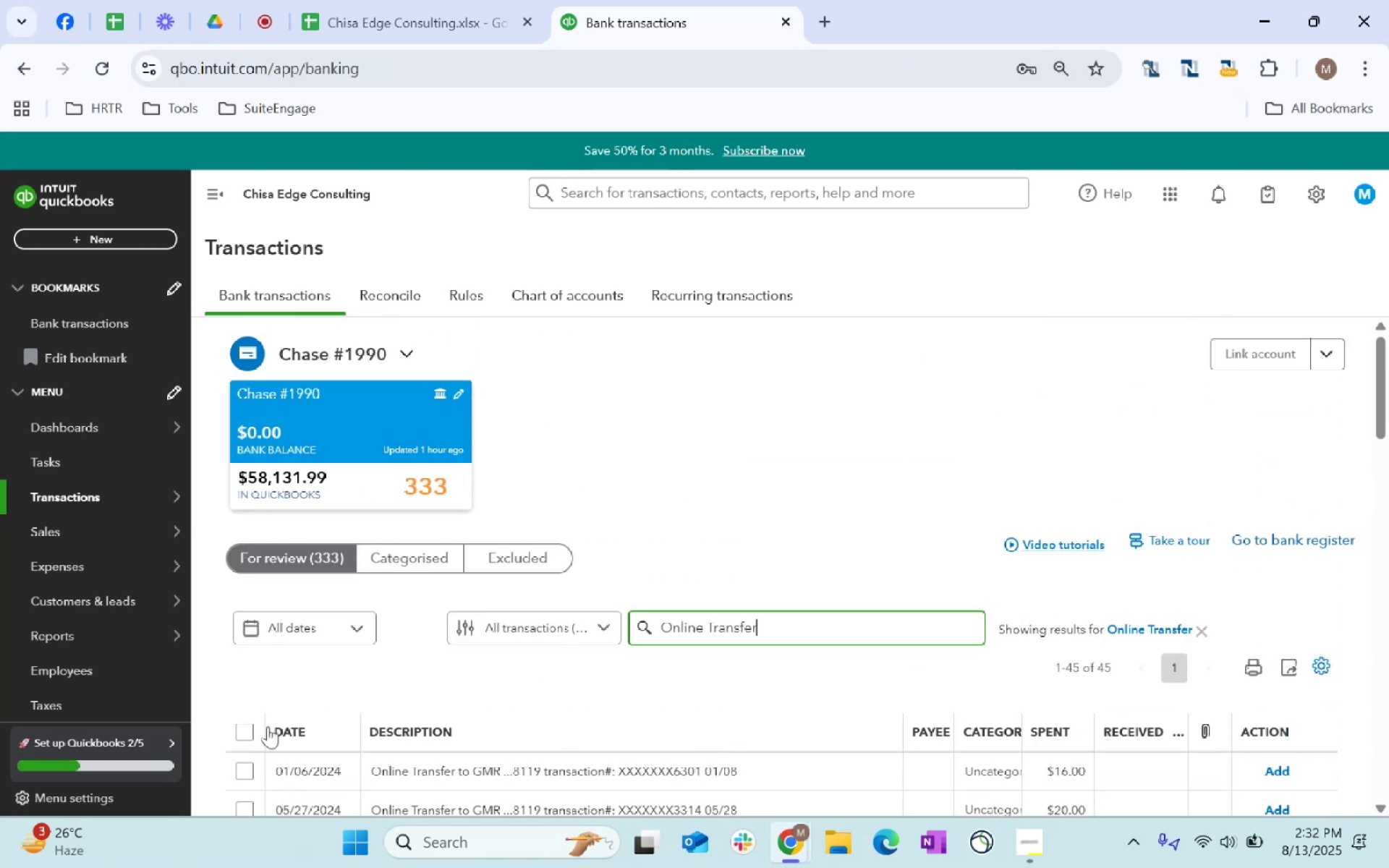 
left_click([250, 734])
 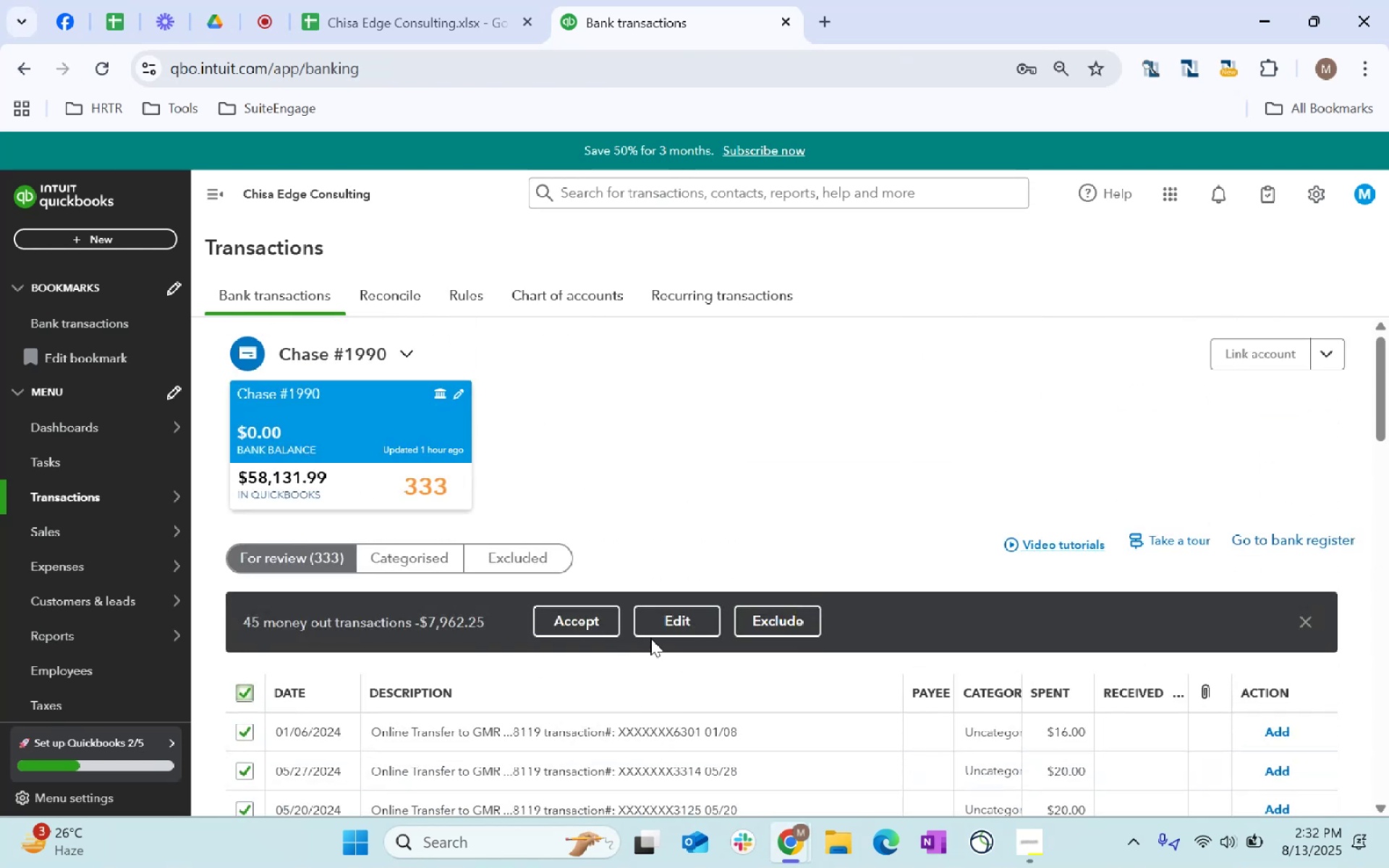 
left_click([672, 631])
 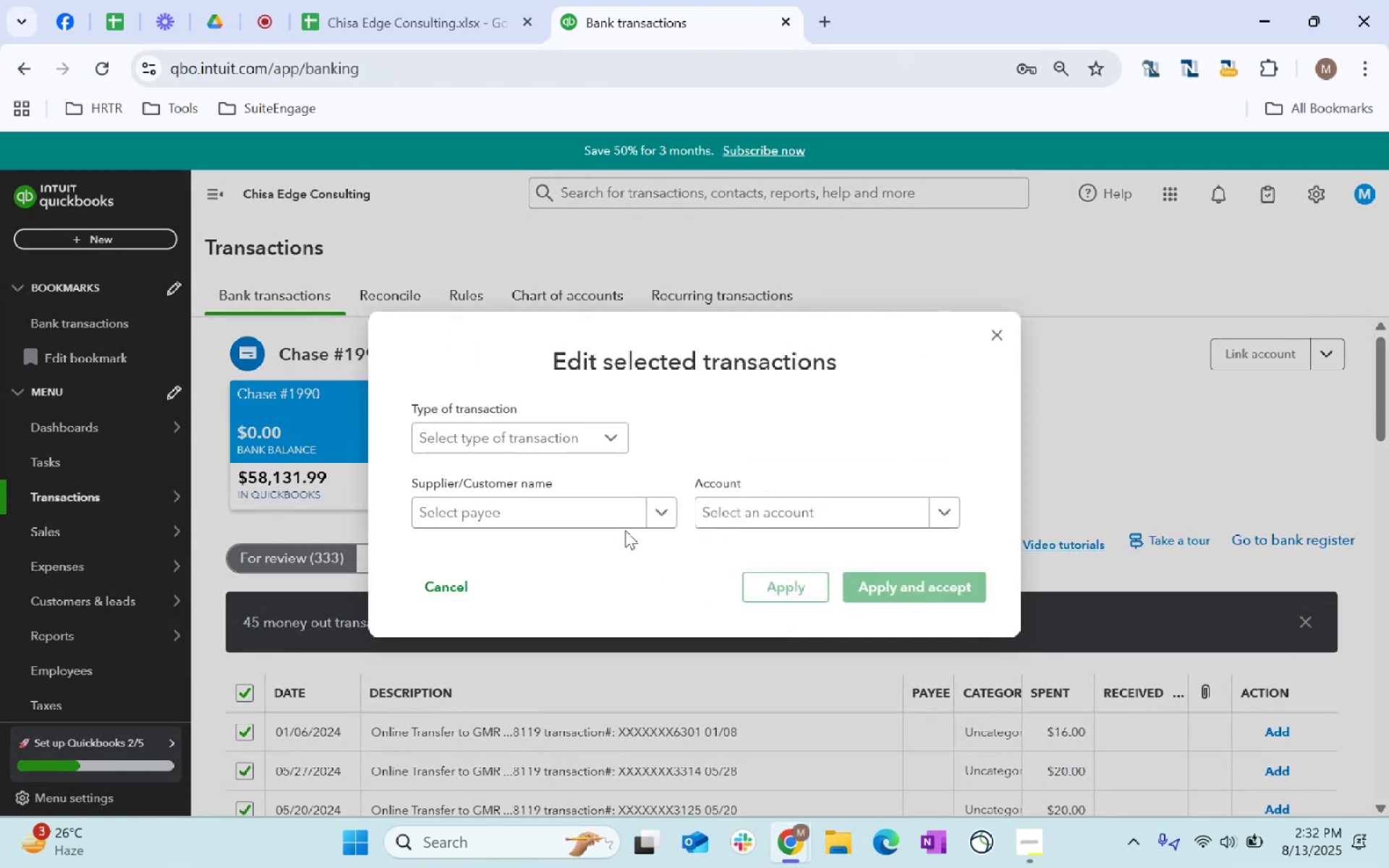 
left_click([592, 514])
 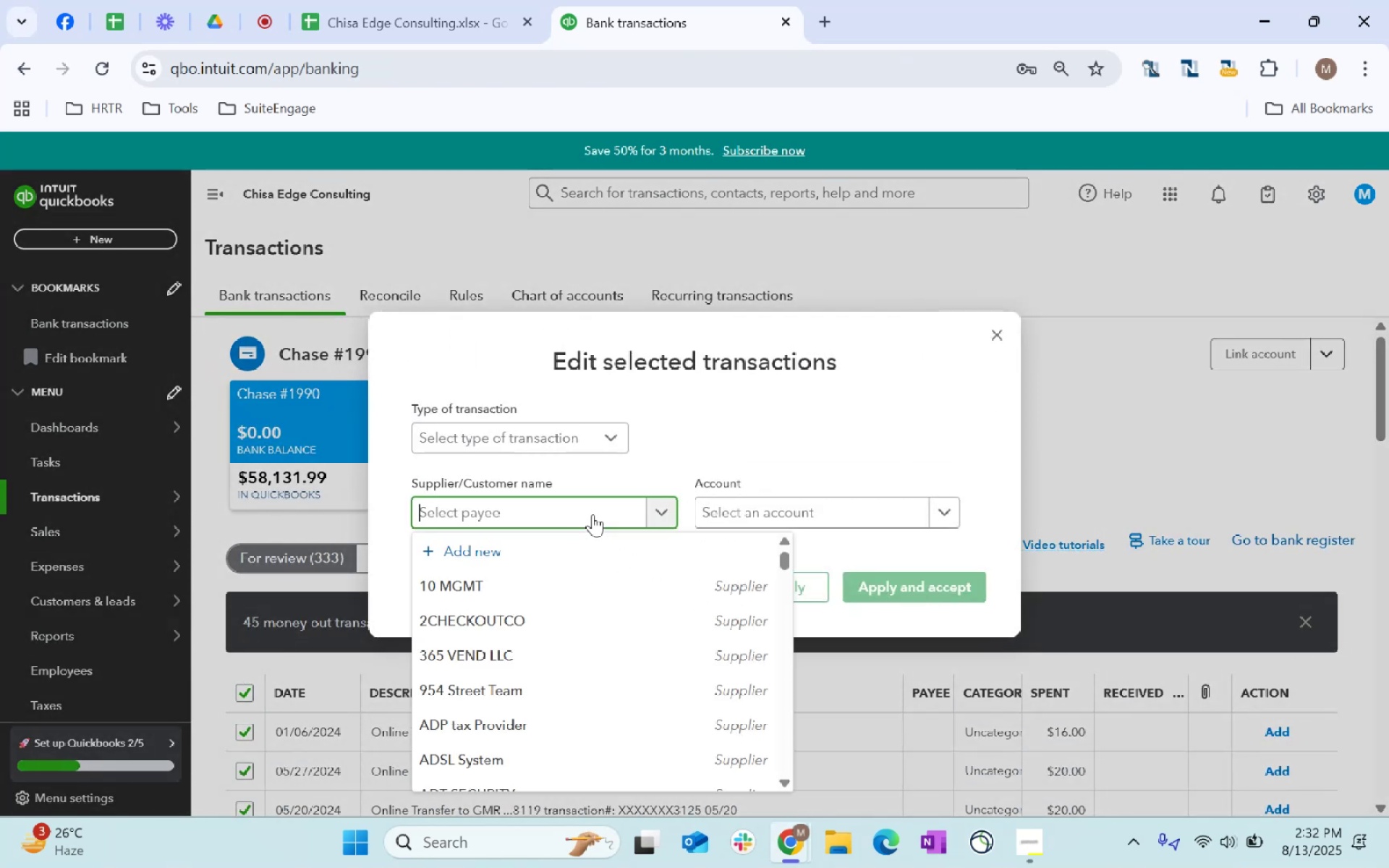 
type(Supplie)
 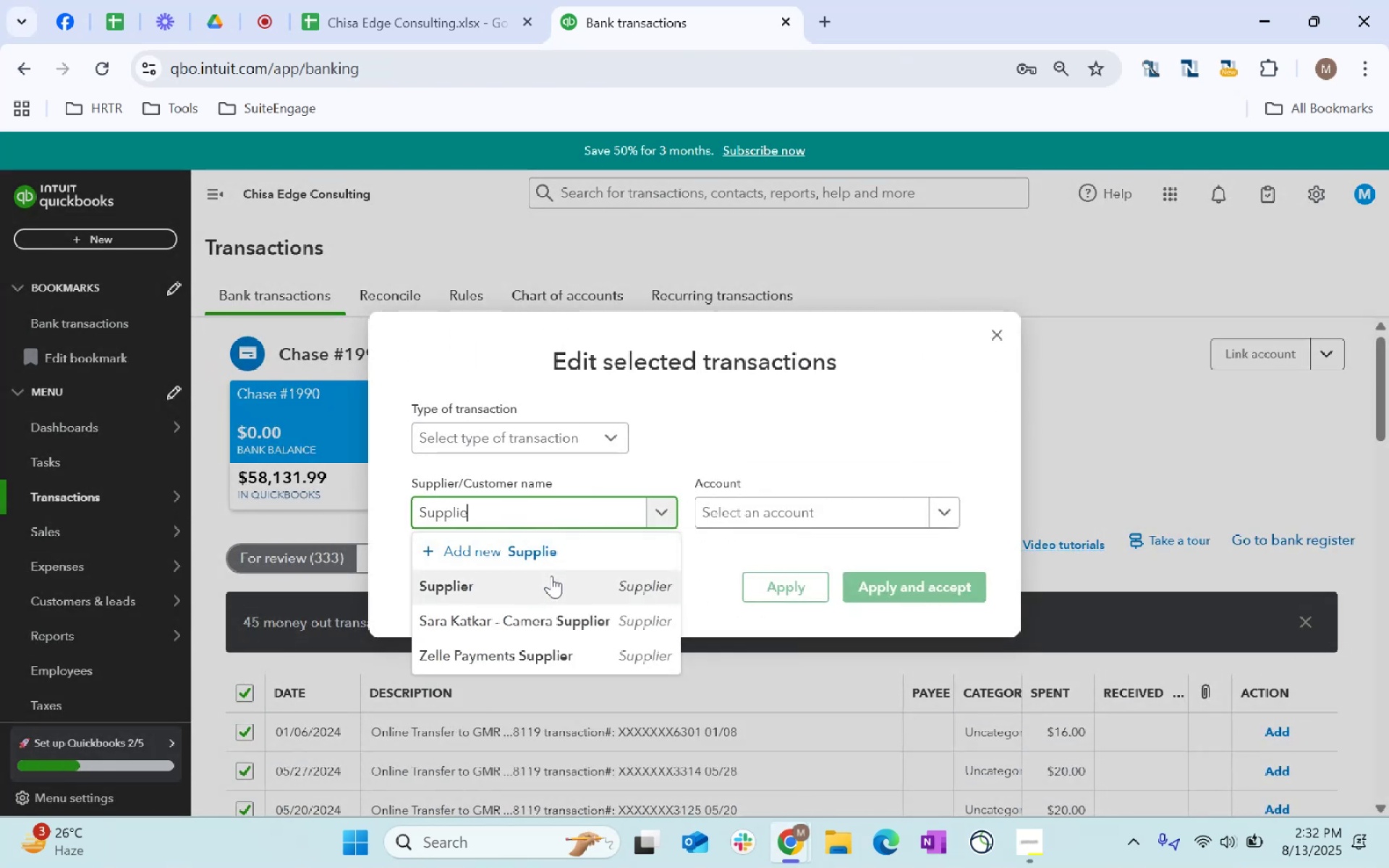 
double_click([799, 498])
 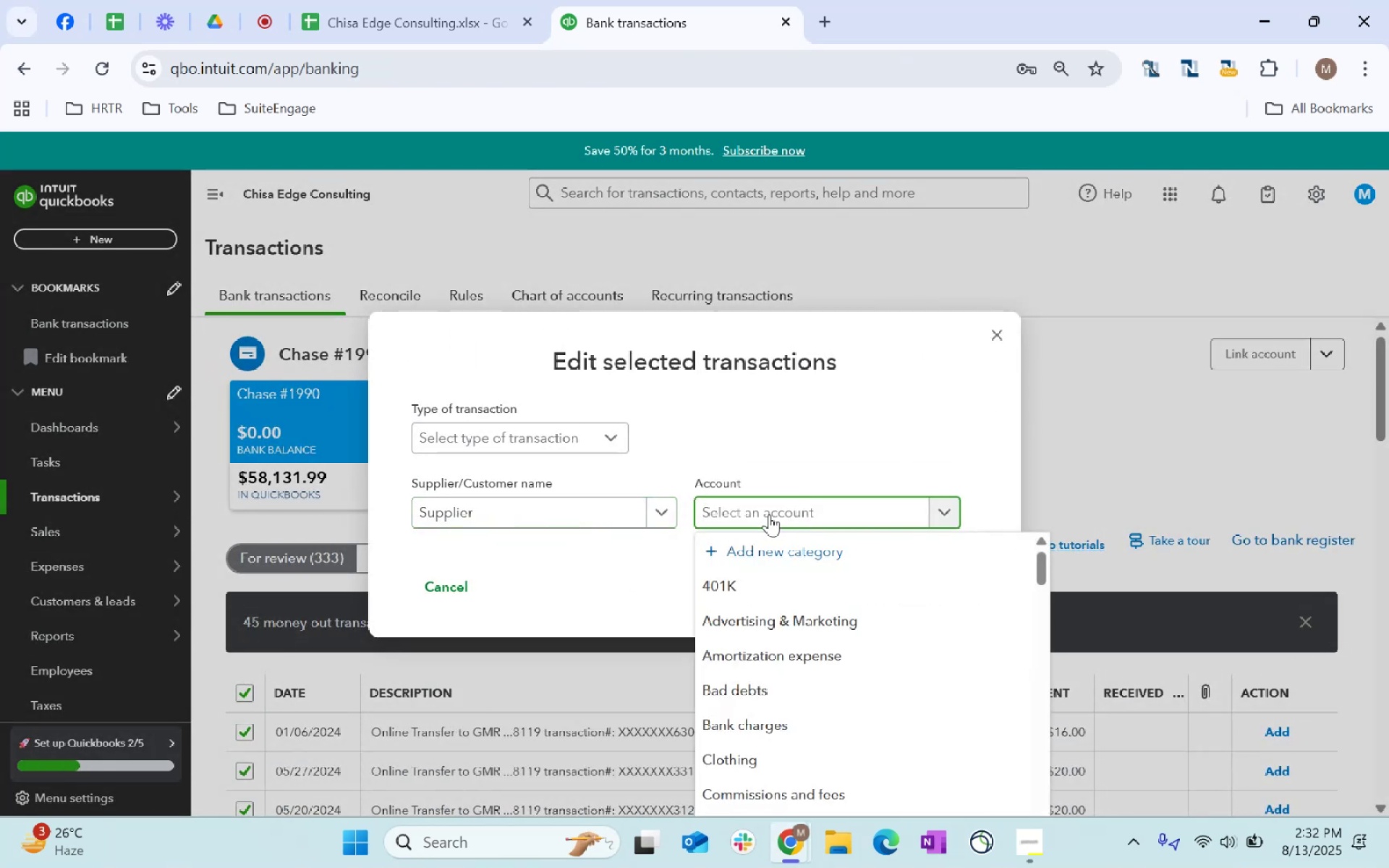 
type(Supplies)
 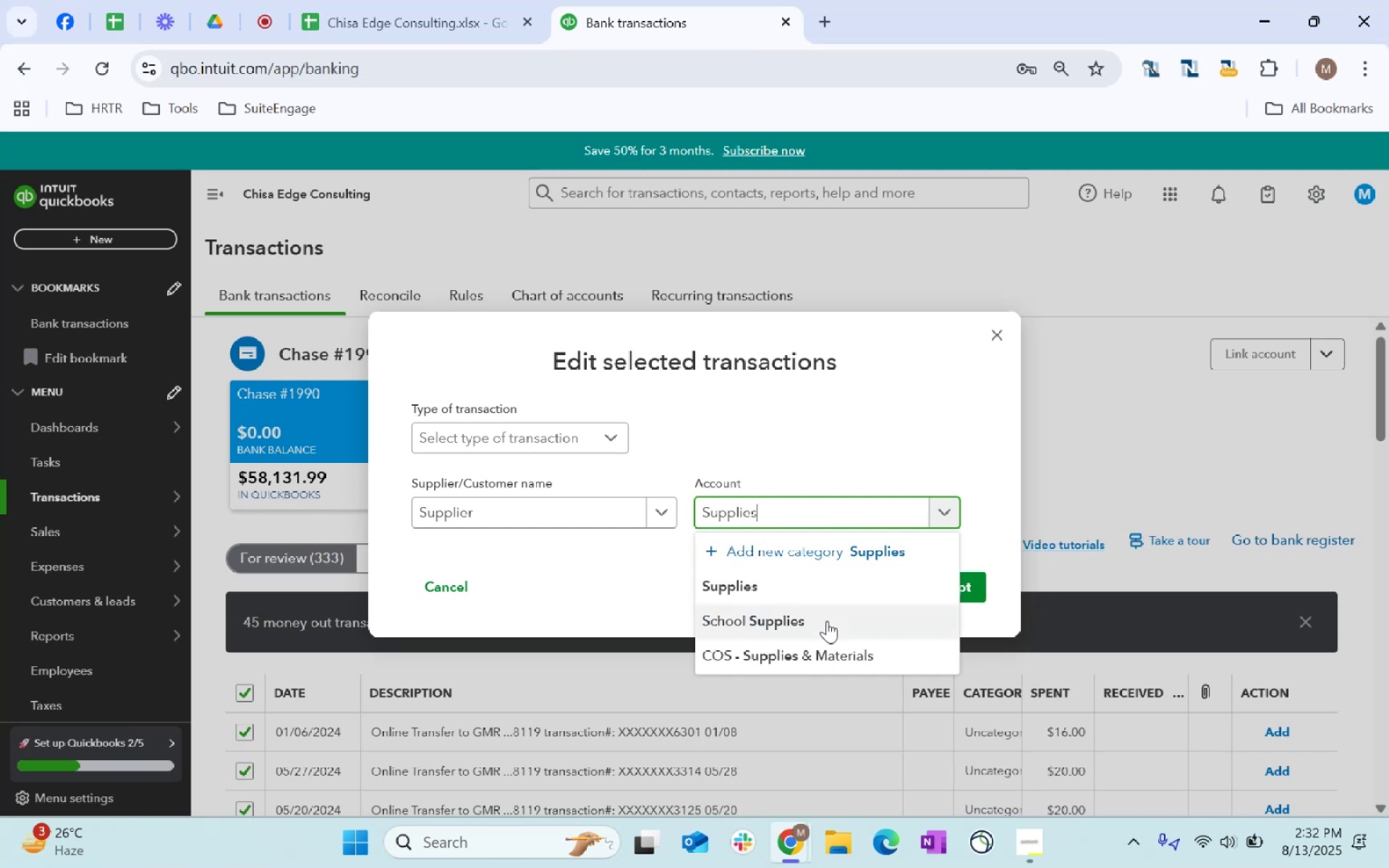 
left_click([831, 585])
 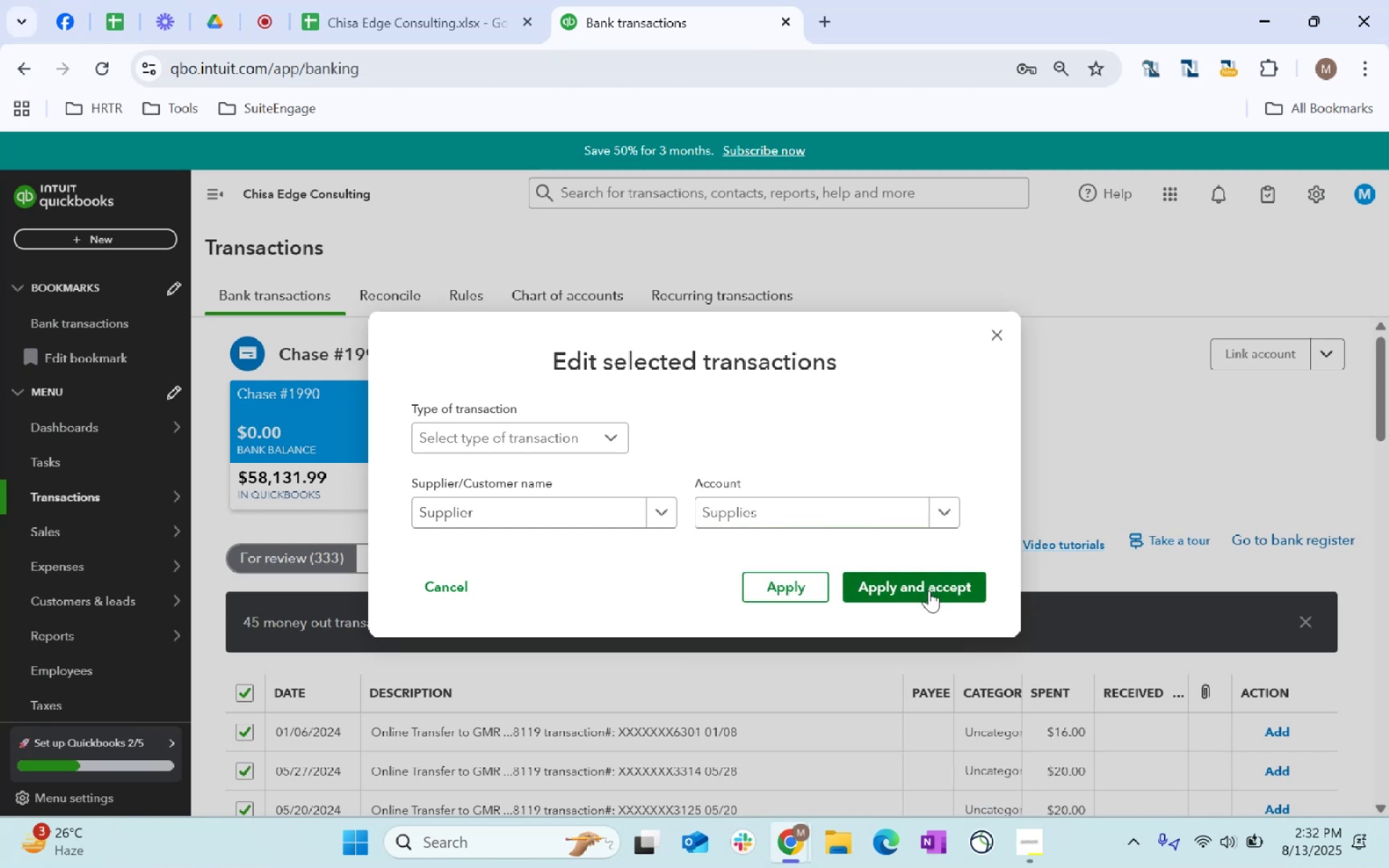 
double_click([930, 595])
 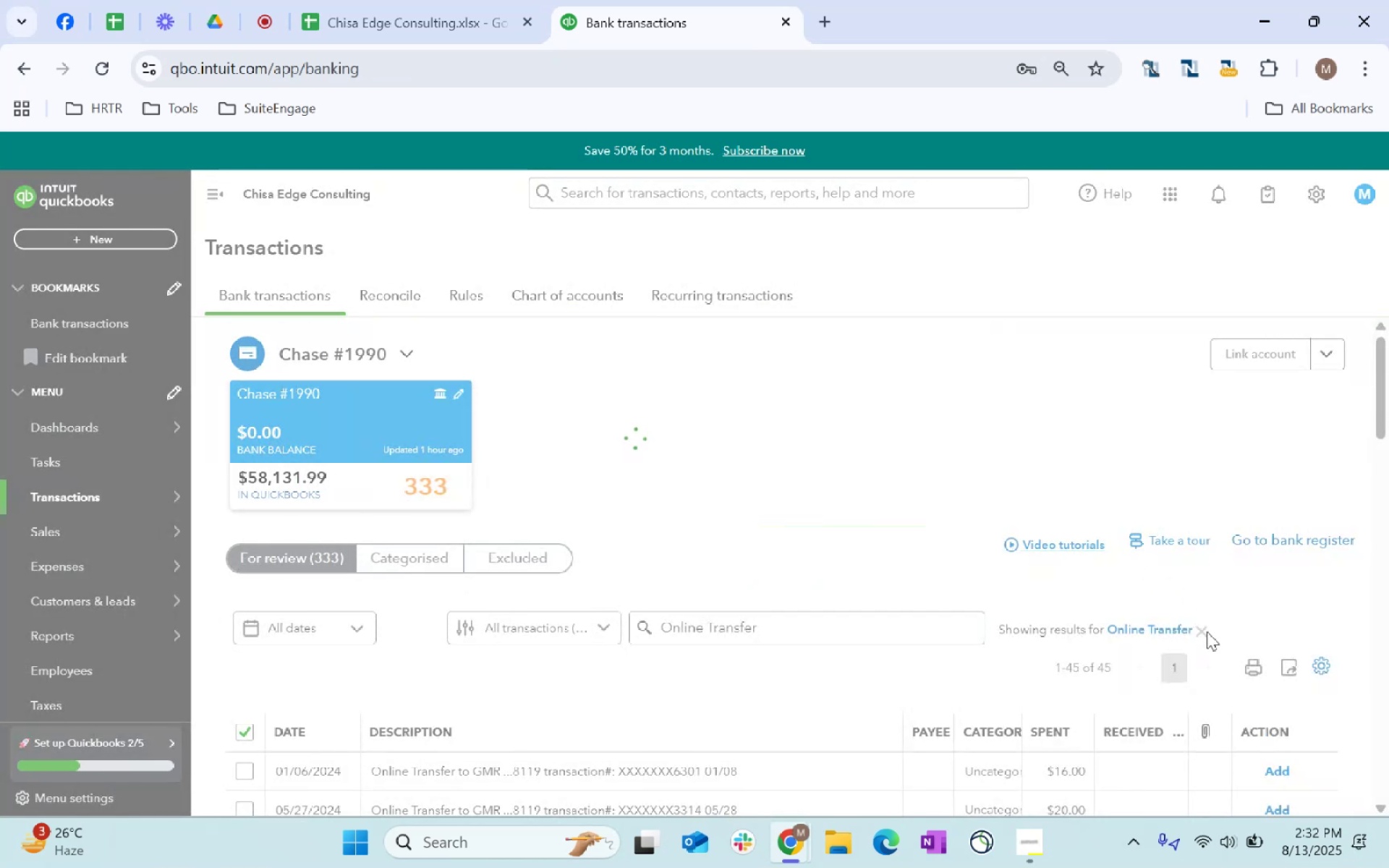 
wait(6.91)
 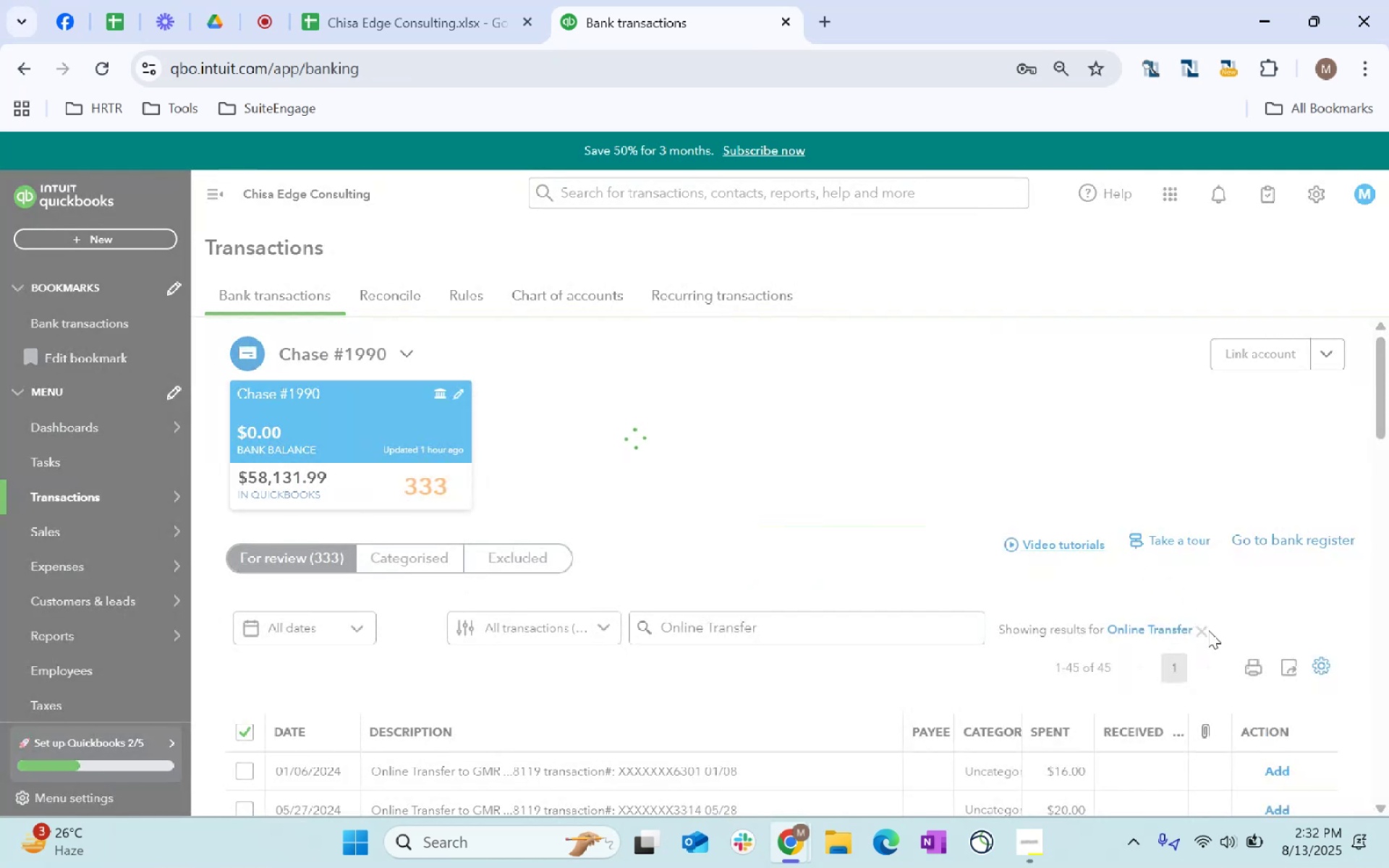 
left_click([1206, 634])
 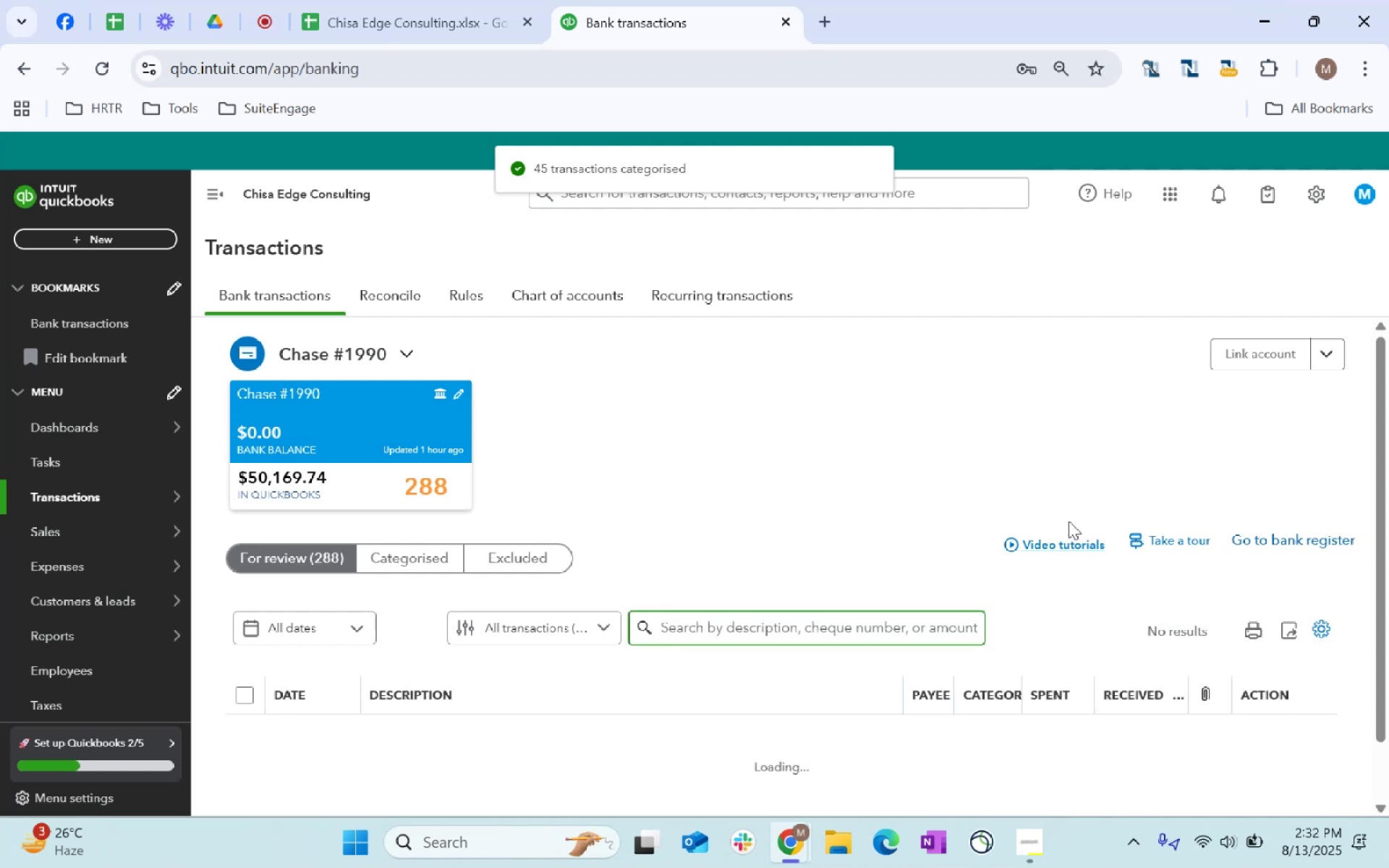 
scroll: coordinate [1059, 521], scroll_direction: down, amount: 94.0
 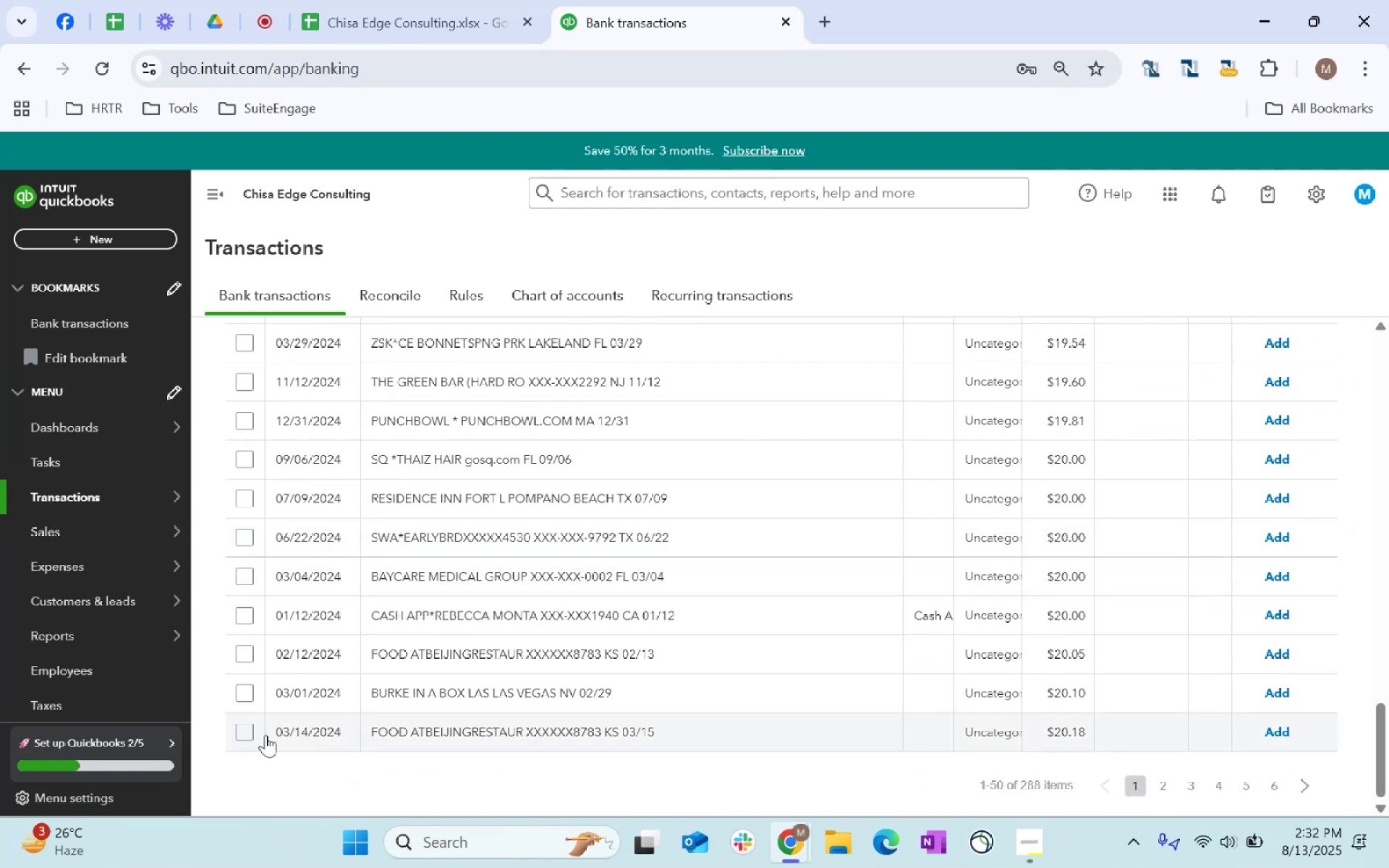 
wait(6.2)
 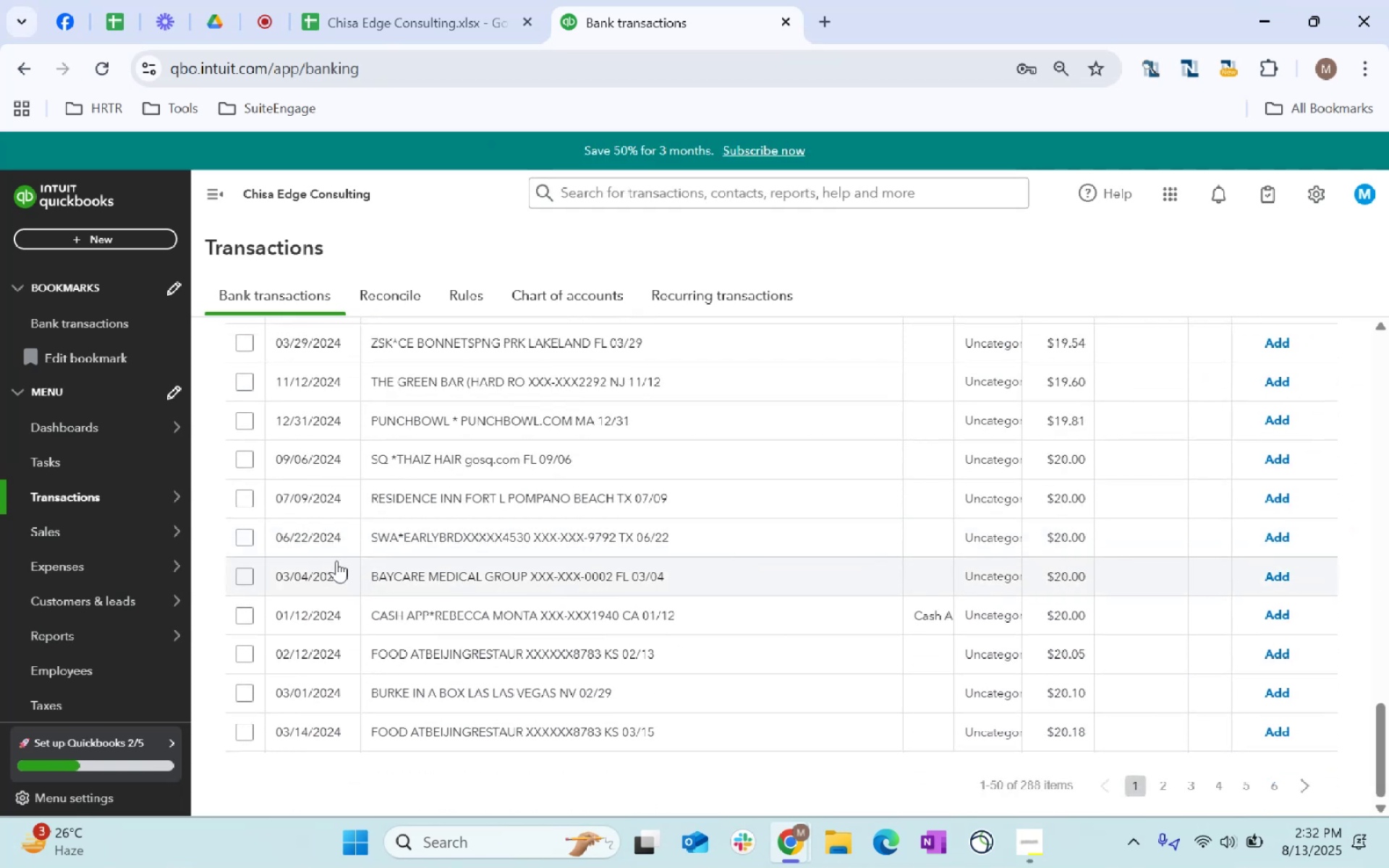 
left_click([242, 734])
 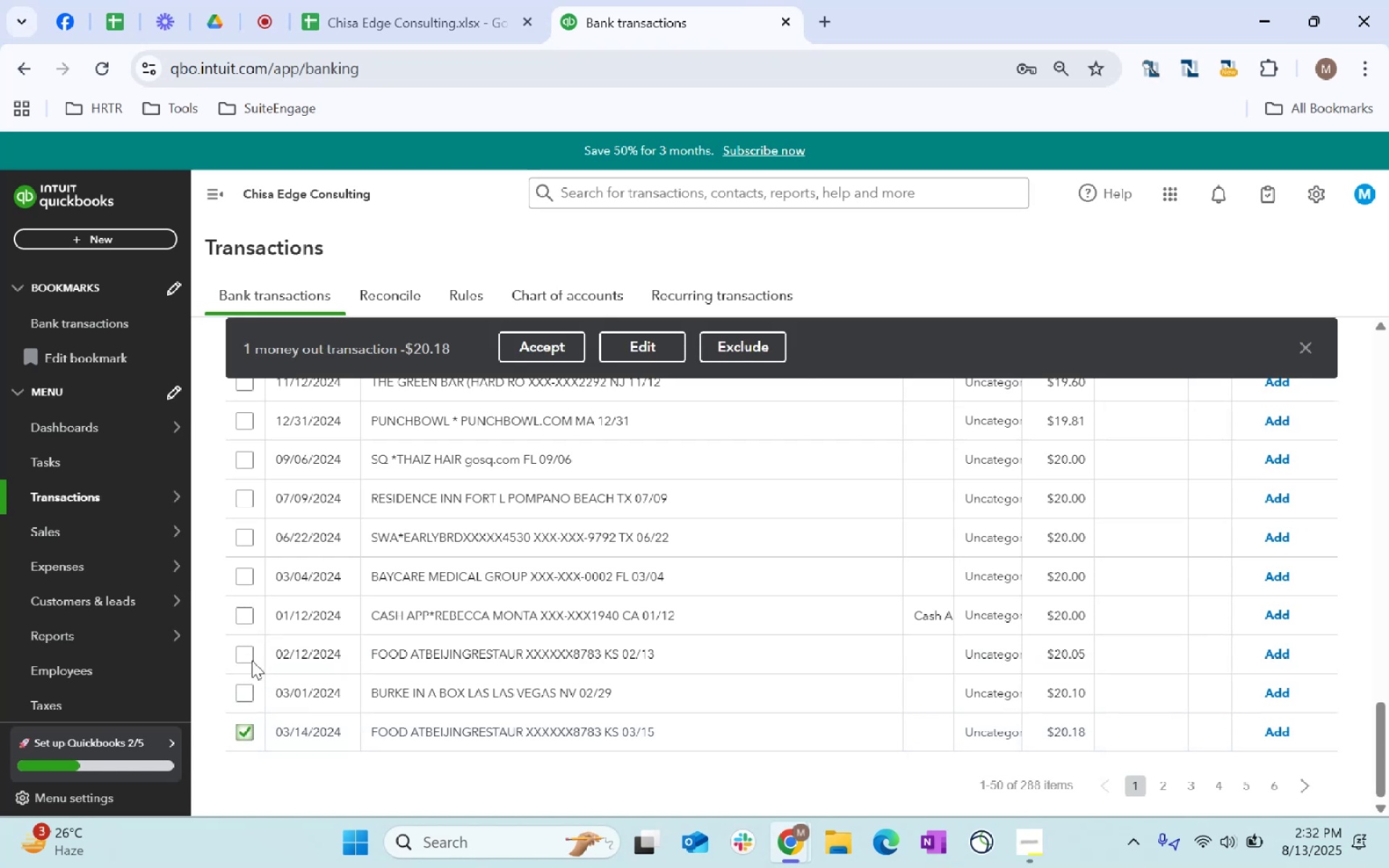 
left_click([250, 657])
 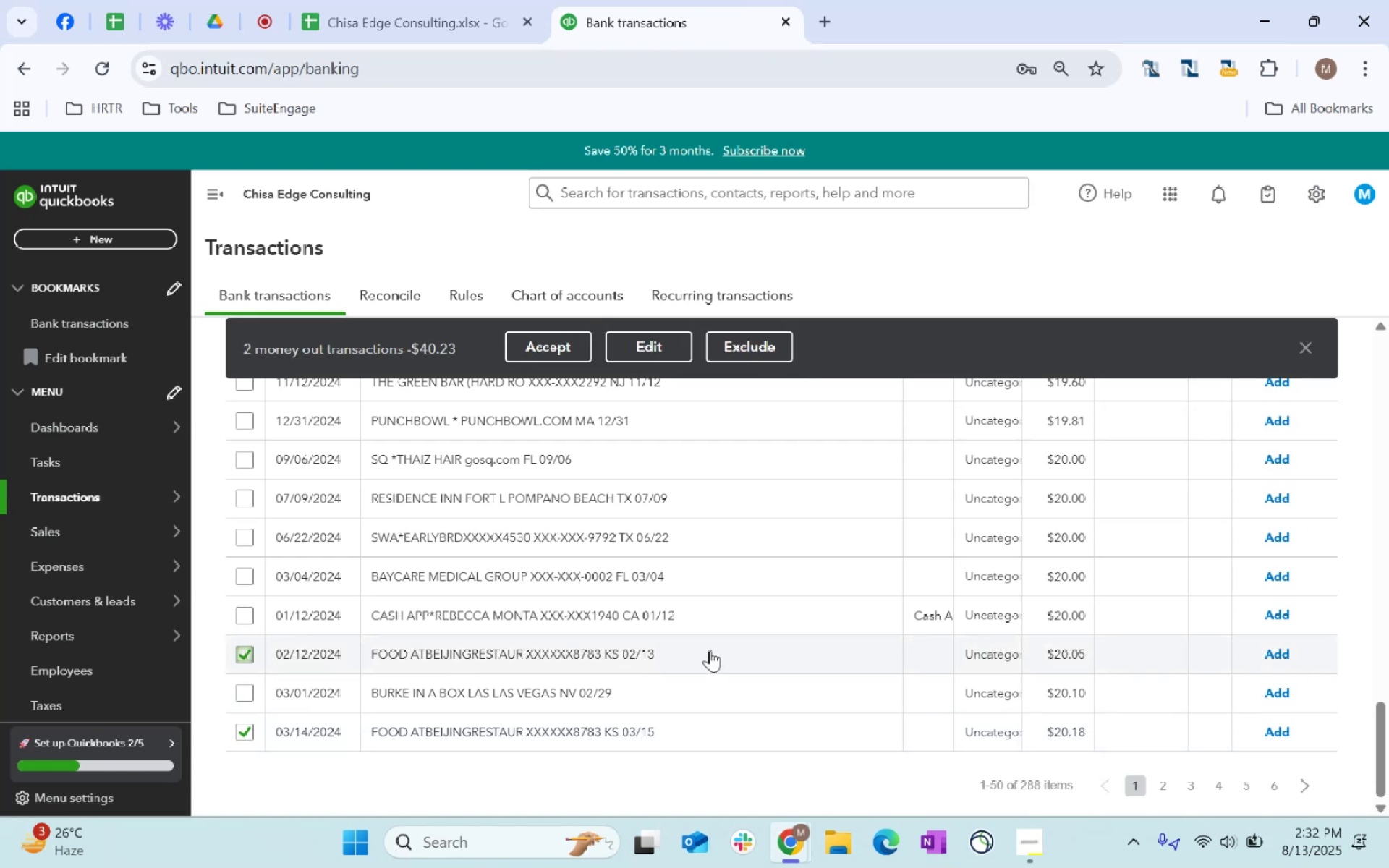 
scroll: coordinate [708, 652], scroll_direction: up, amount: 1.0
 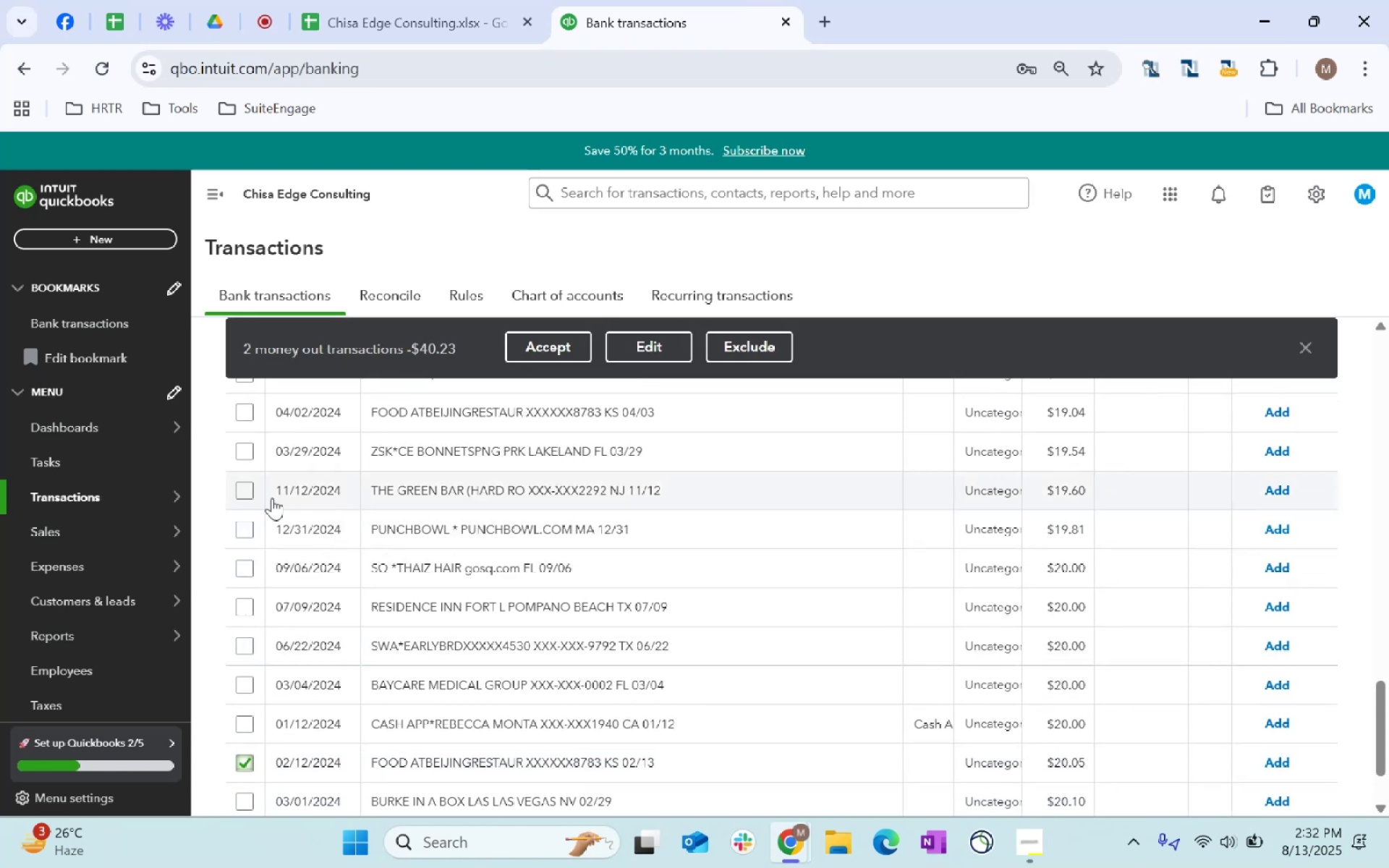 
left_click([248, 489])
 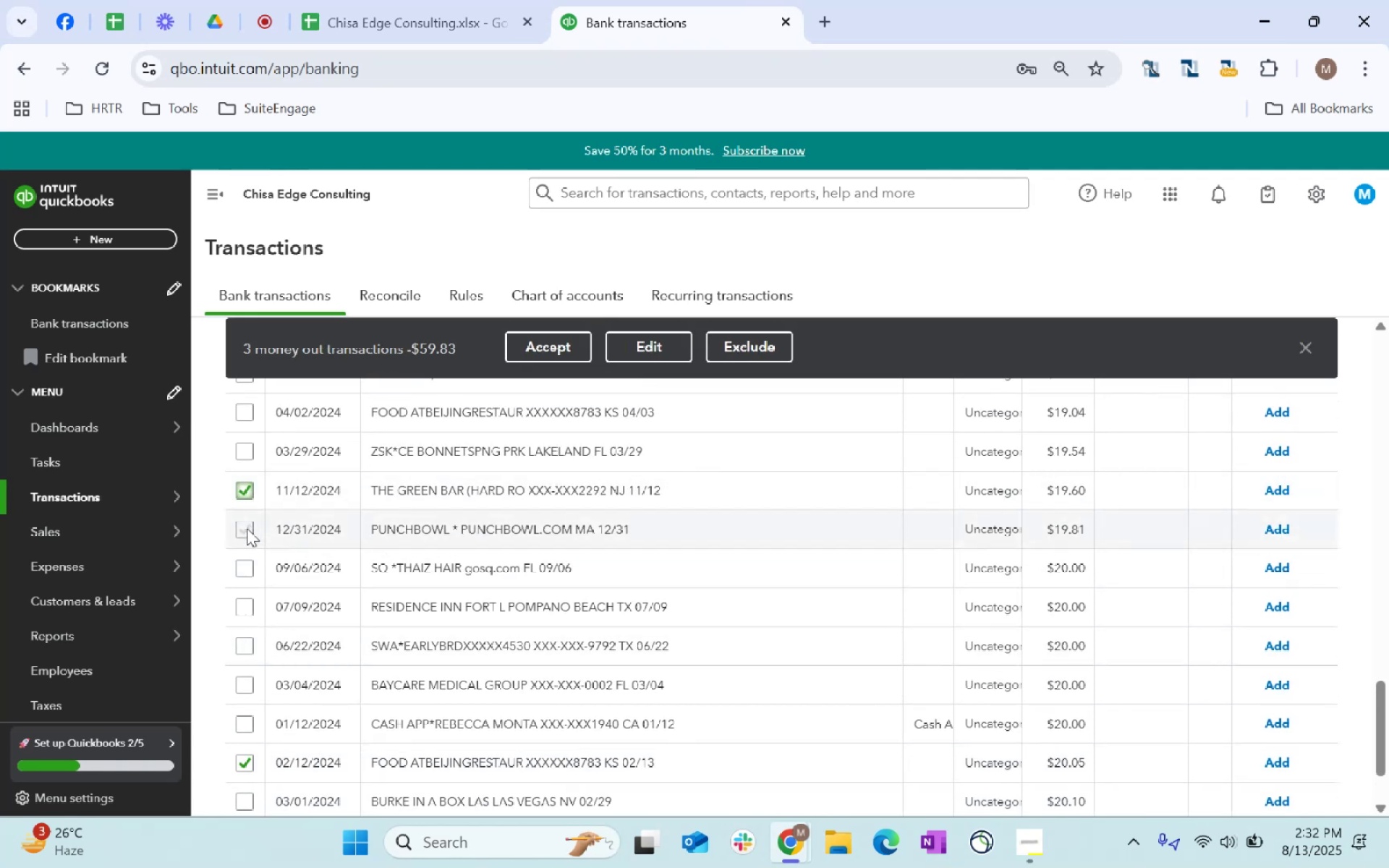 
left_click([247, 528])
 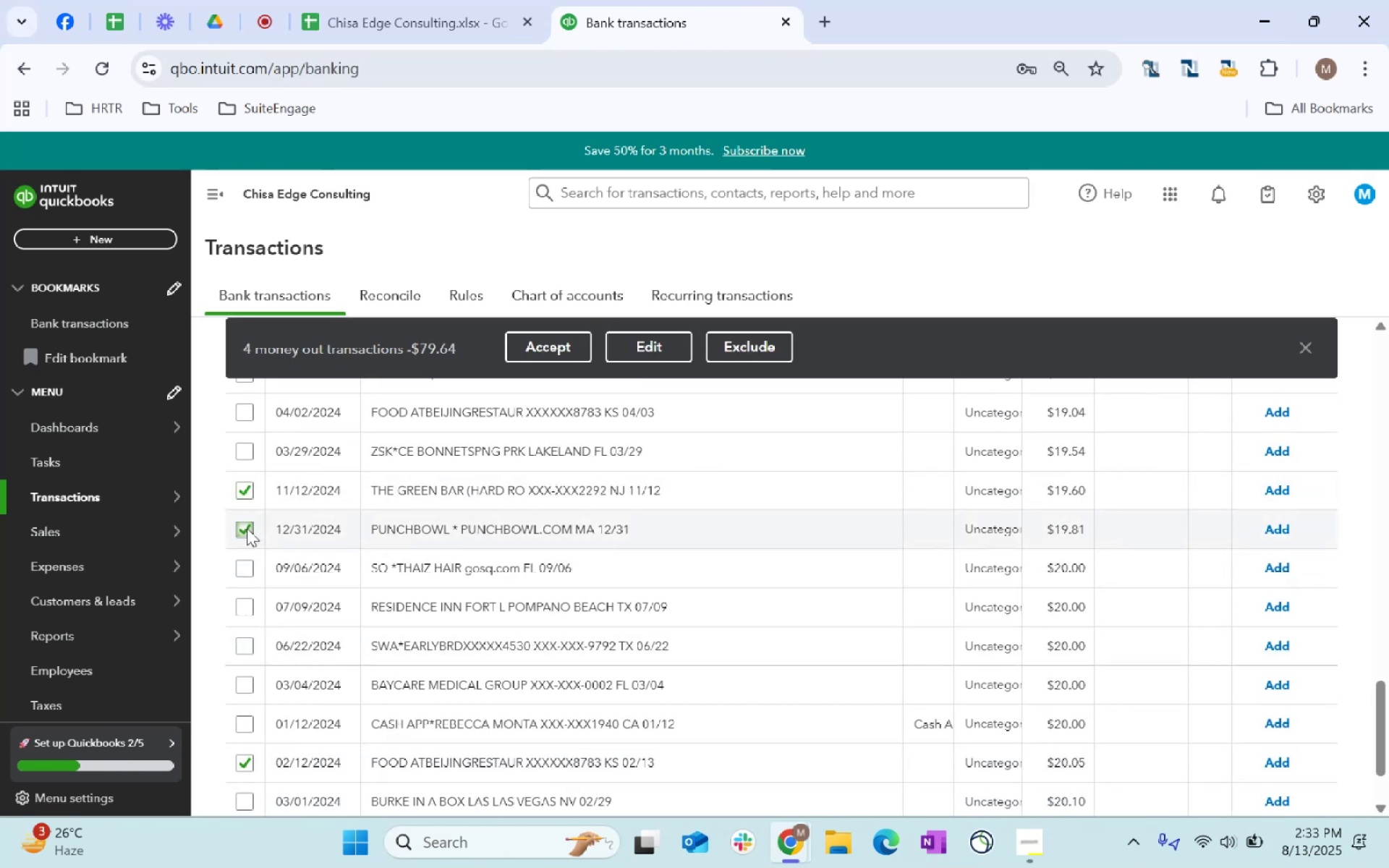 
scroll: coordinate [604, 523], scroll_direction: up, amount: 7.0
 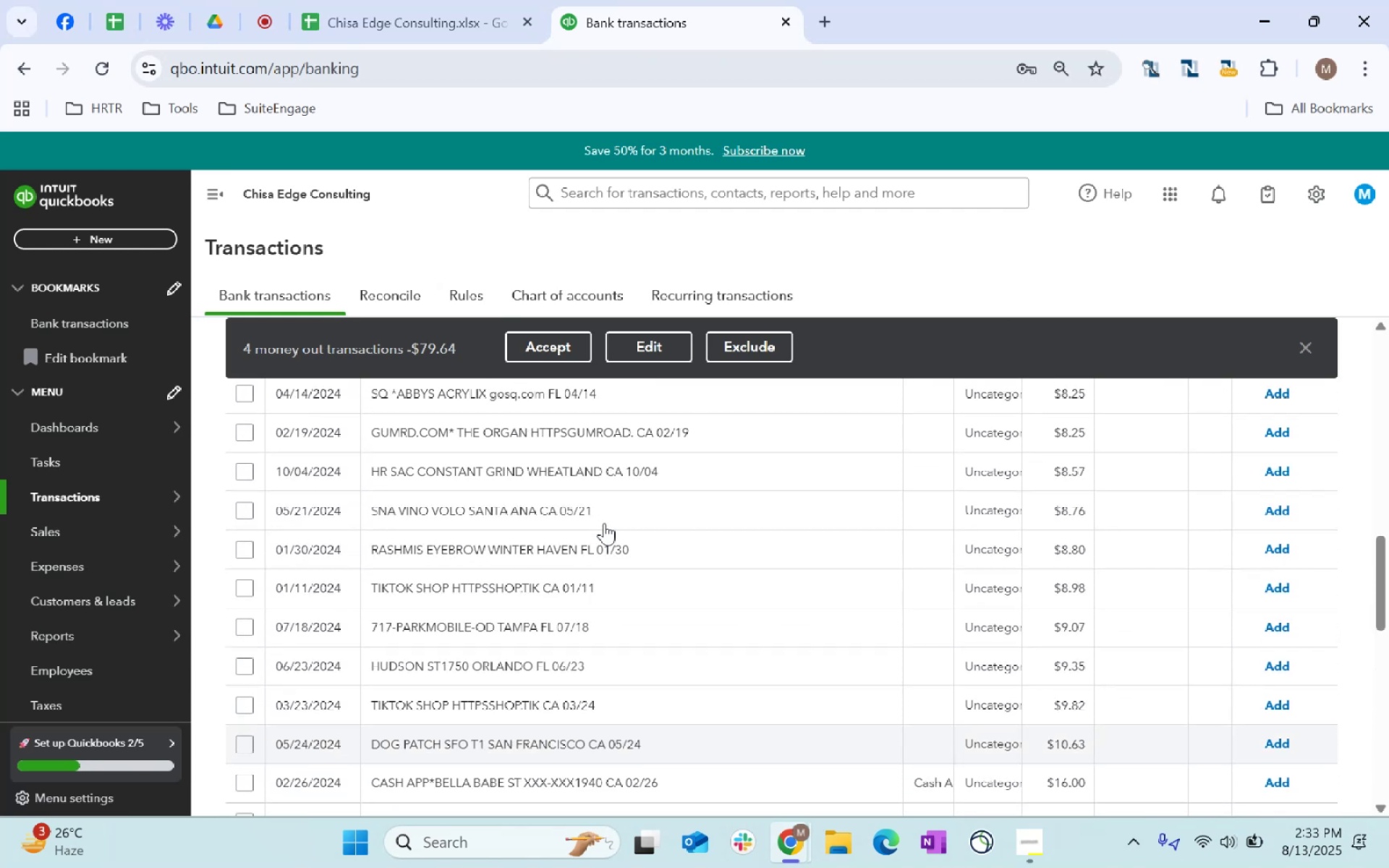 
scroll: coordinate [604, 523], scroll_direction: down, amount: 2.0
 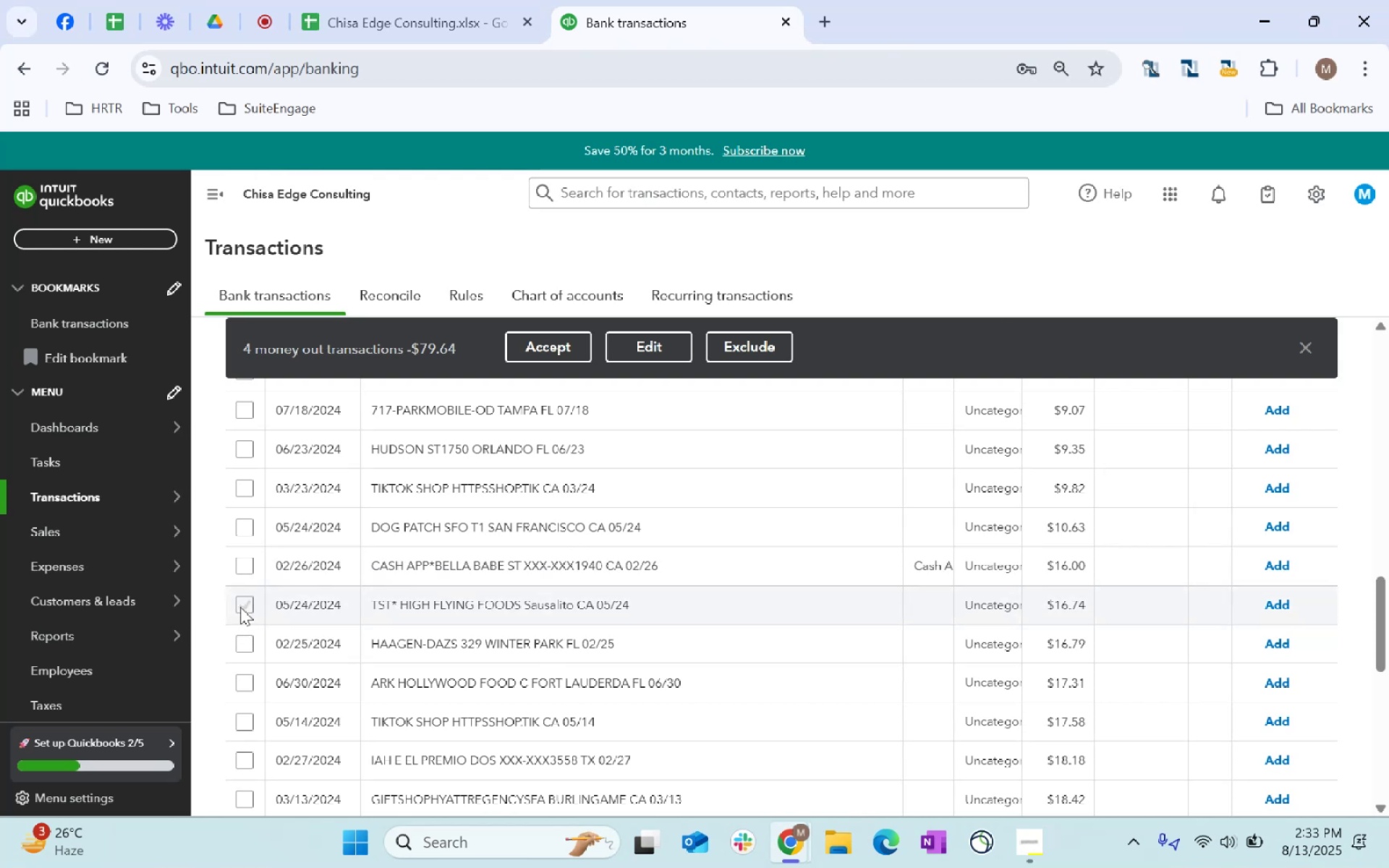 
scroll: coordinate [684, 526], scroll_direction: up, amount: 5.0
 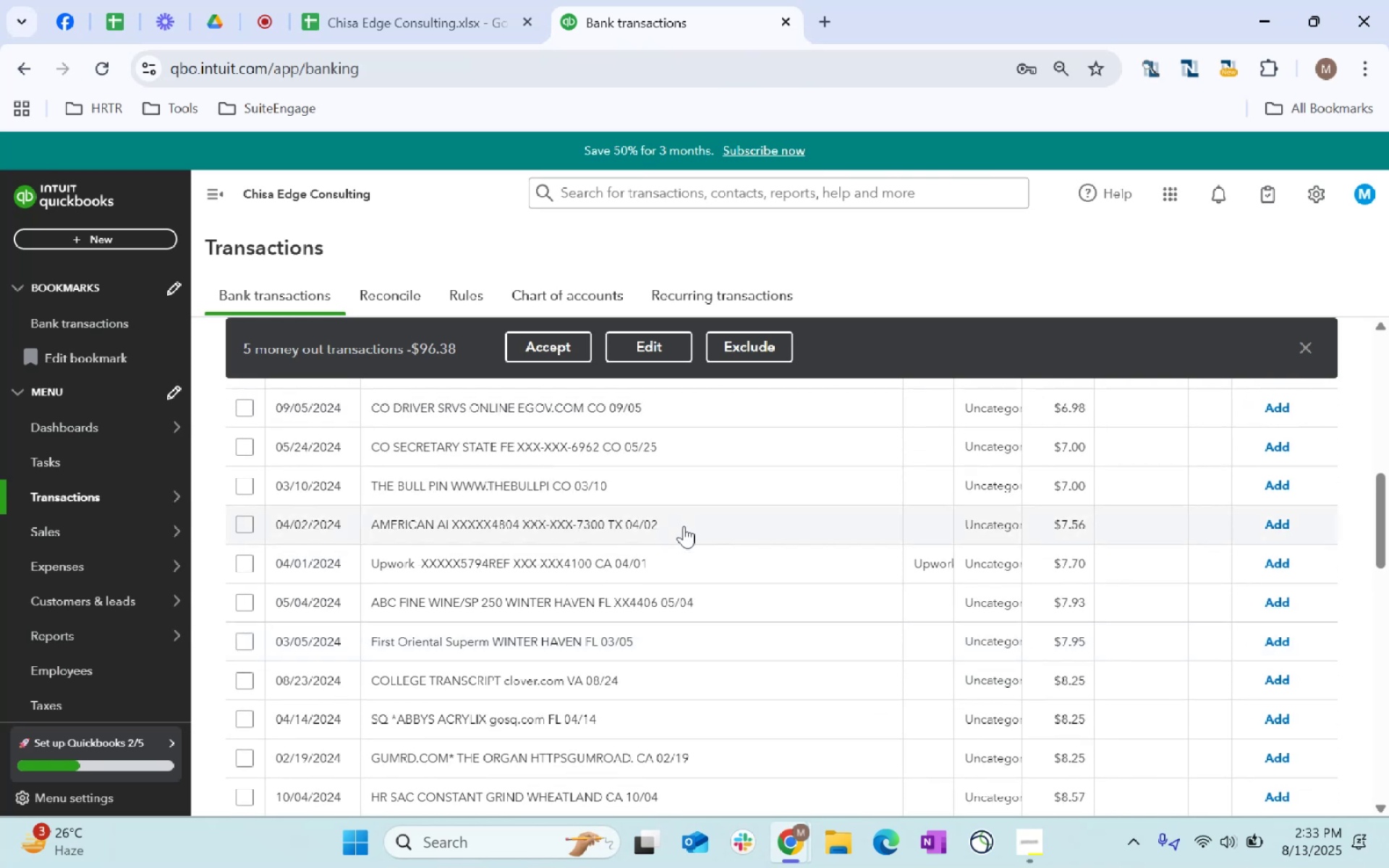 
scroll: coordinate [686, 526], scroll_direction: up, amount: 4.0
 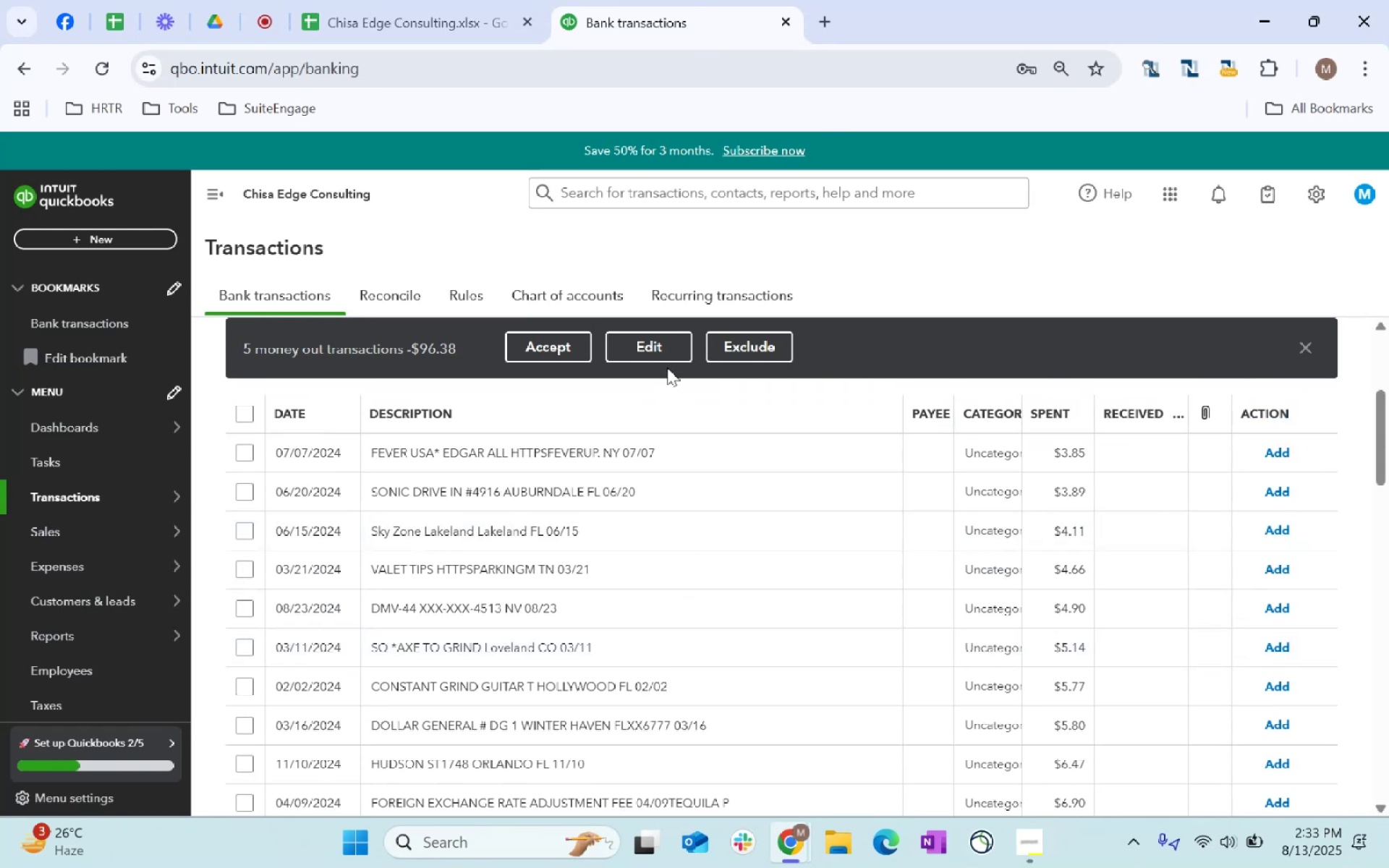 
left_click([657, 354])
 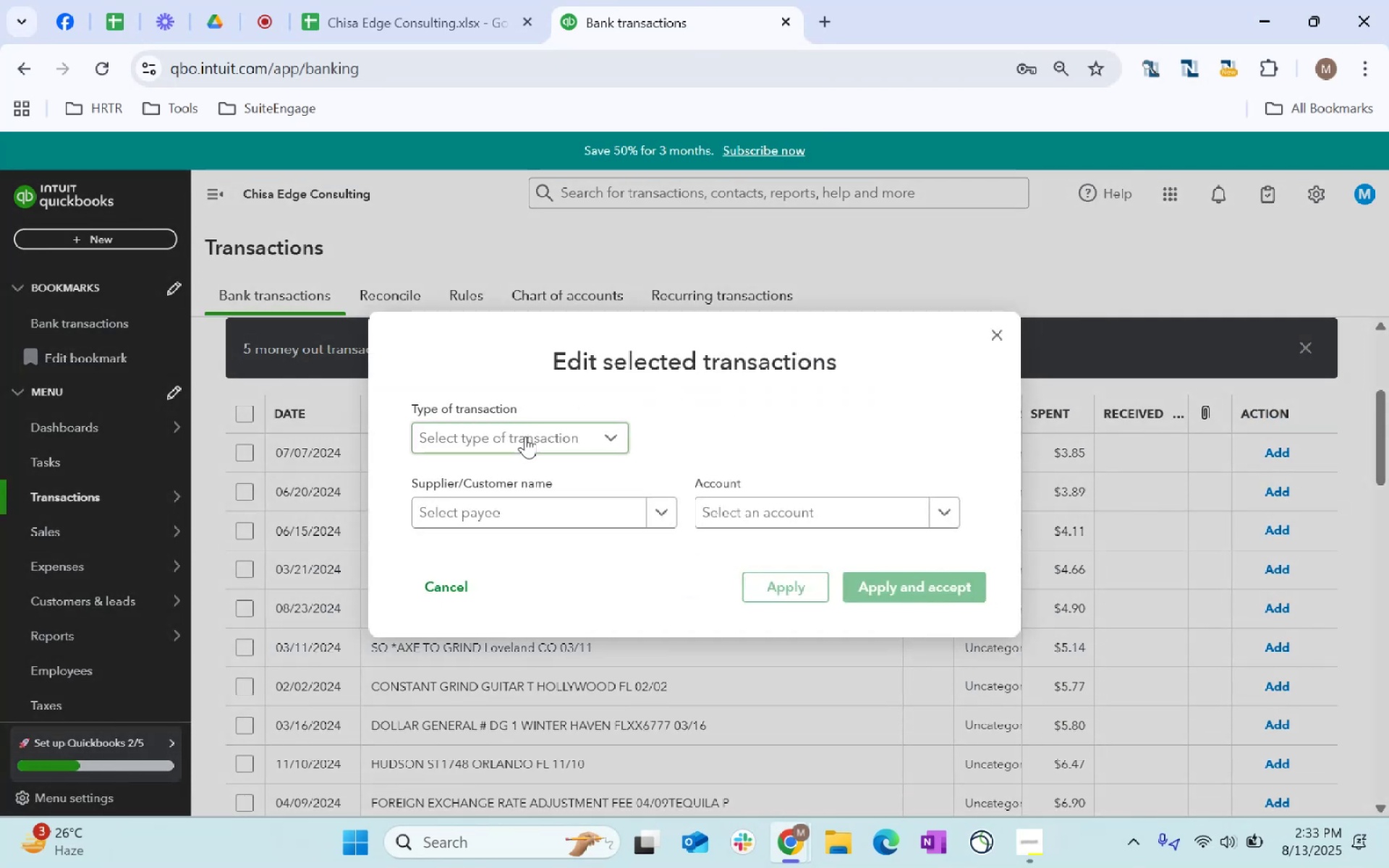 
left_click([522, 522])
 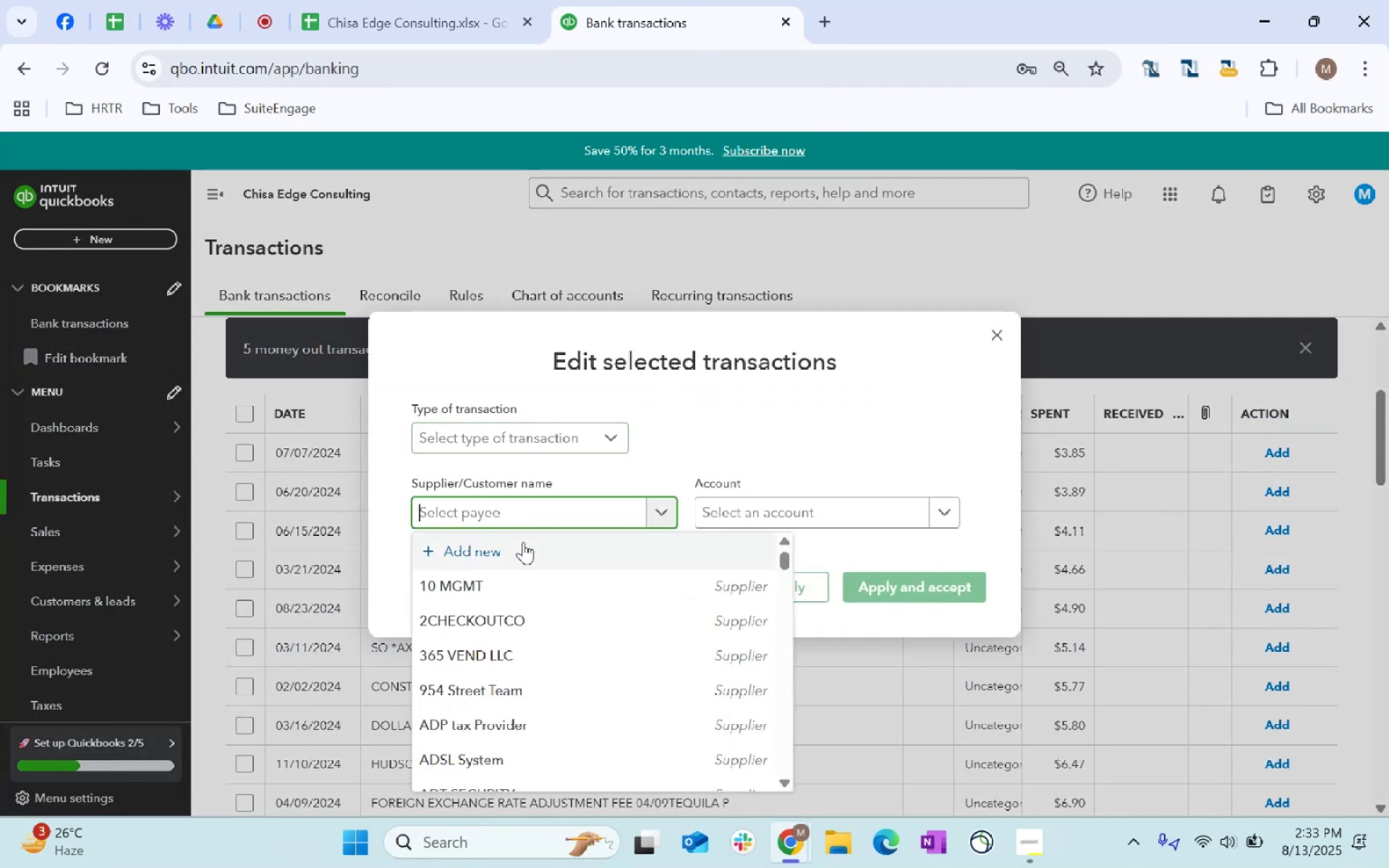 
type(restaurant)
key(Tab)
type(staff)
key(Tab)
 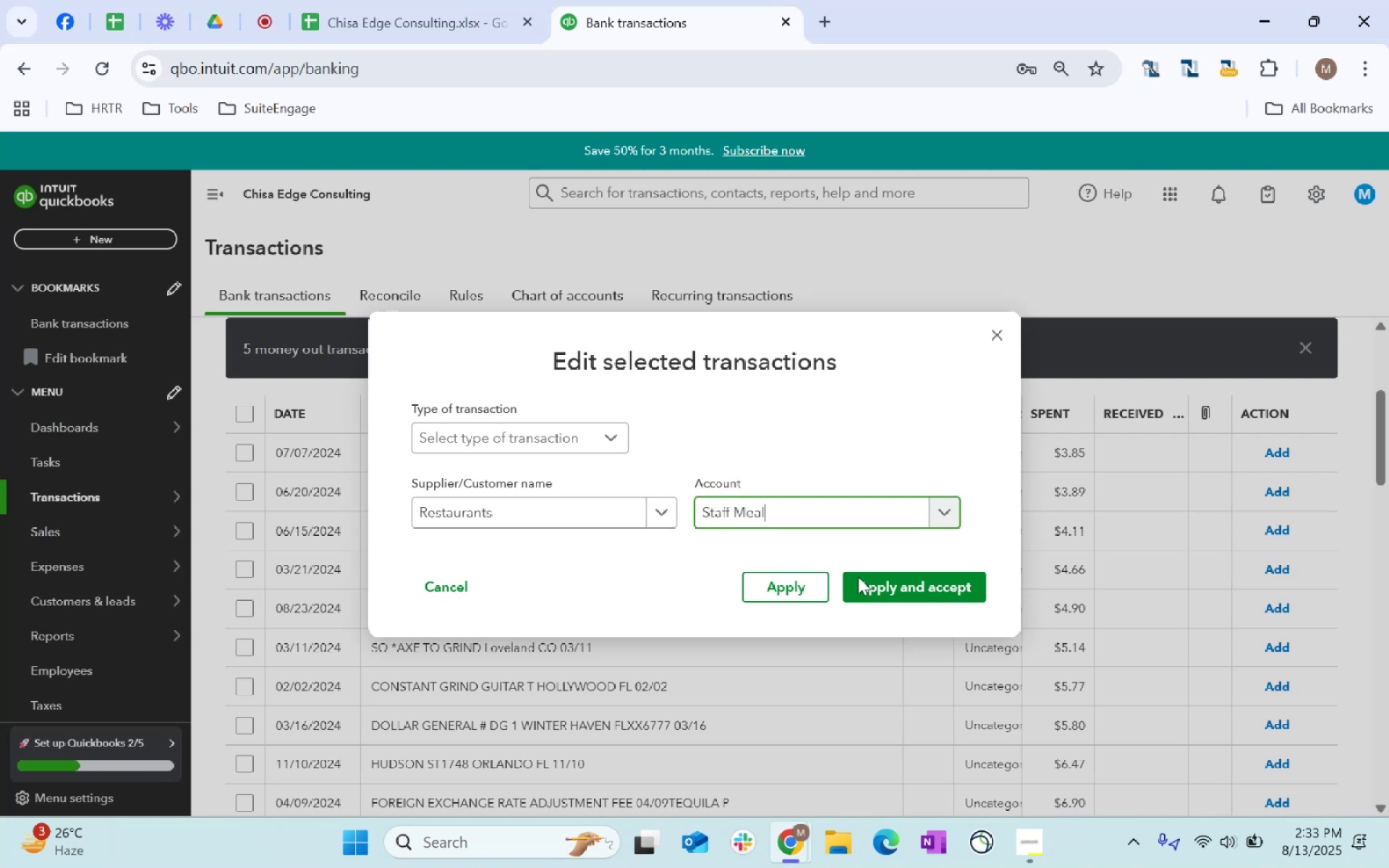 
left_click([892, 581])
 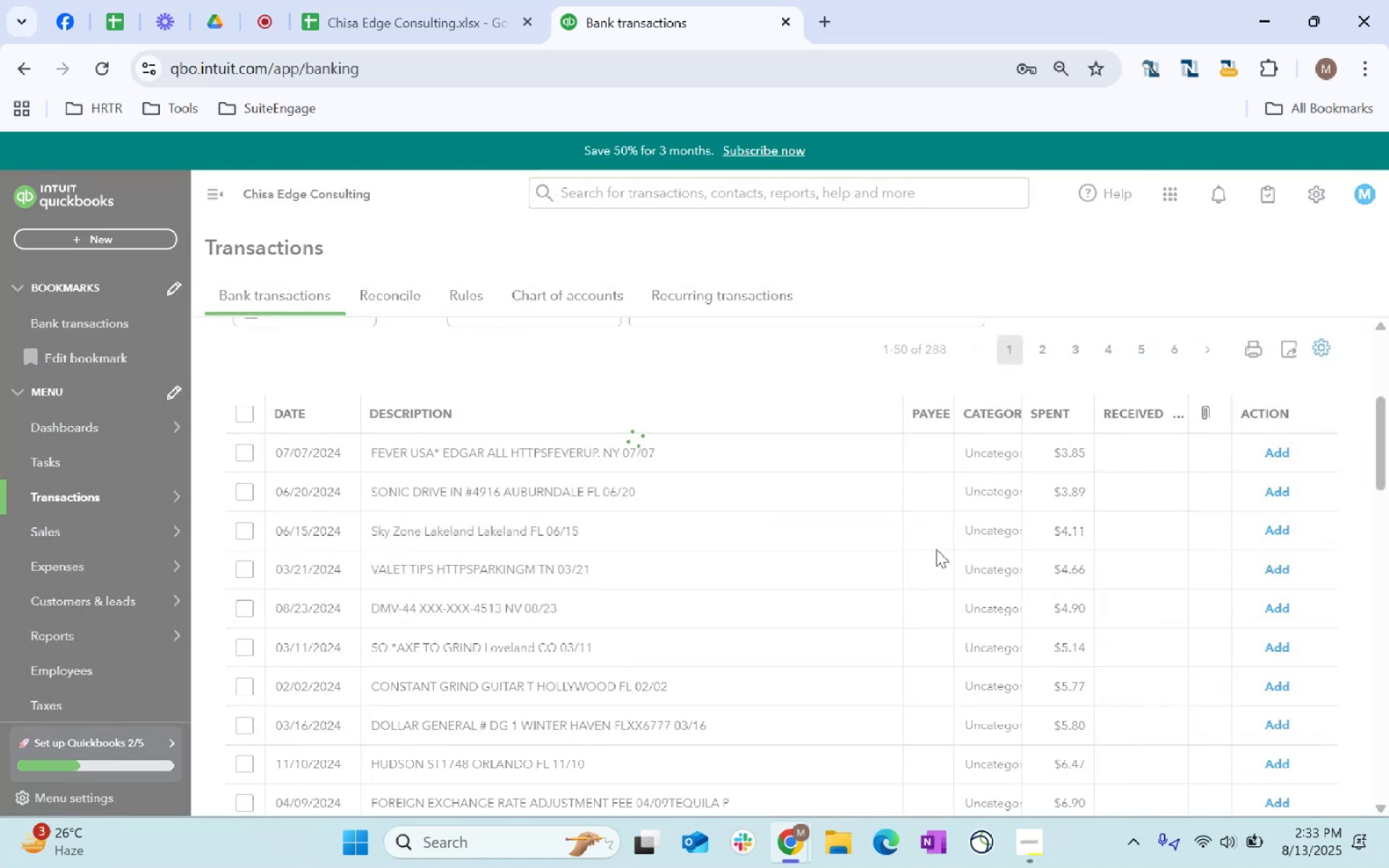 
scroll: coordinate [943, 569], scroll_direction: down, amount: 46.0
 